 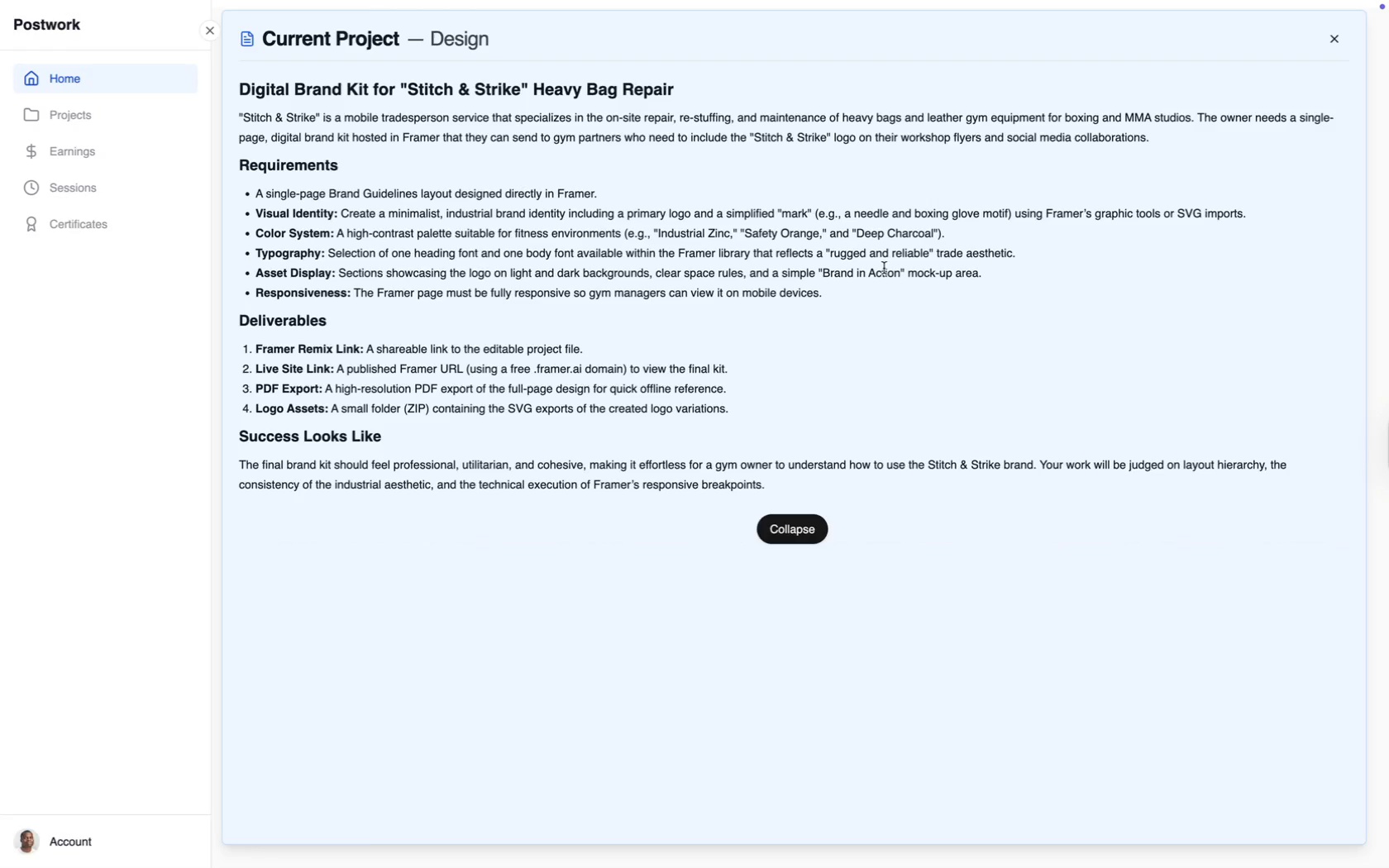 
key(Meta+Z)
 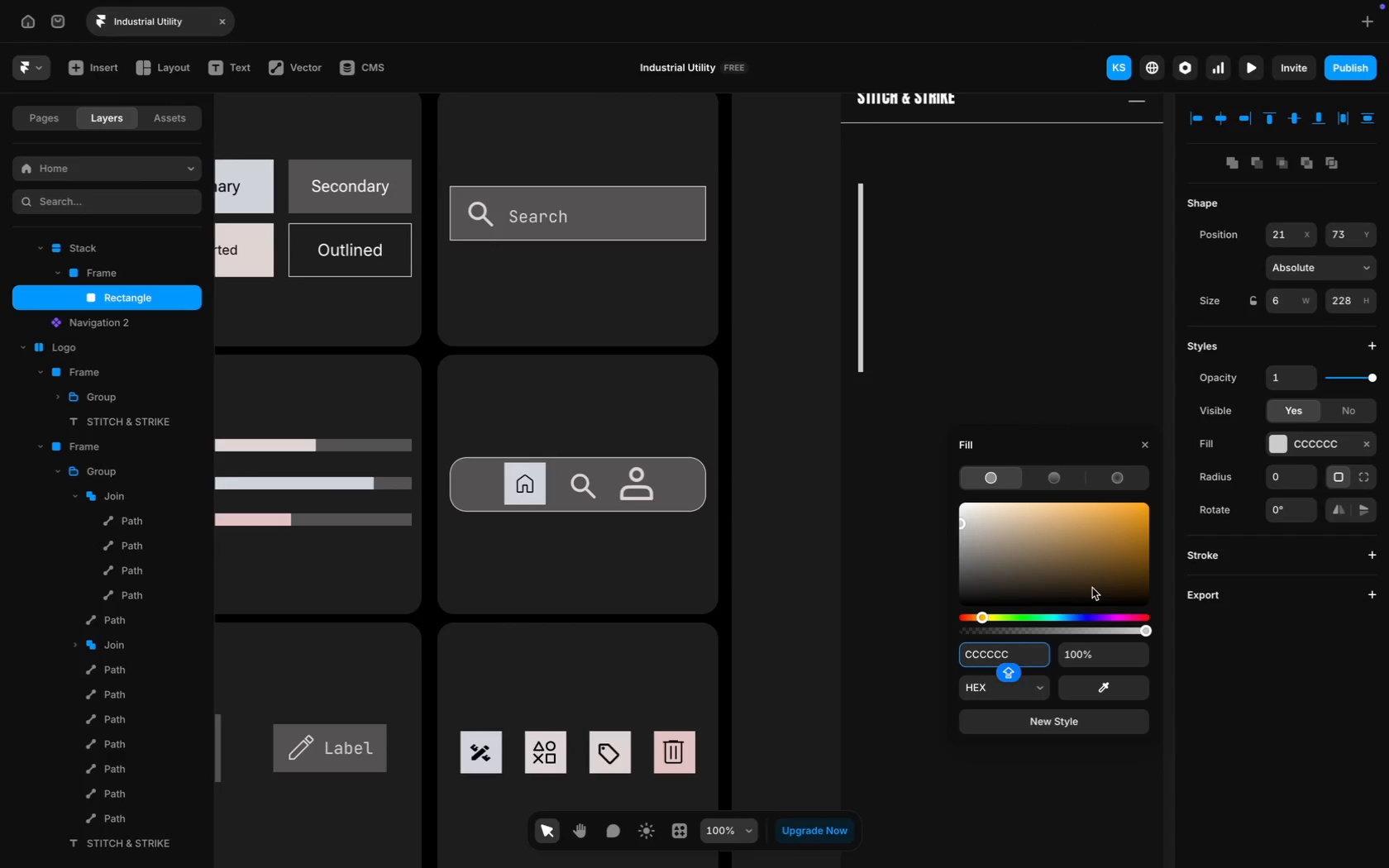 
key(Meta+Z)
 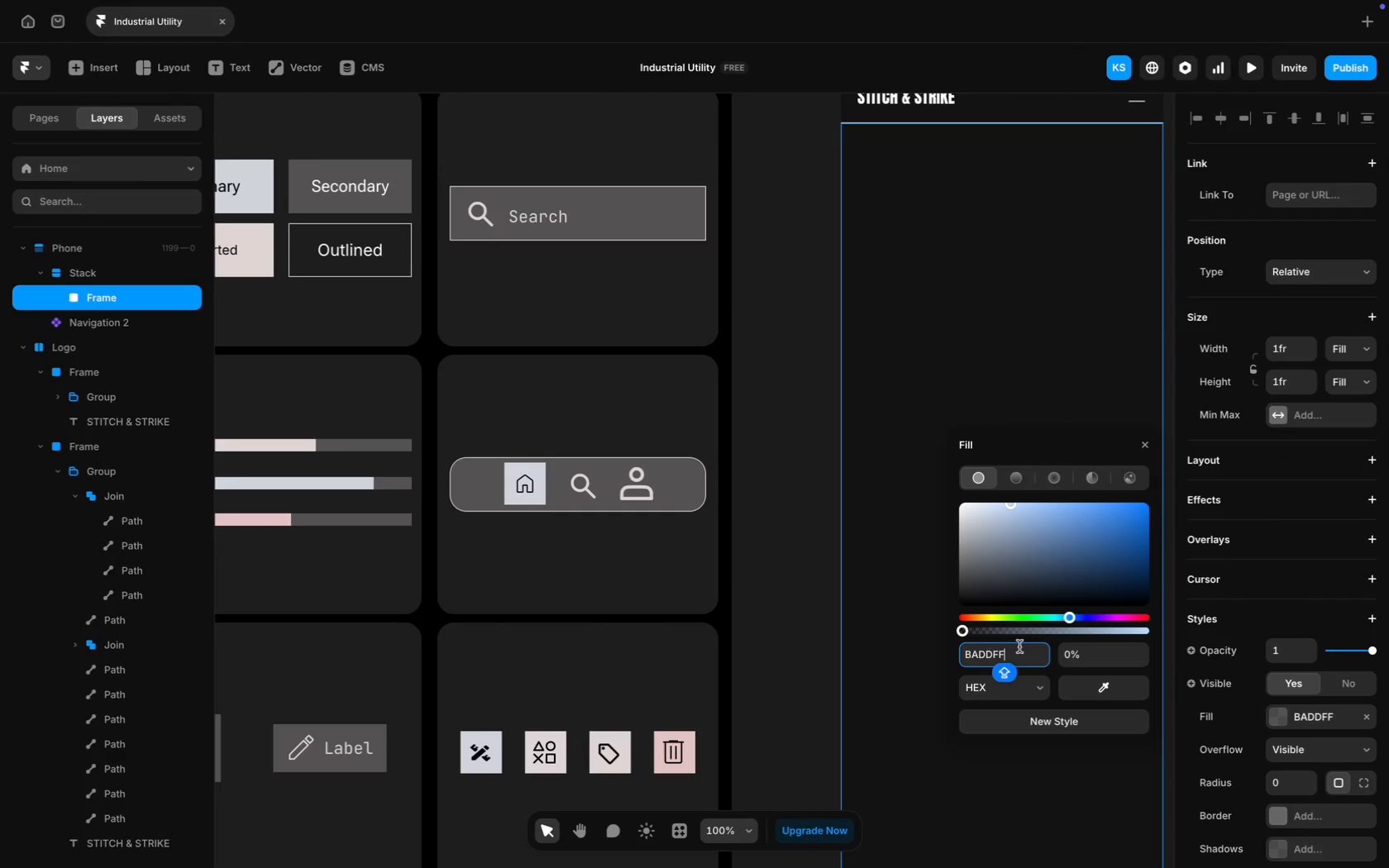 
scroll: coordinate [922, 515], scroll_direction: up, amount: 19.0
 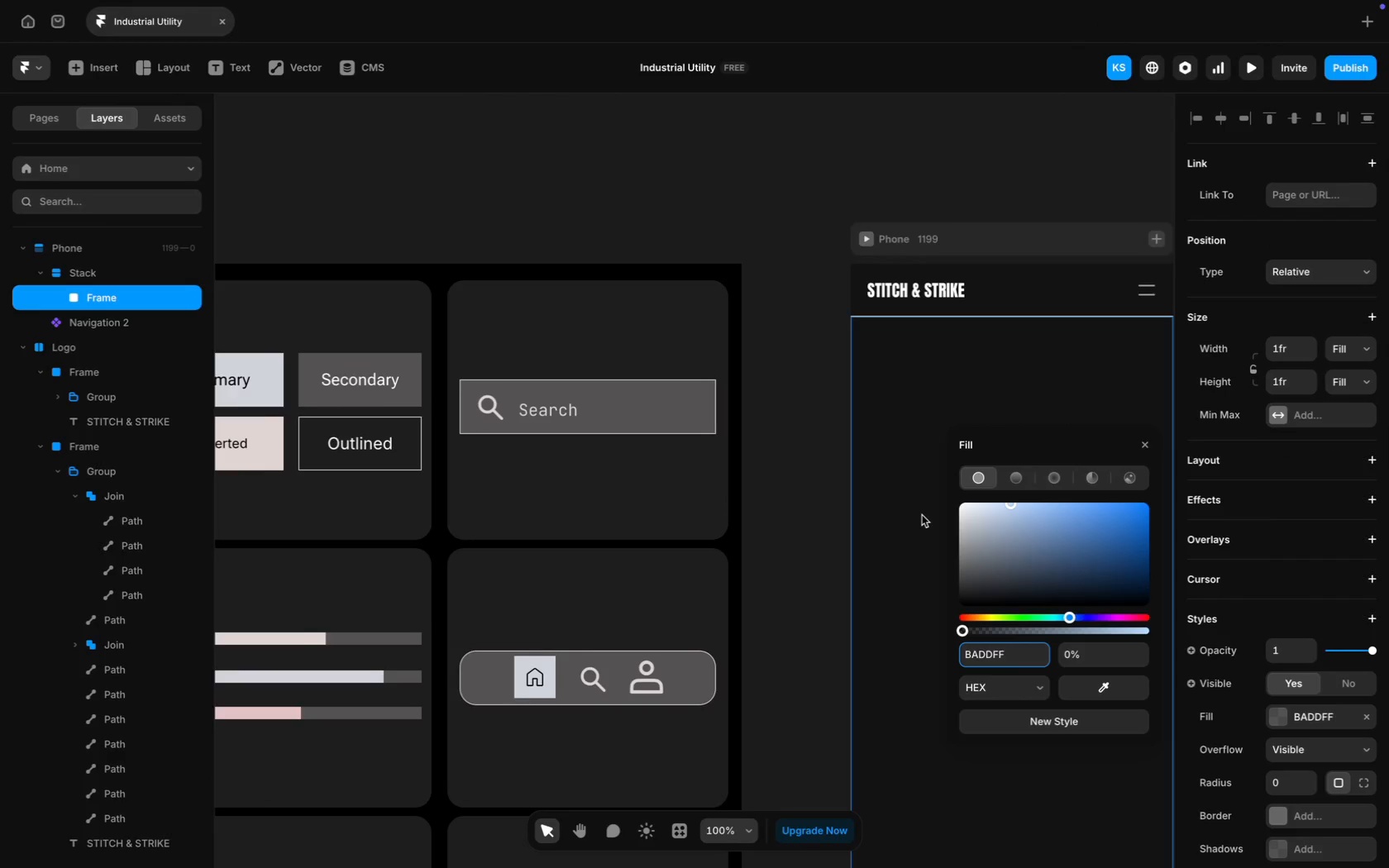 
scroll: coordinate [922, 515], scroll_direction: down, amount: 32.0
 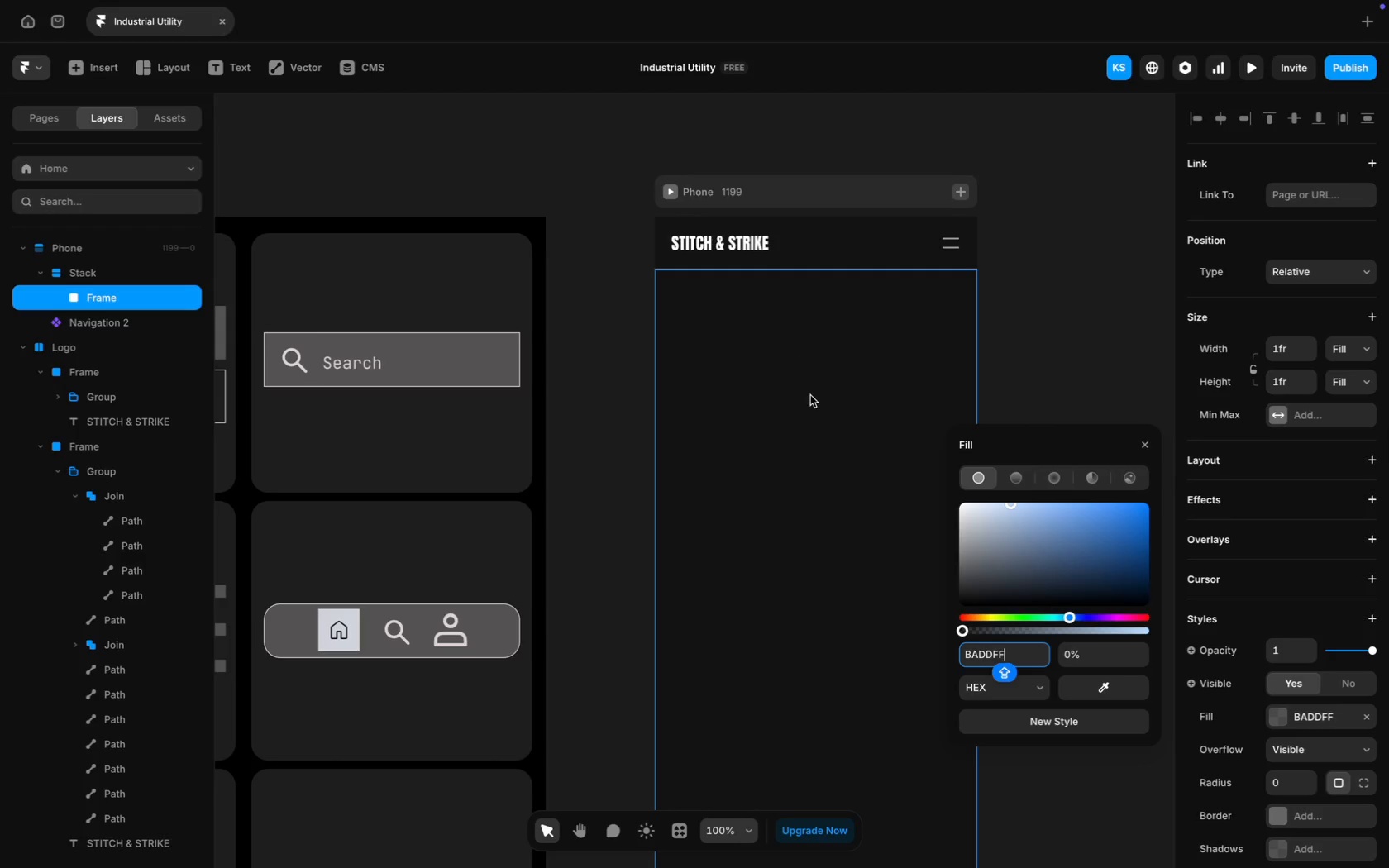 
key(Meta+CommandLeft)
 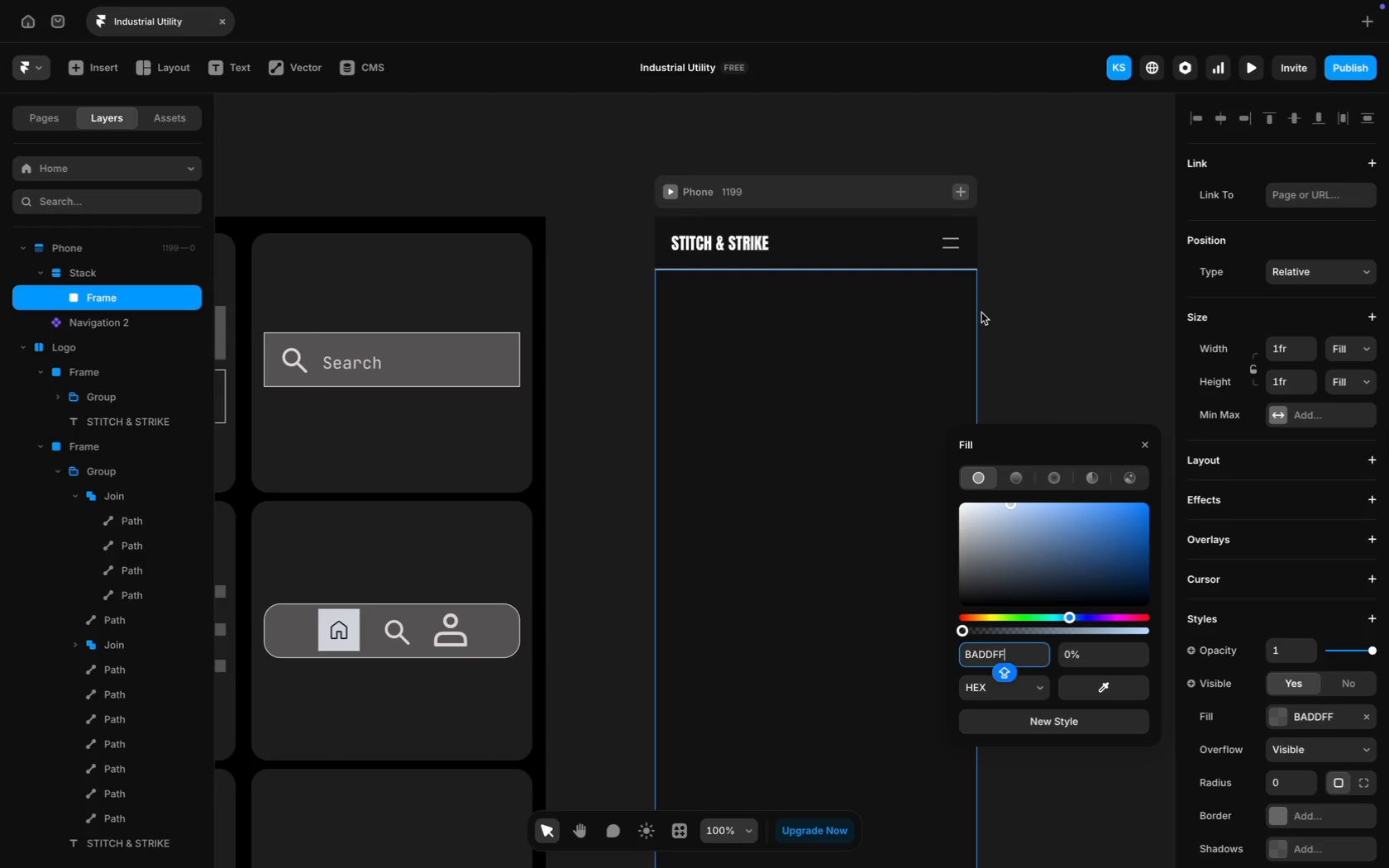 
left_click([1035, 308])
 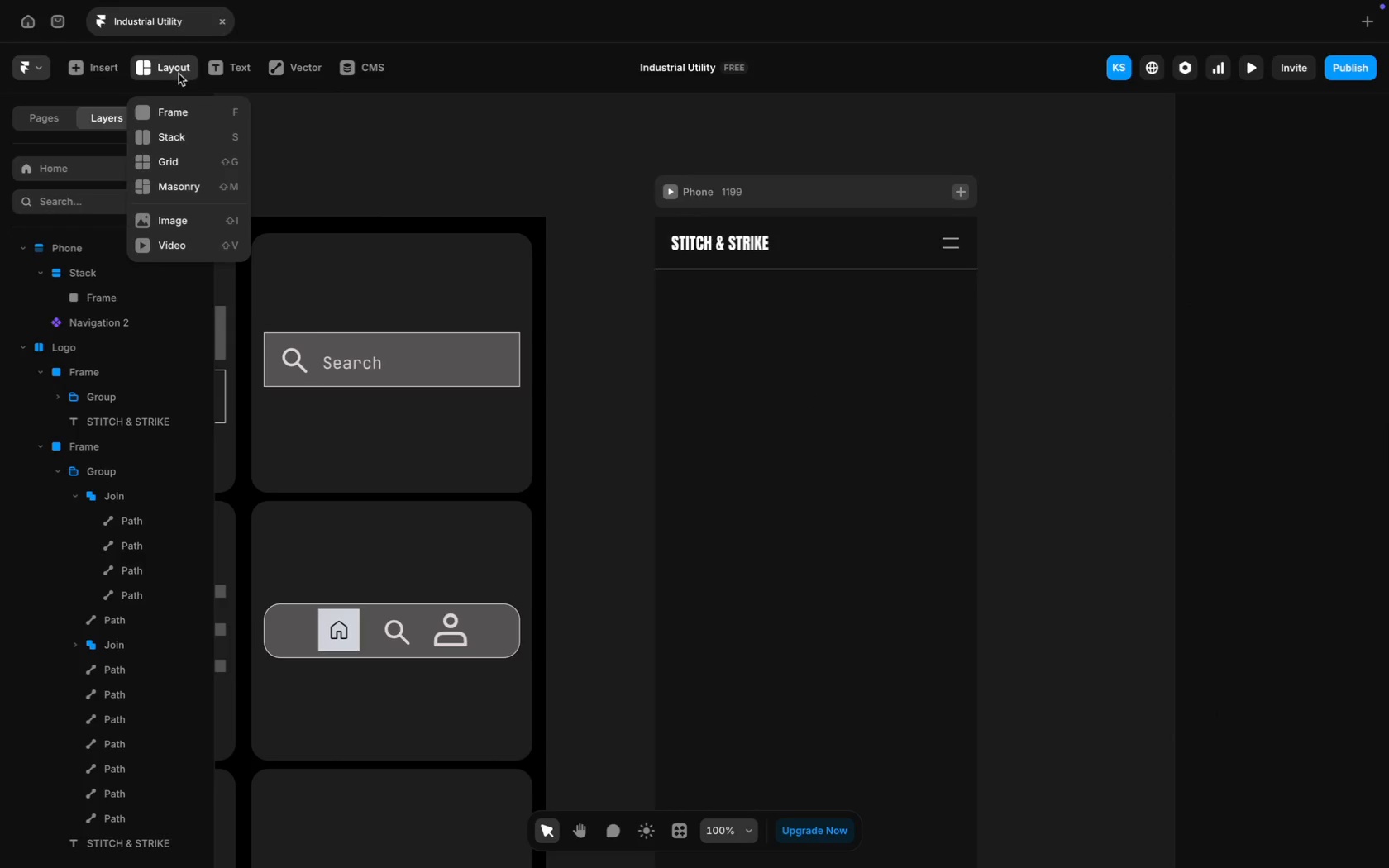 
double_click([288, 72])
 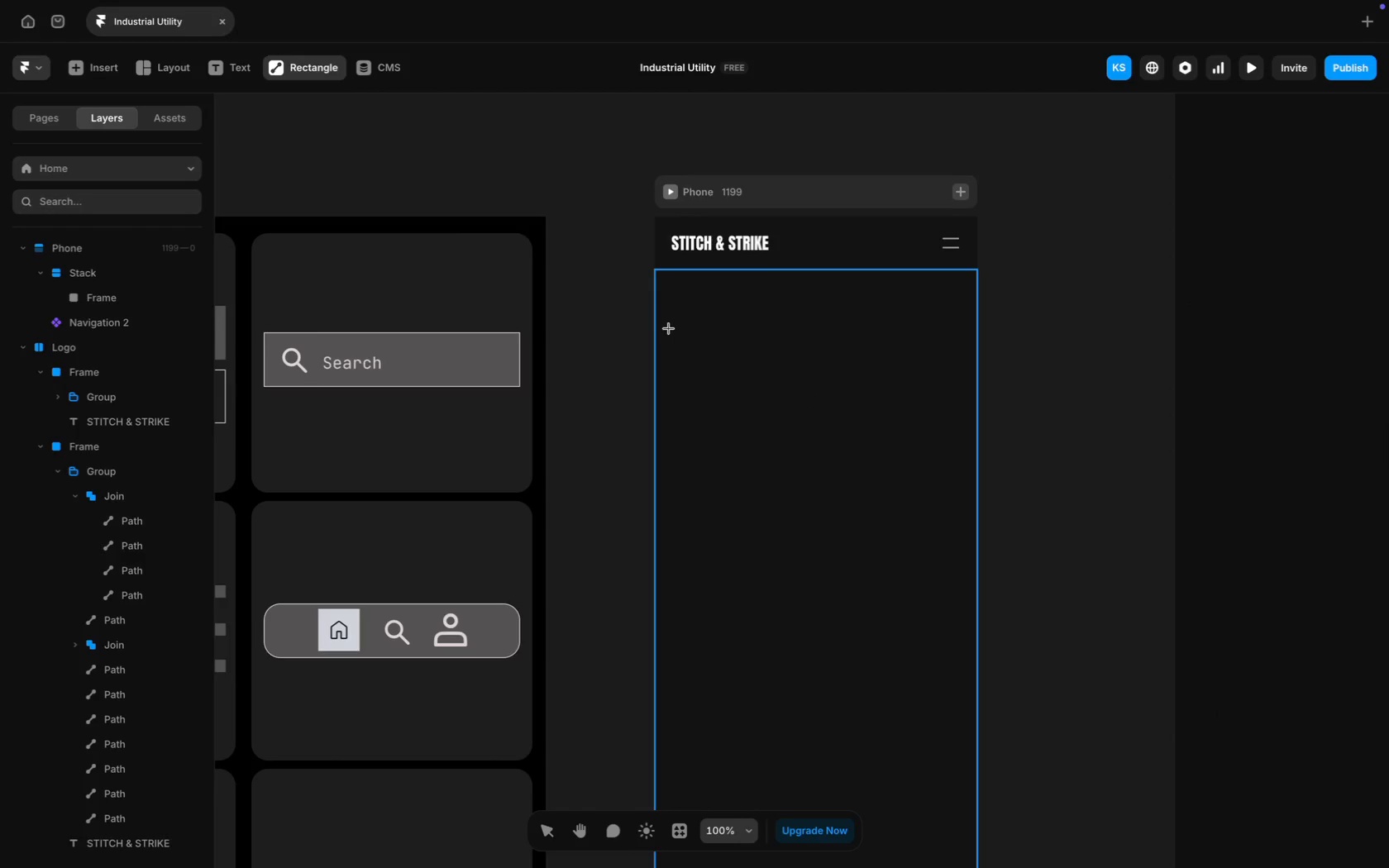 
left_click_drag(start_coordinate=[667, 328], to_coordinate=[673, 532])
 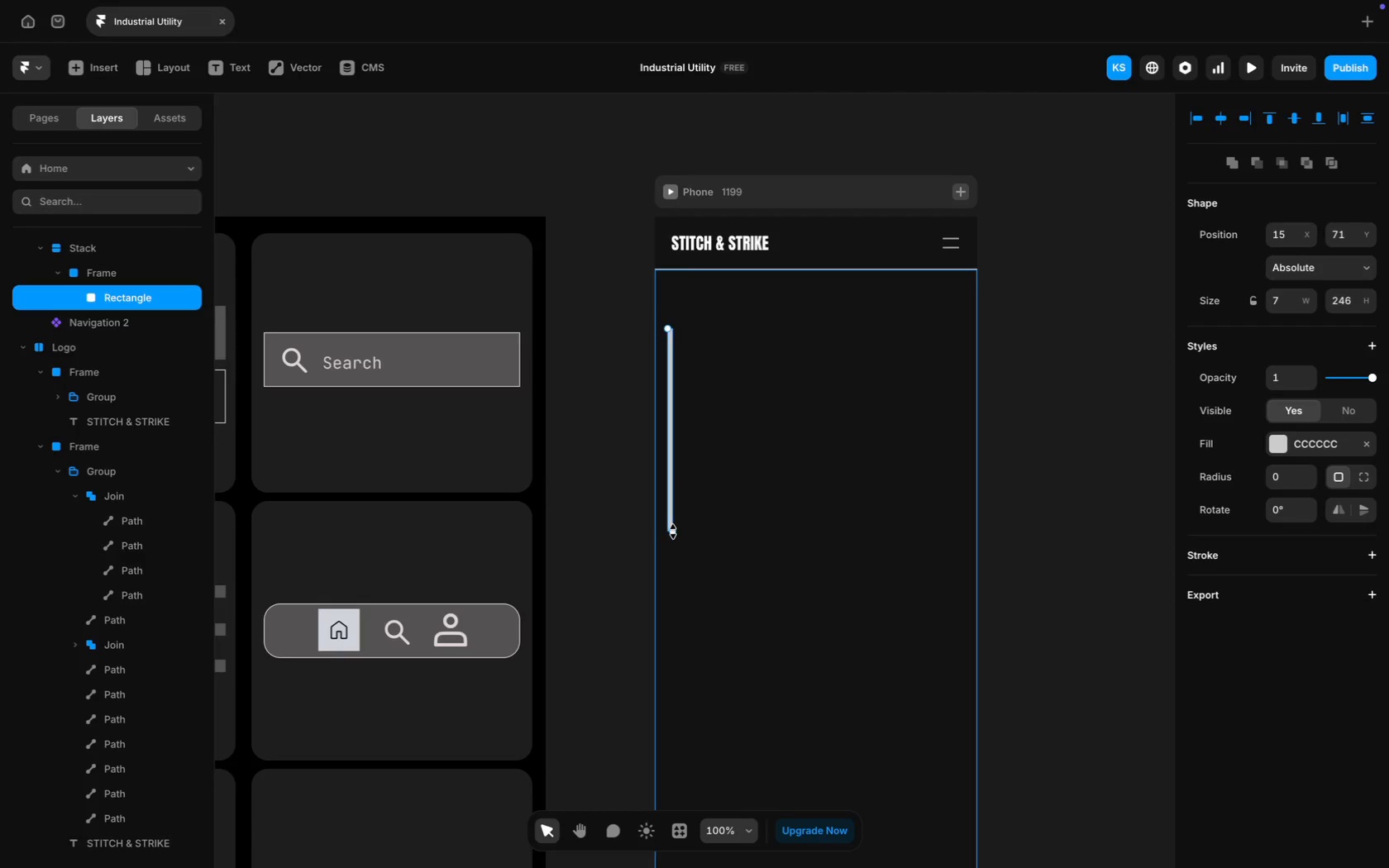 
key(ArrowRight)
 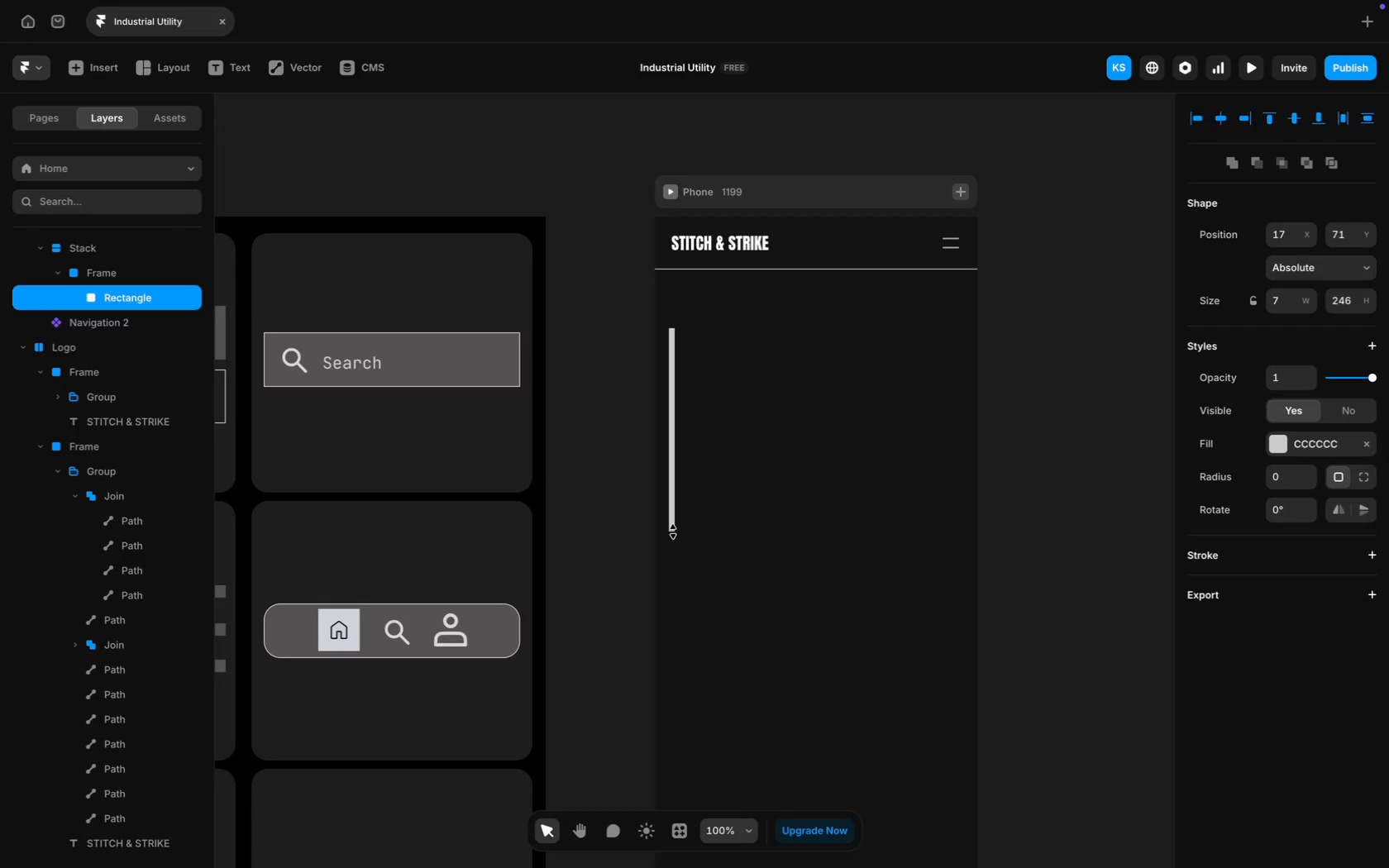 
key(ArrowRight)
 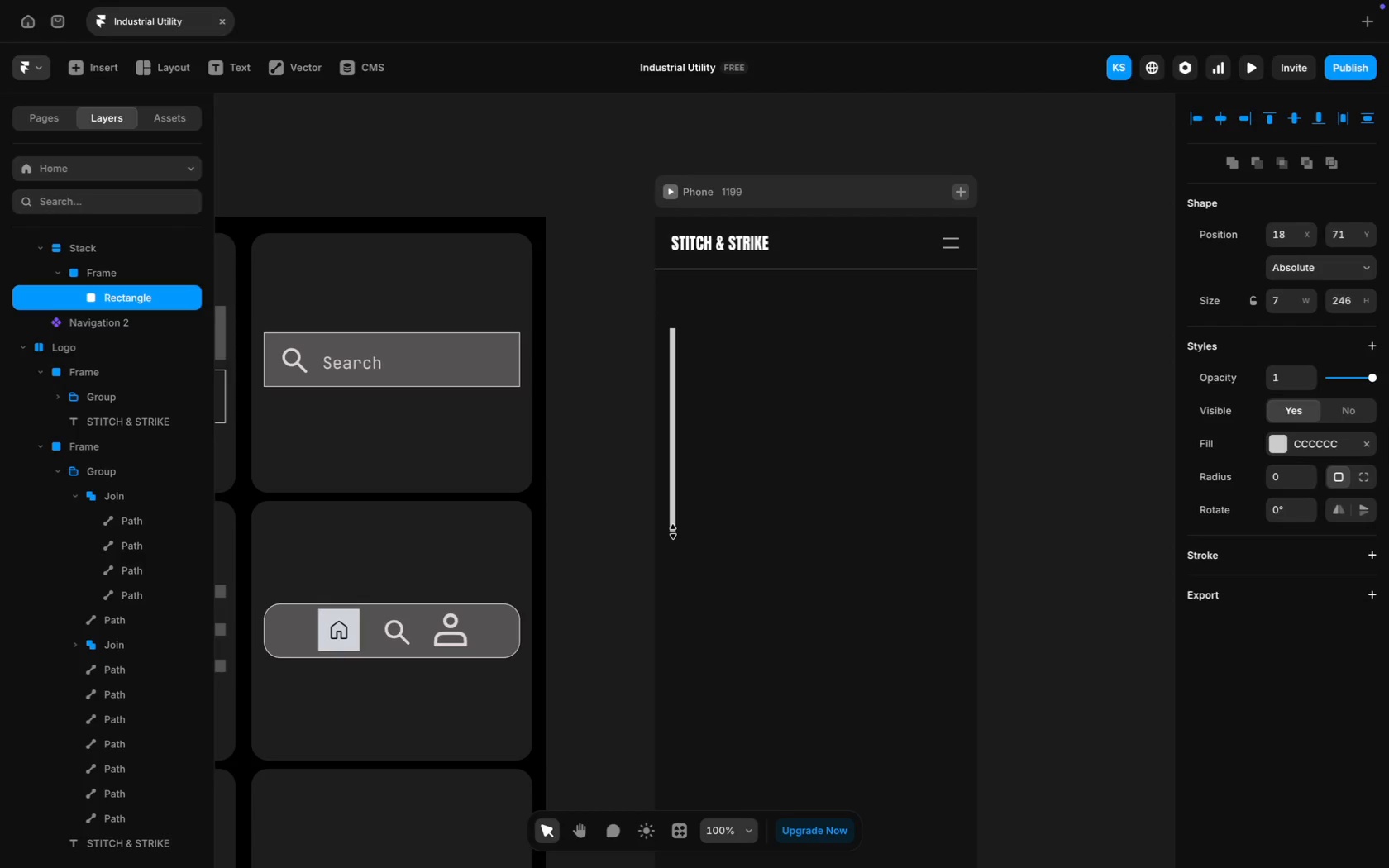 
key(ArrowRight)
 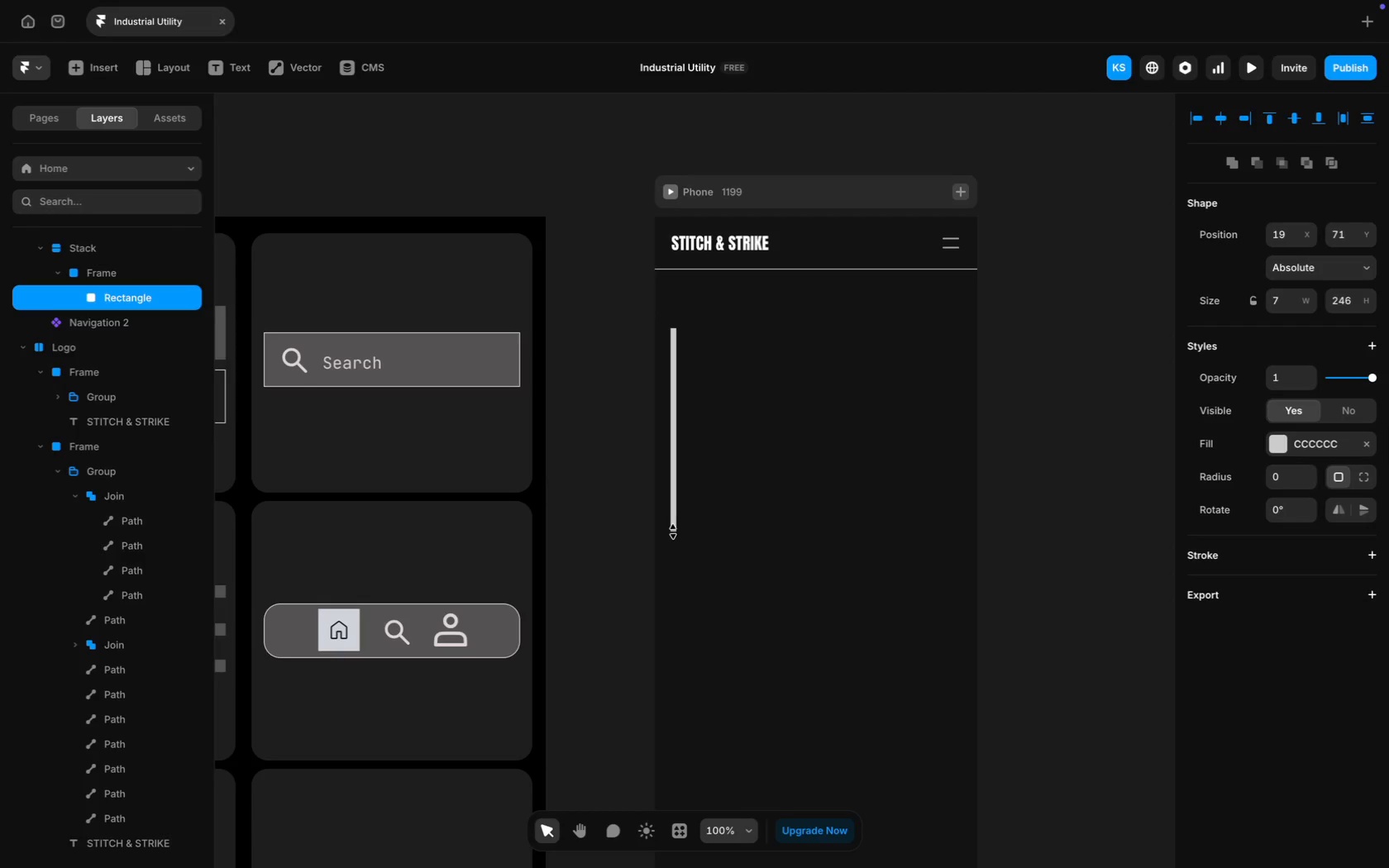 
key(ArrowRight)
 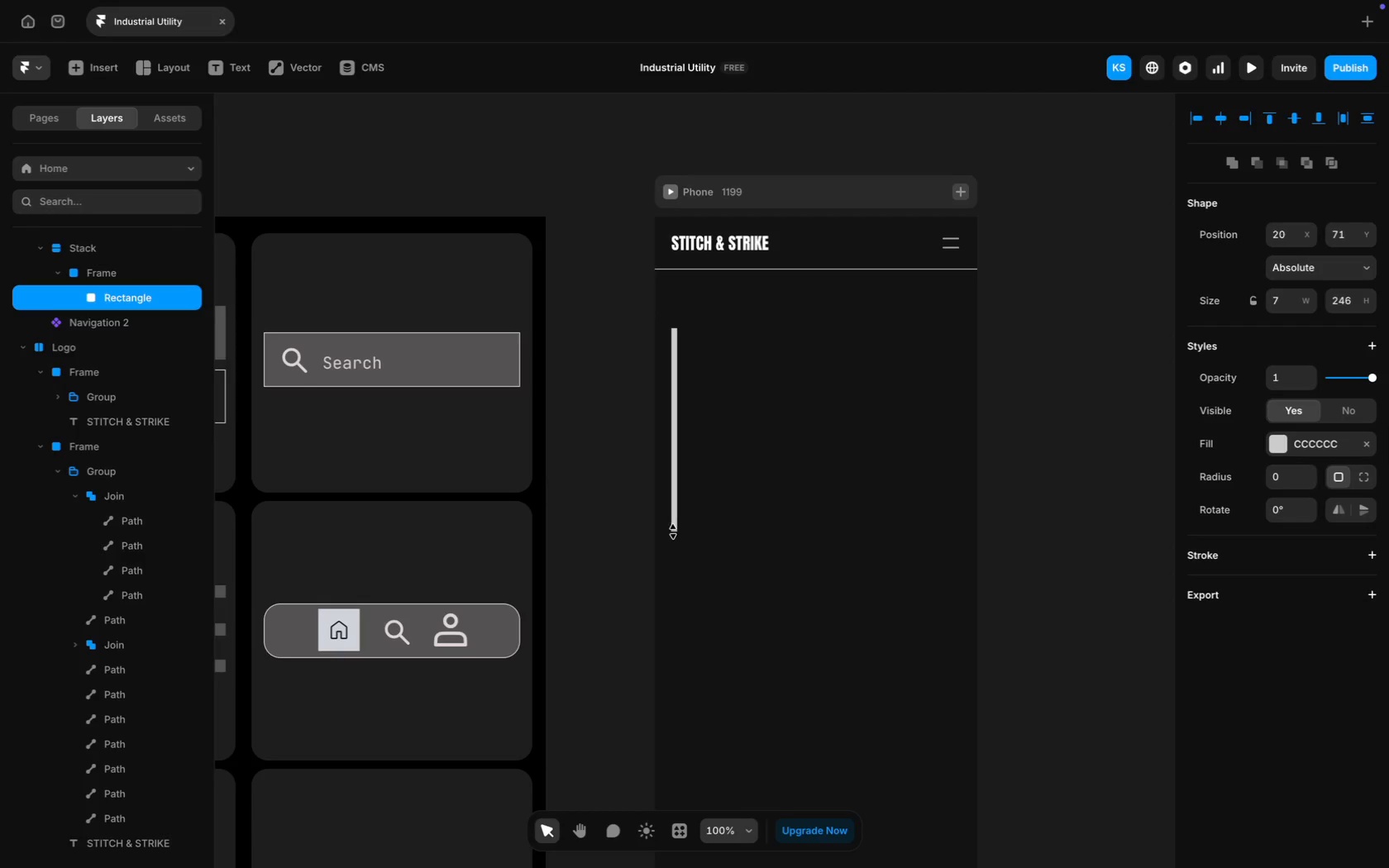 
key(ArrowRight)
 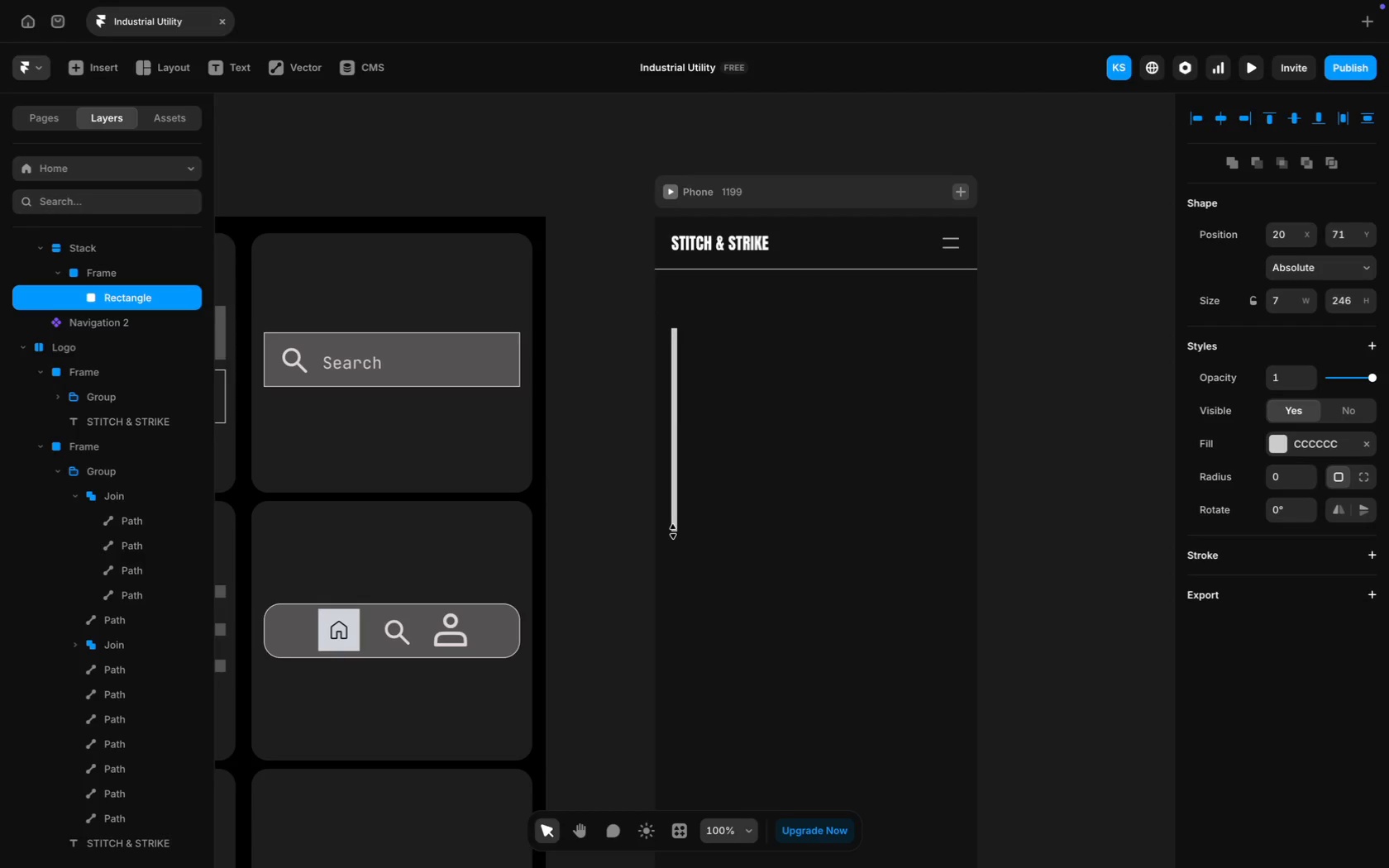 
key(ArrowLeft)
 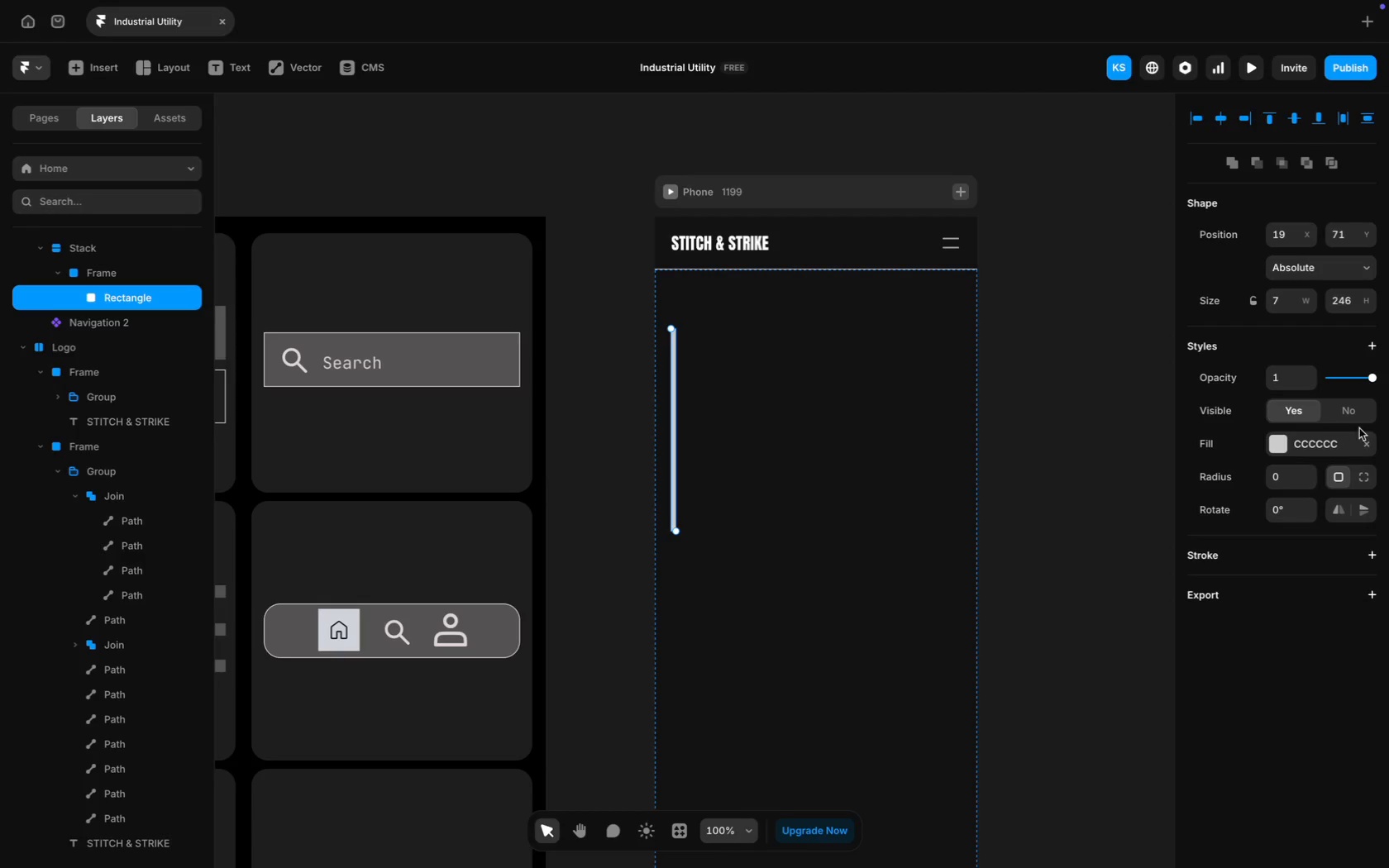 
left_click([1333, 451])
 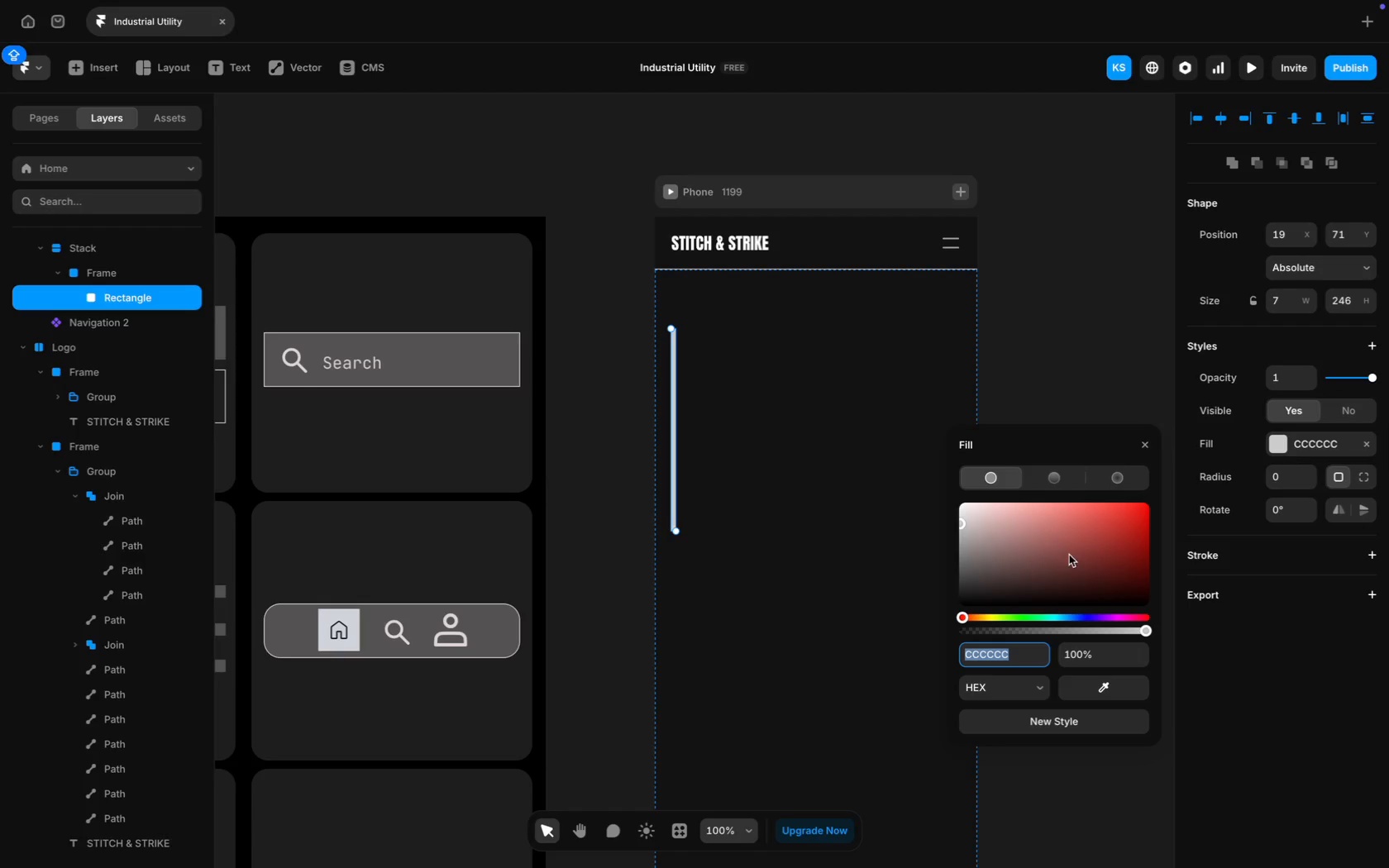 
left_click([1067, 521])
 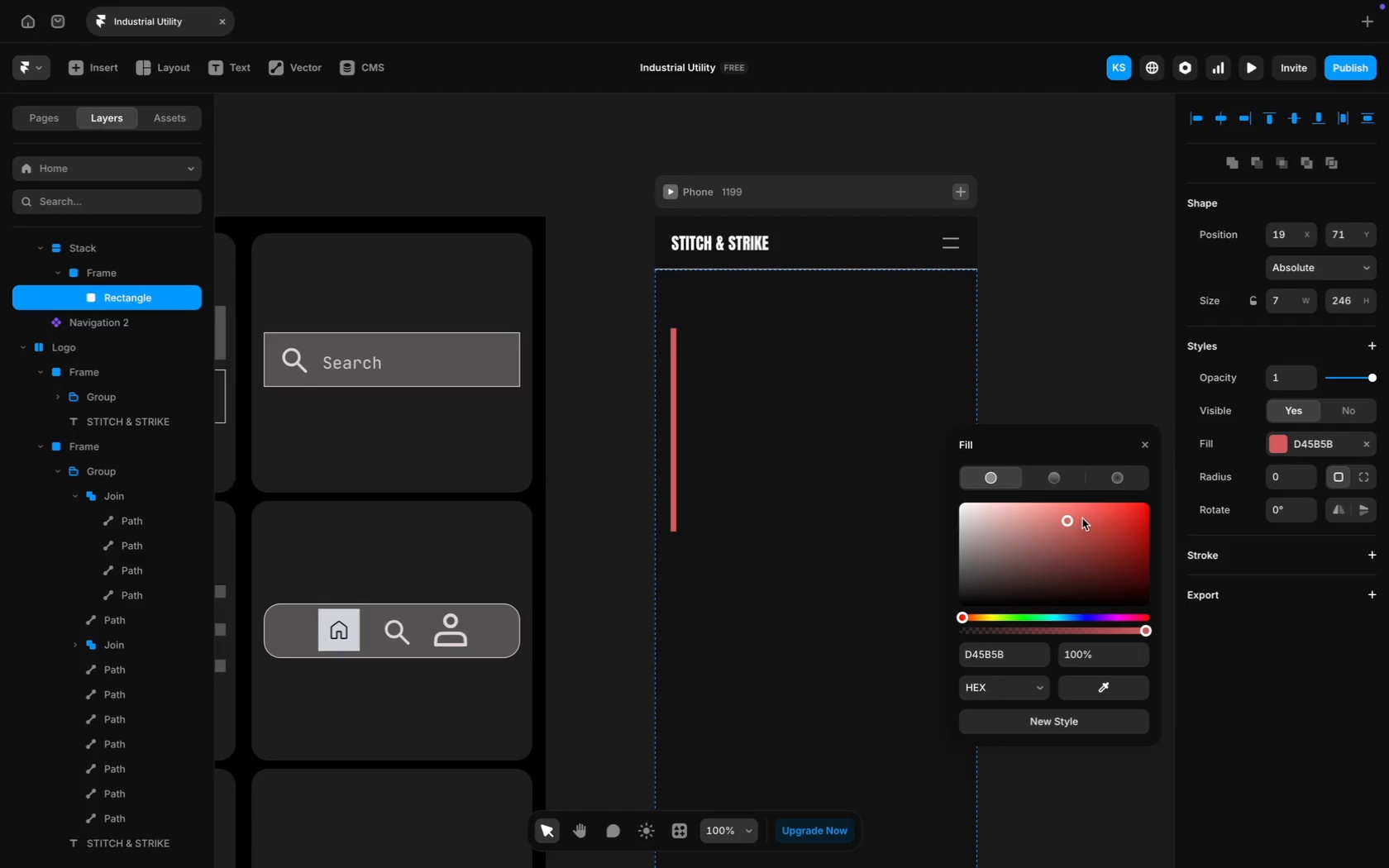 
left_click([1084, 517])
 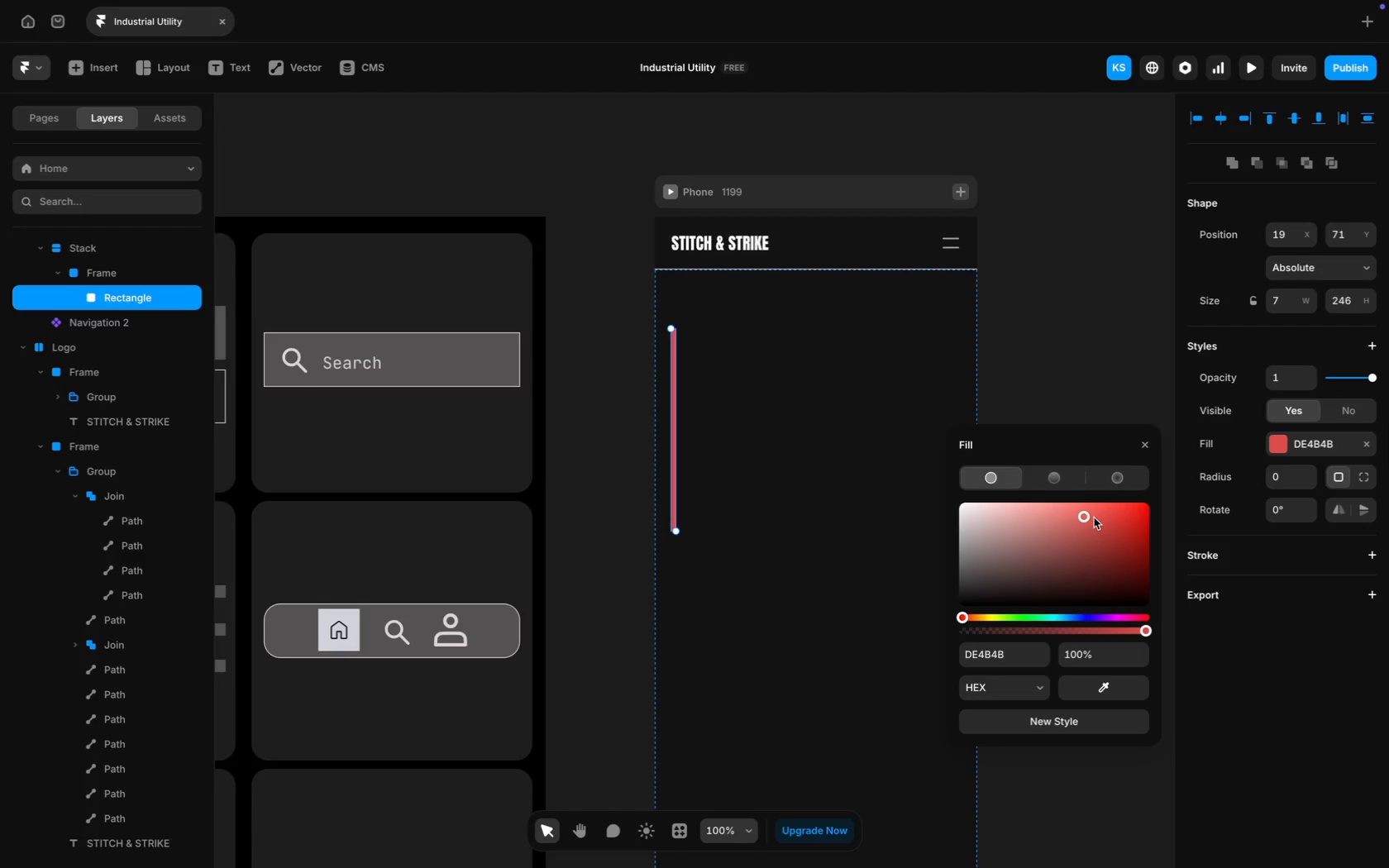 
left_click([1097, 524])
 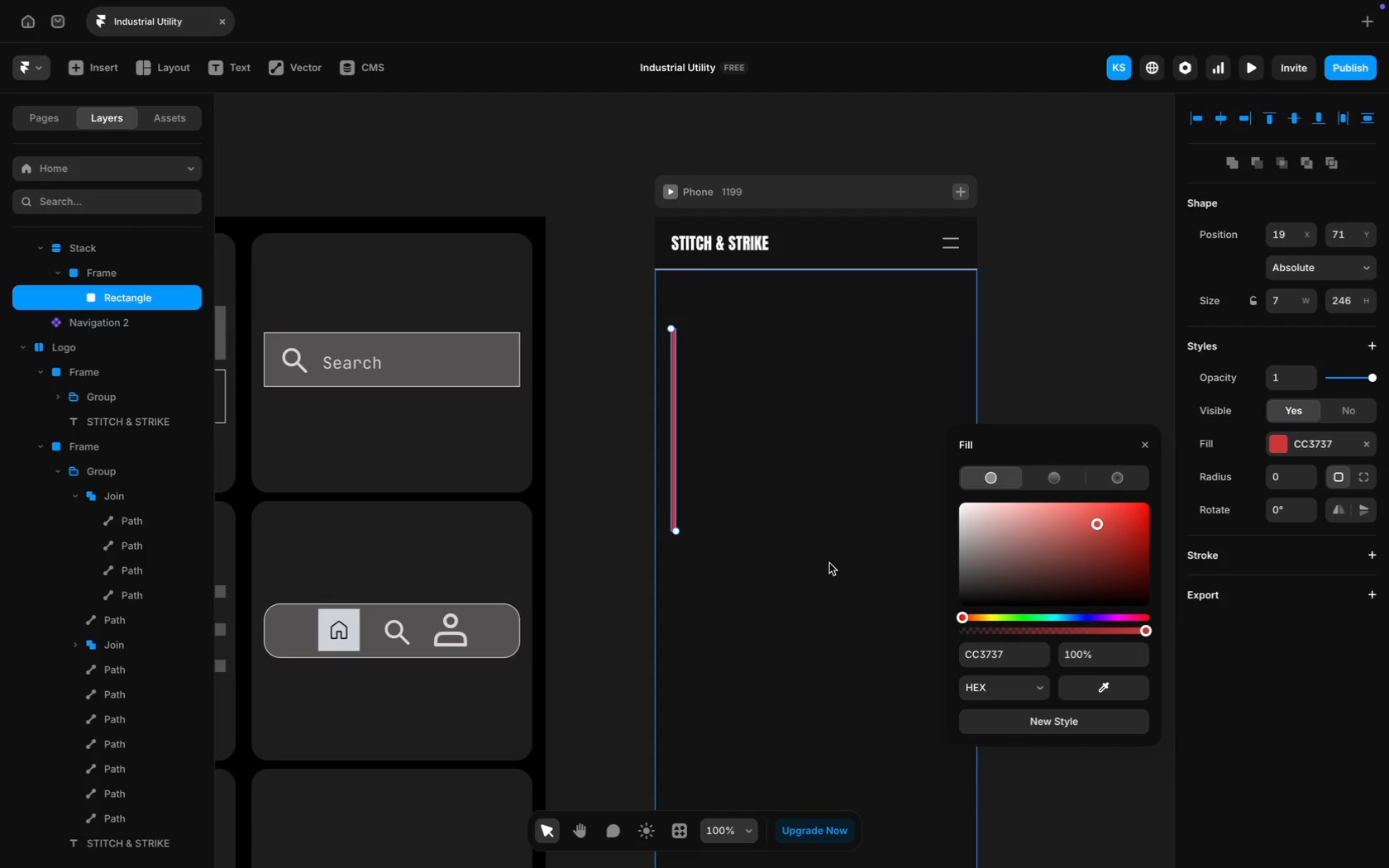 
left_click([1098, 688])
 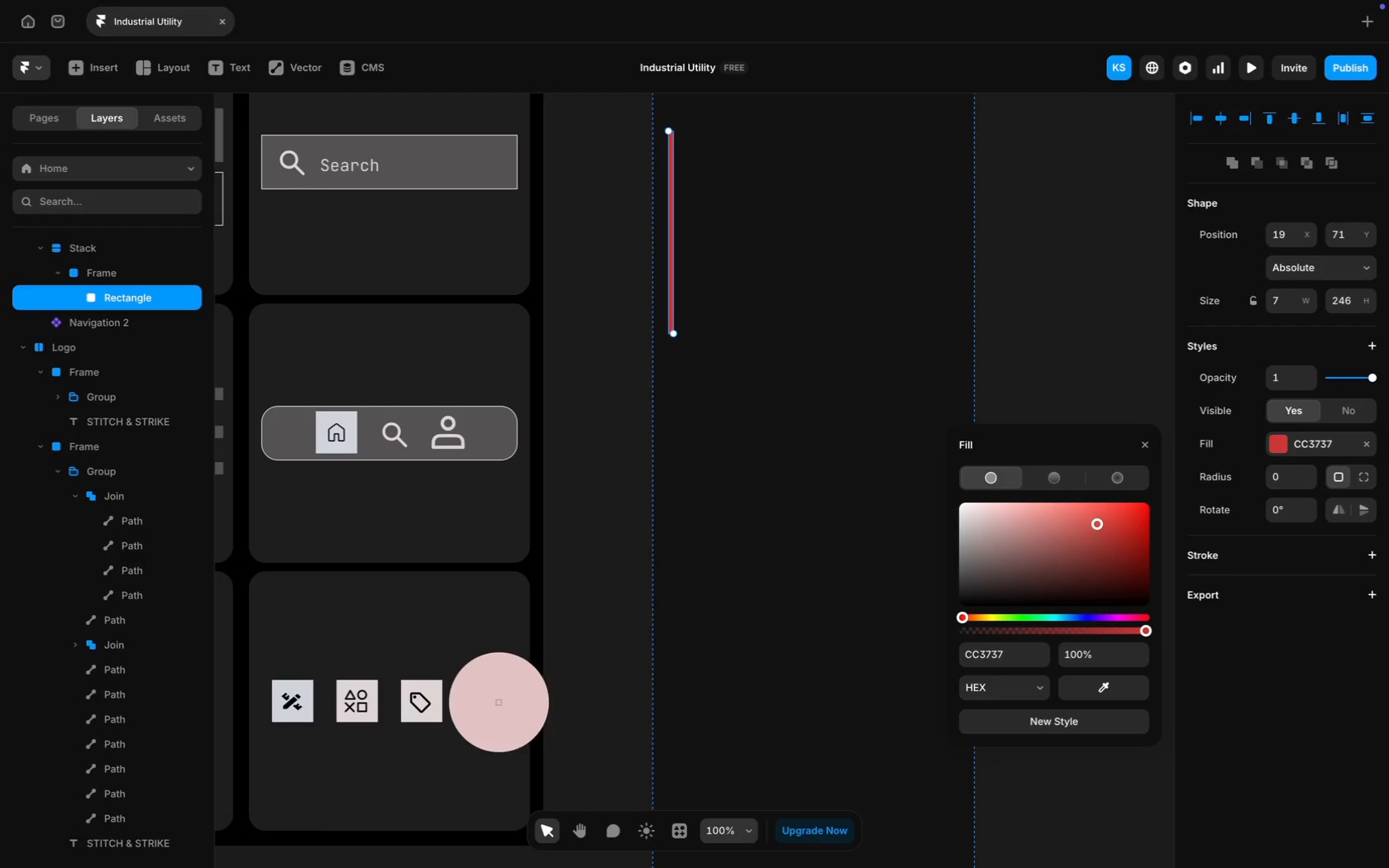 
scroll: coordinate [673, 618], scroll_direction: down, amount: 22.0
 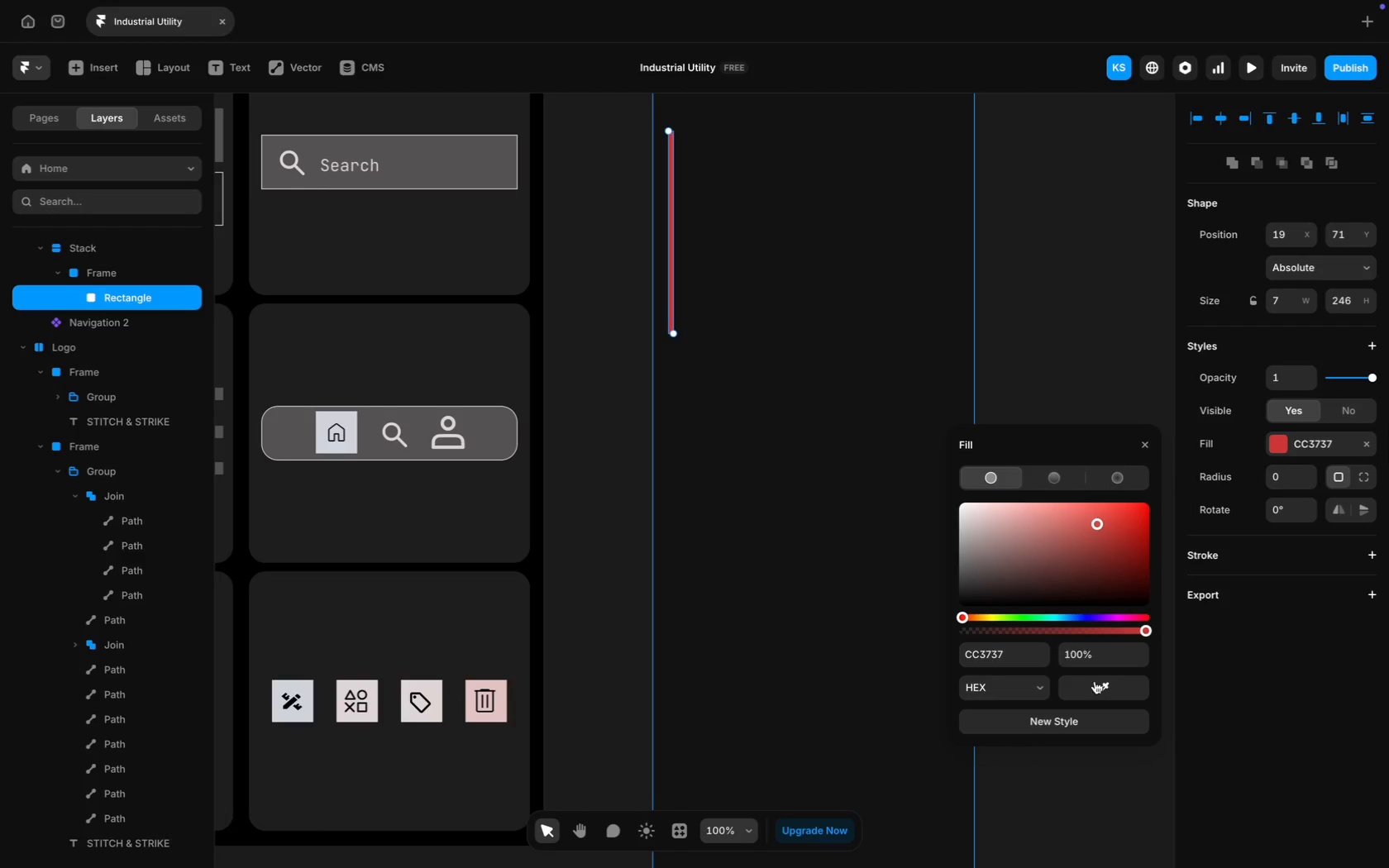 
left_click([499, 701])
 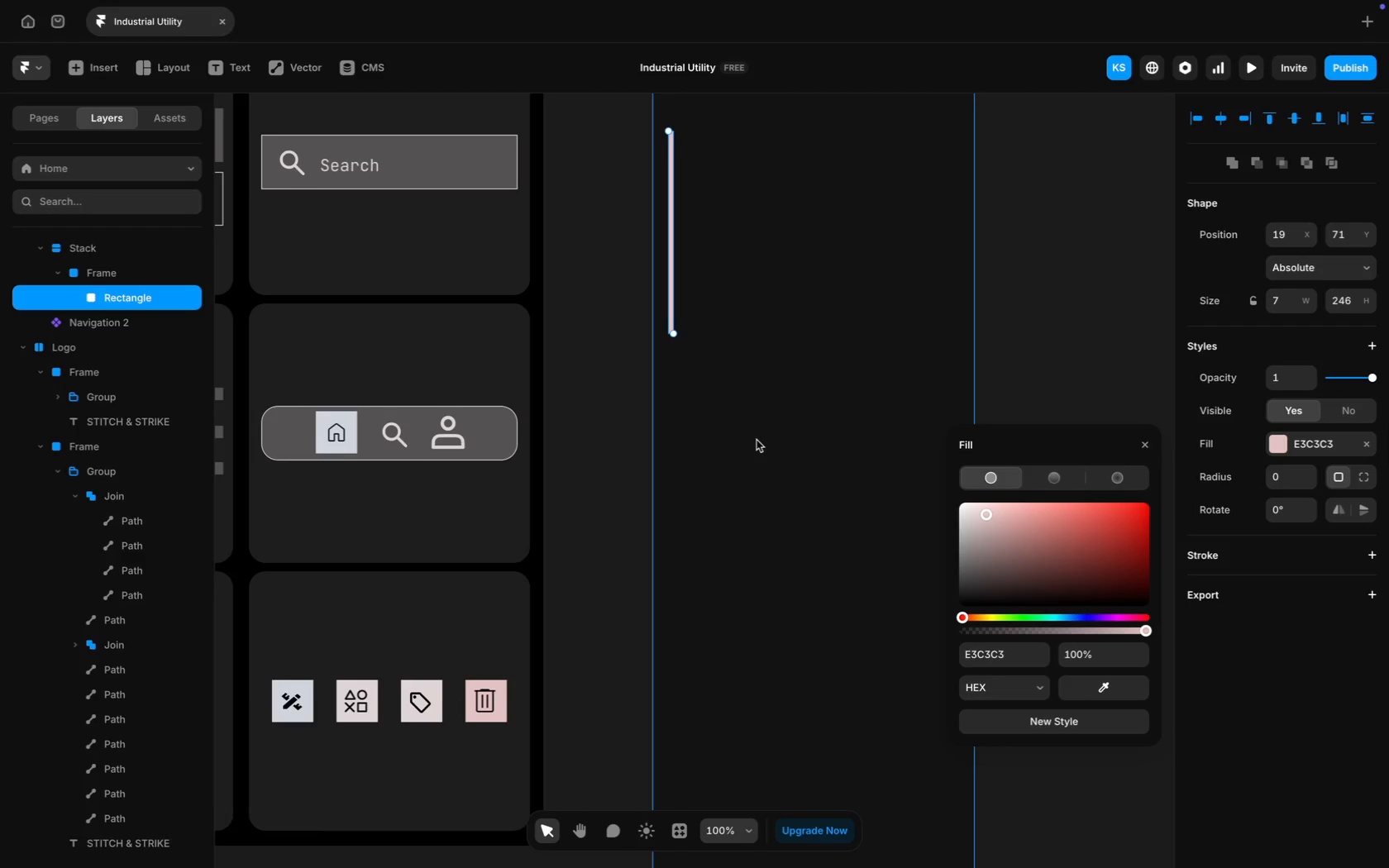 
scroll: coordinate [757, 440], scroll_direction: up, amount: 4.0
 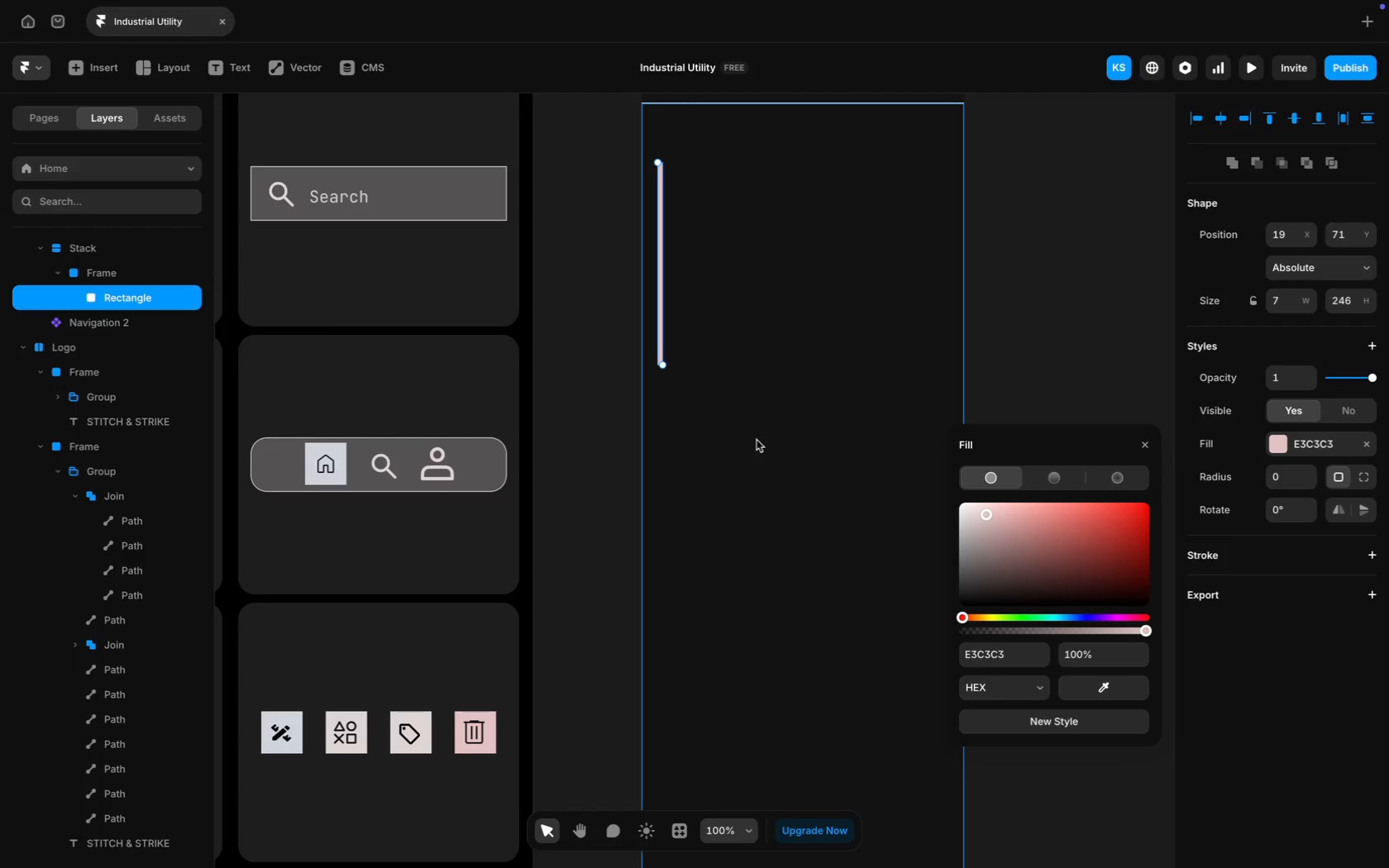 
wait(10.52)
 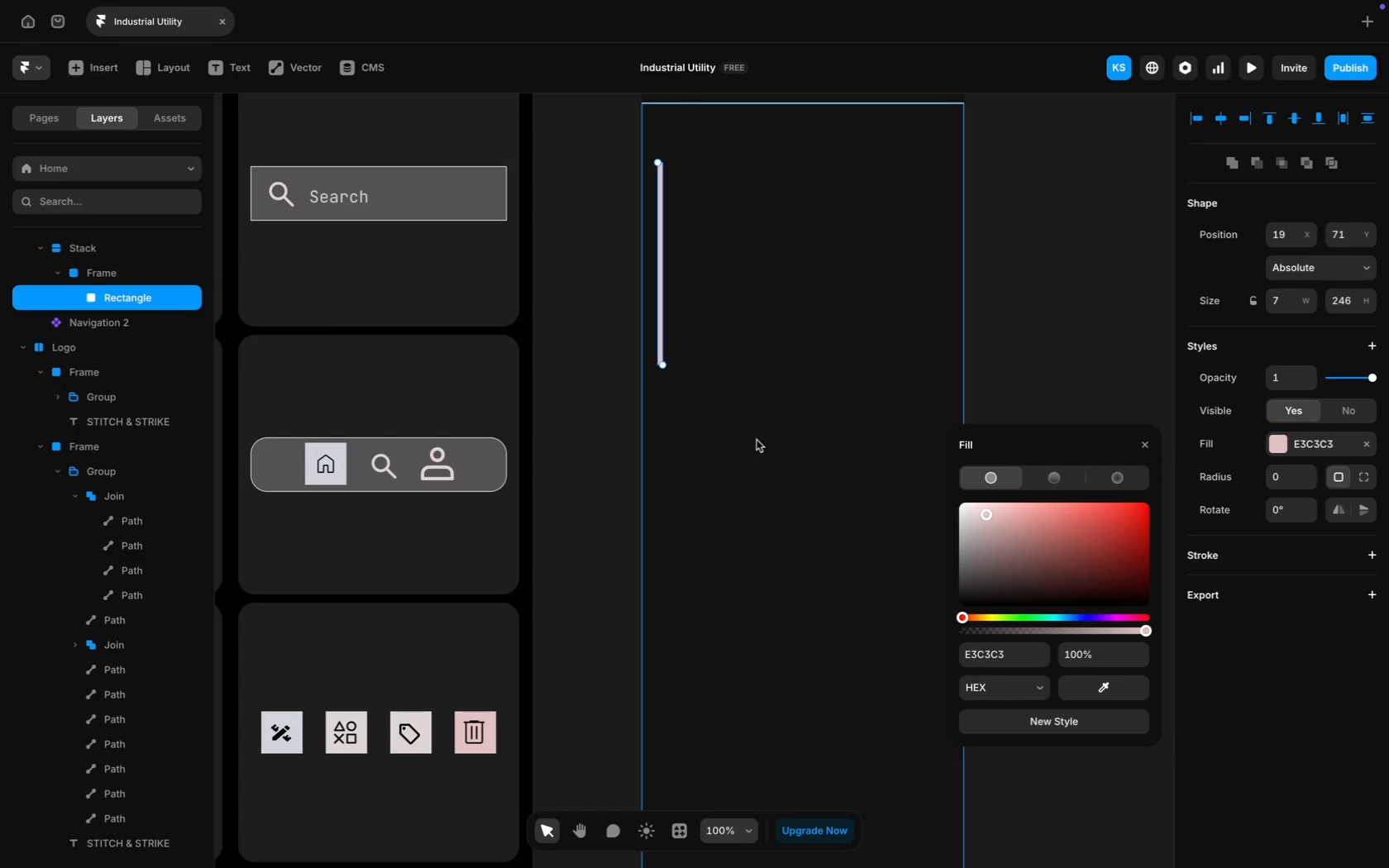 
left_click([1006, 652])
 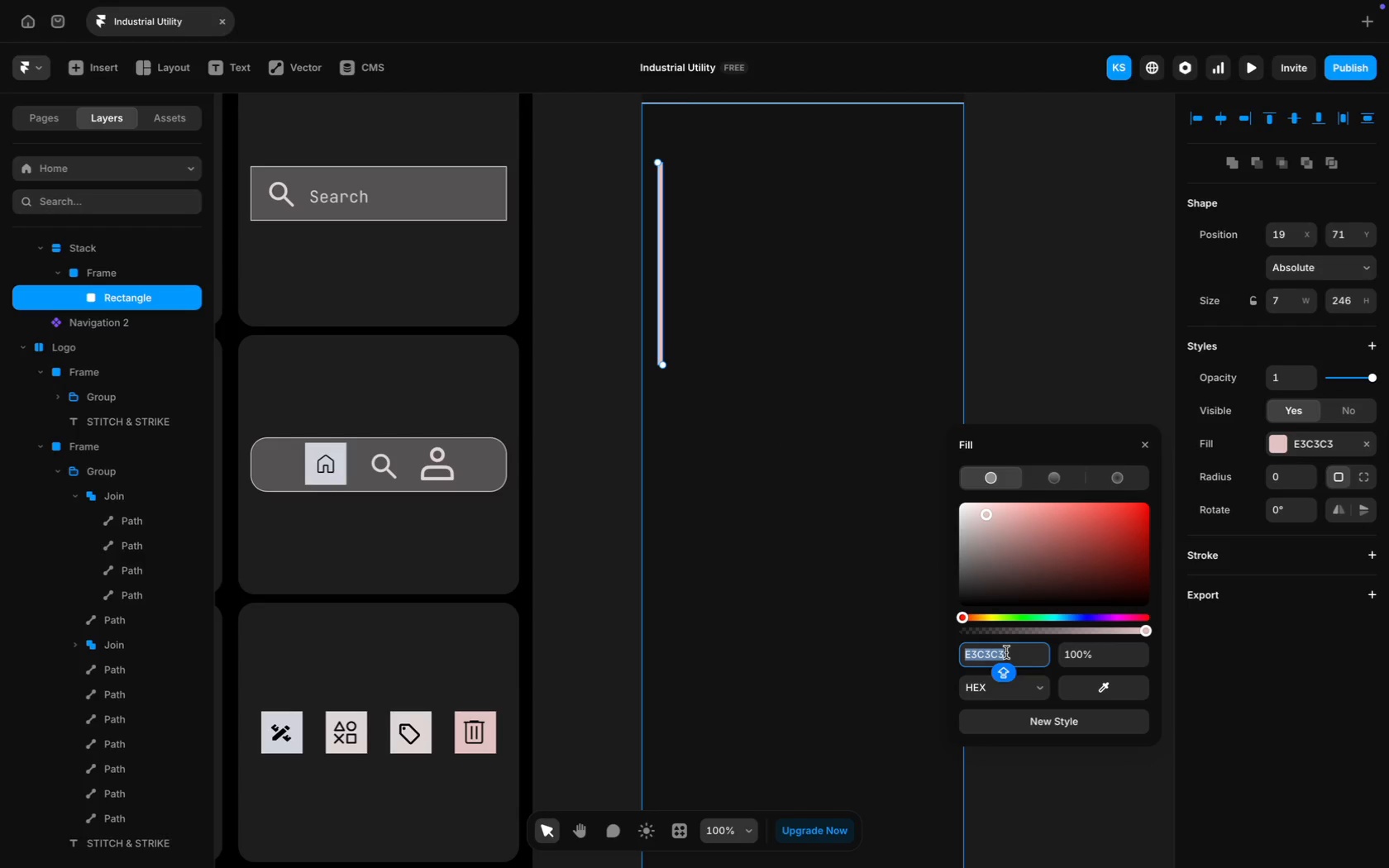 
type(FF5722)
 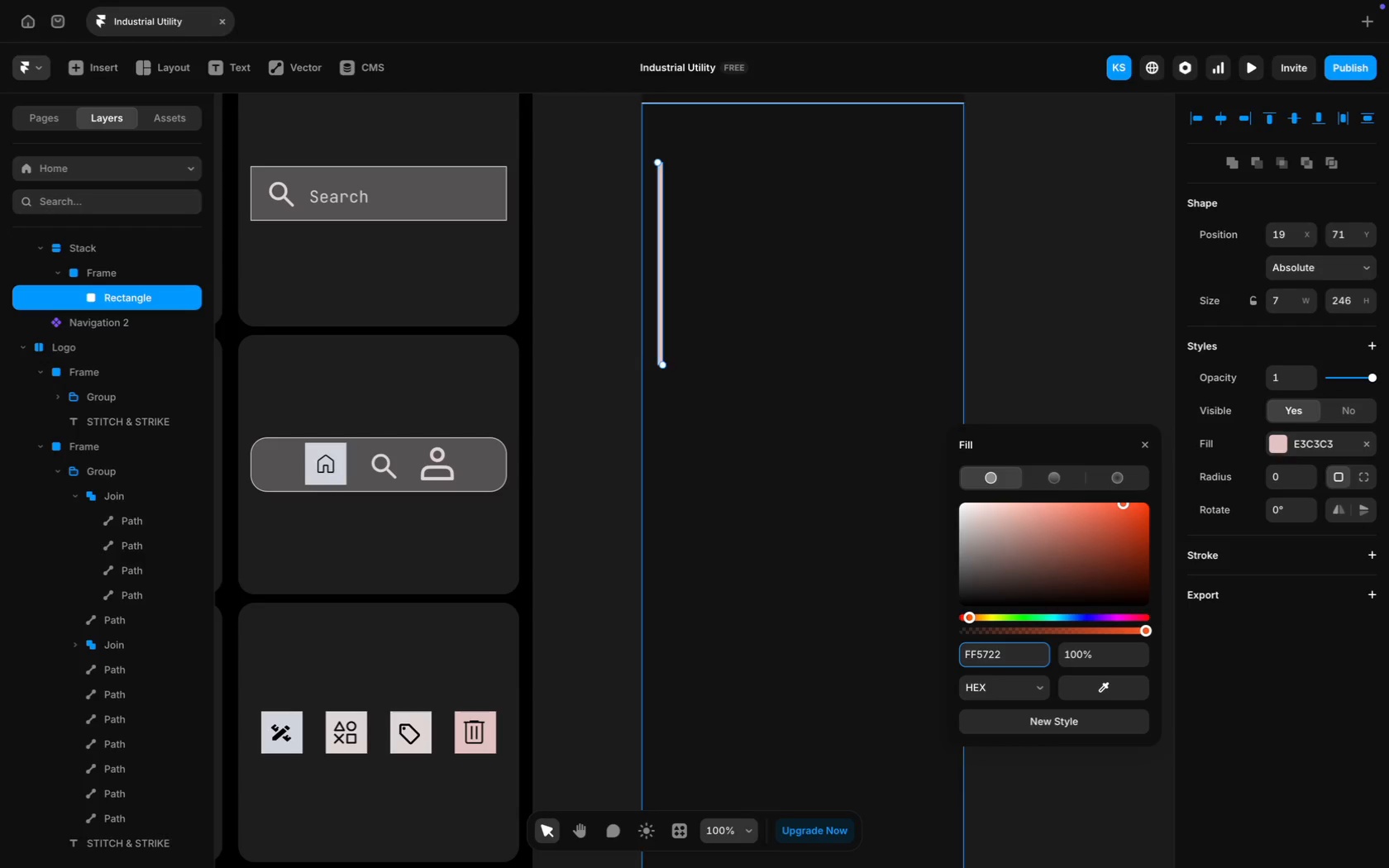 
key(Enter)
 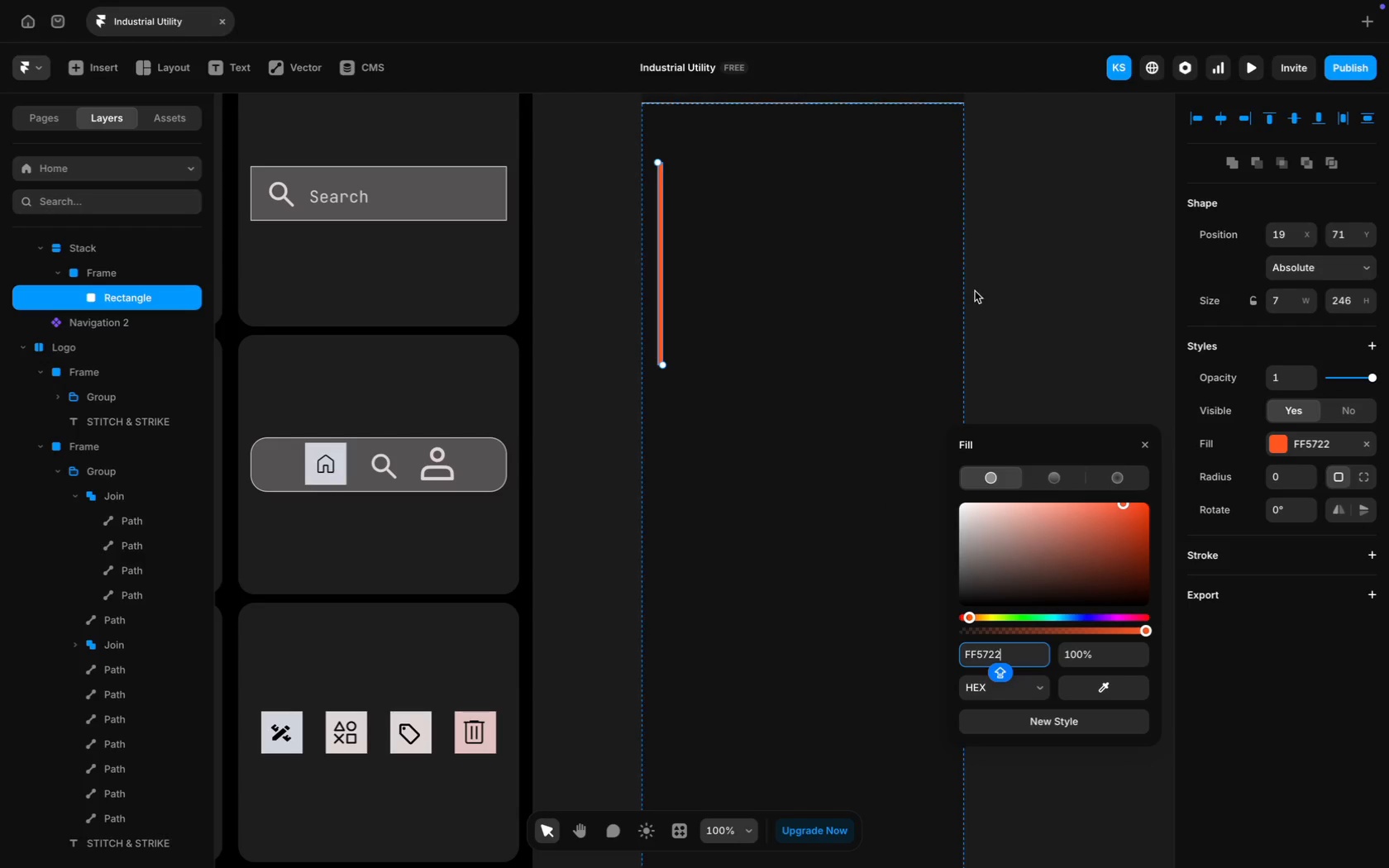 
left_click([1001, 288])
 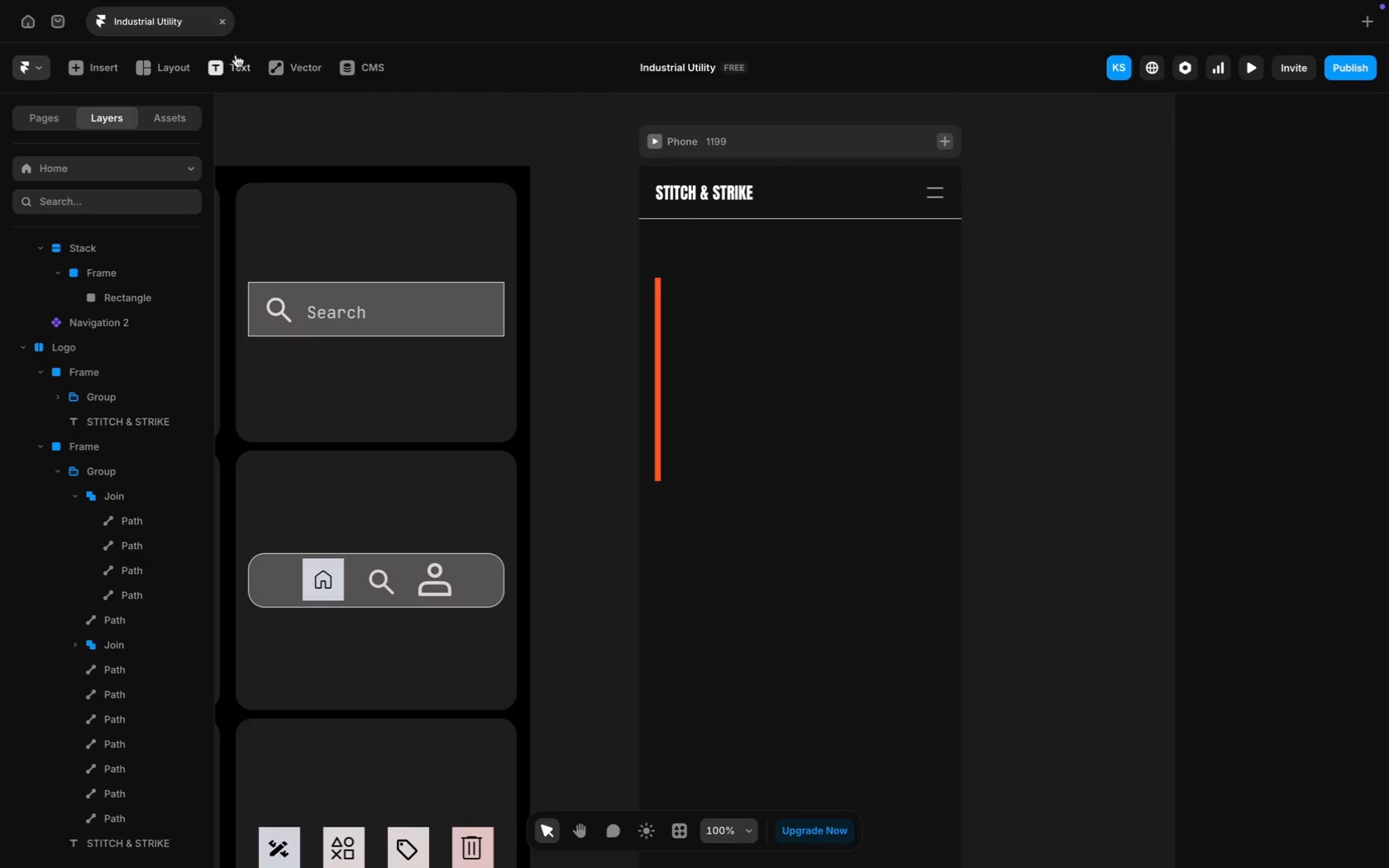 
scroll: coordinate [975, 291], scroll_direction: up, amount: 17.0
 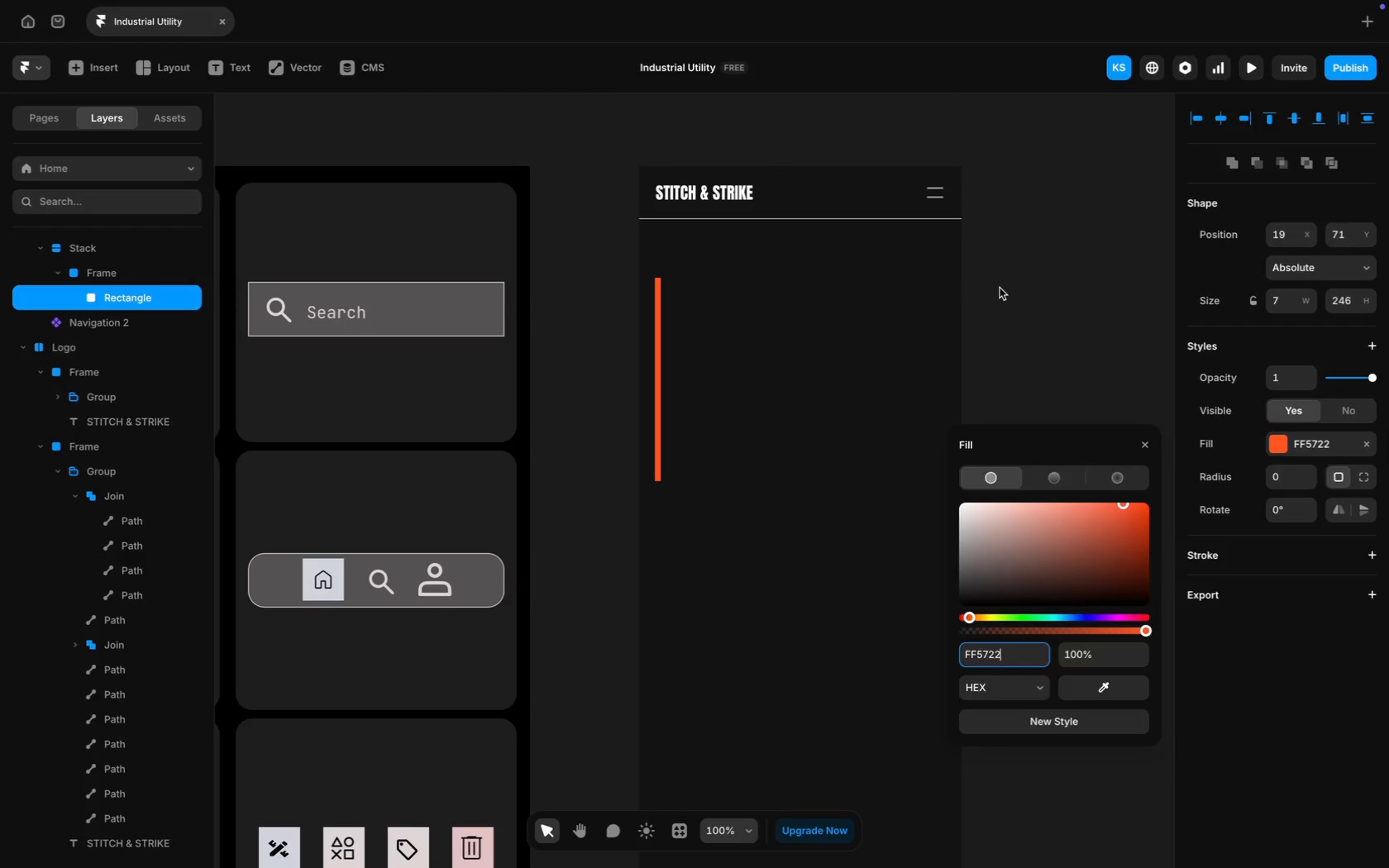 
wait(9.3)
 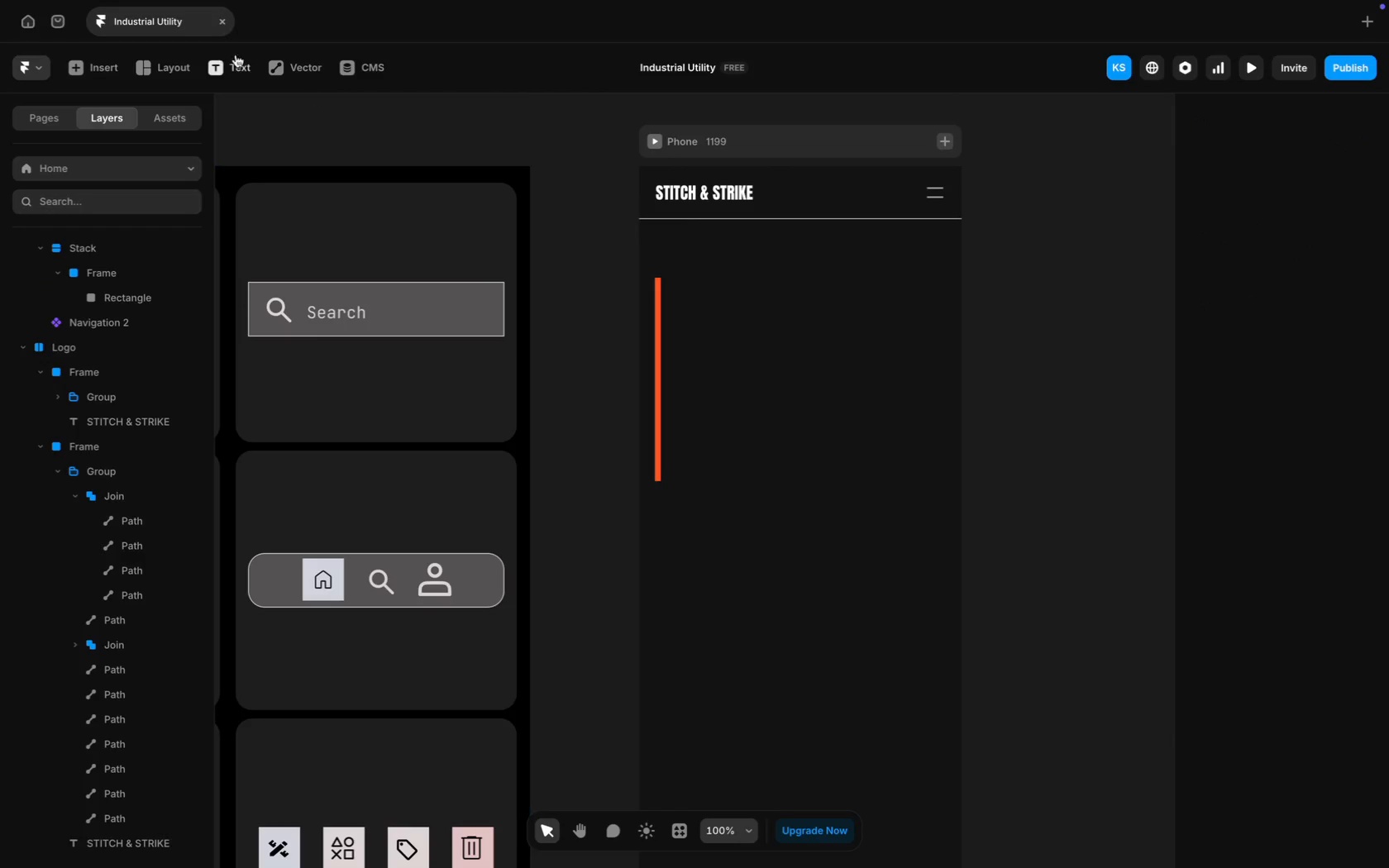 
left_click([671, 283])
 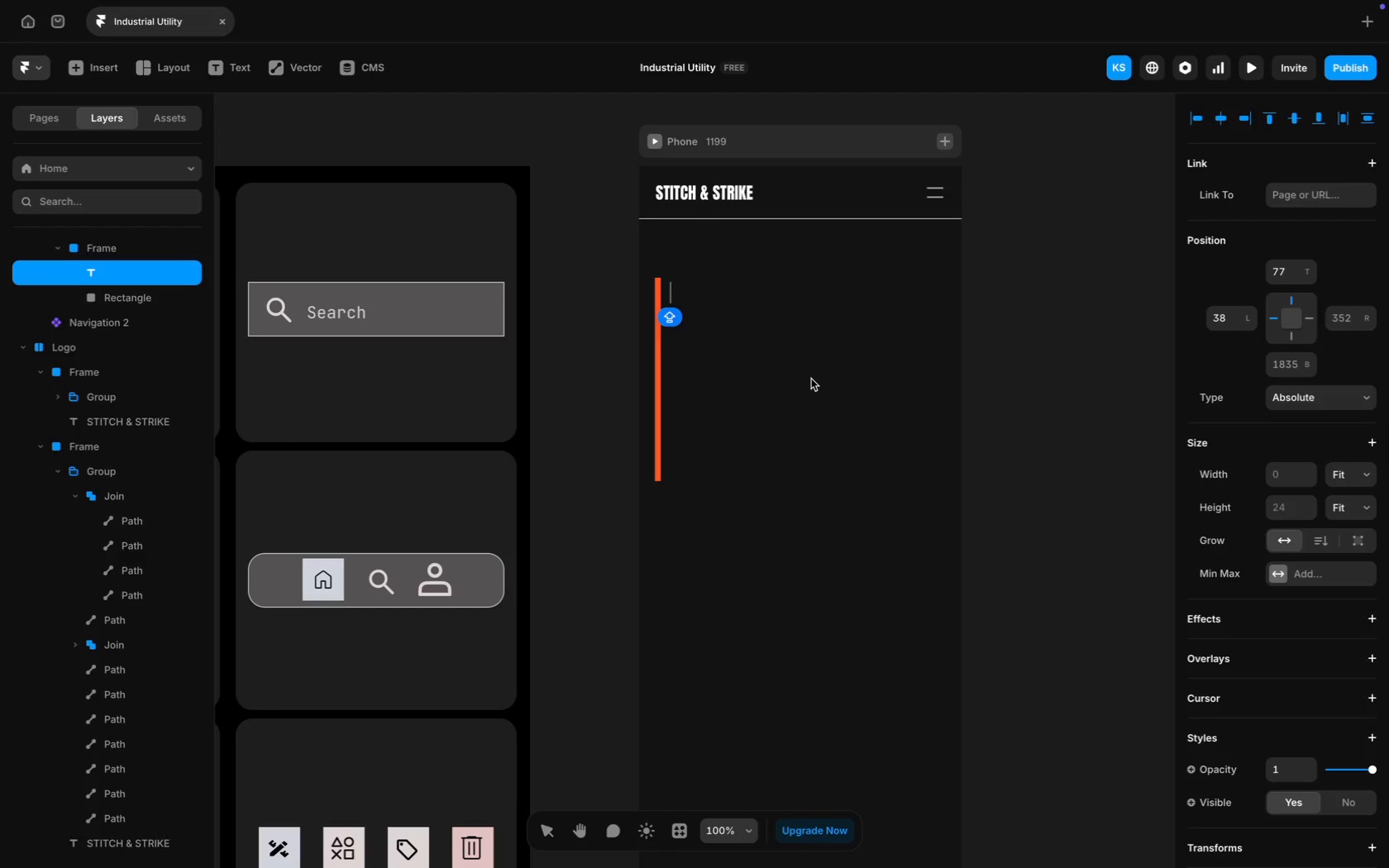 
type(St)
key(Backspace)
type(TI)
 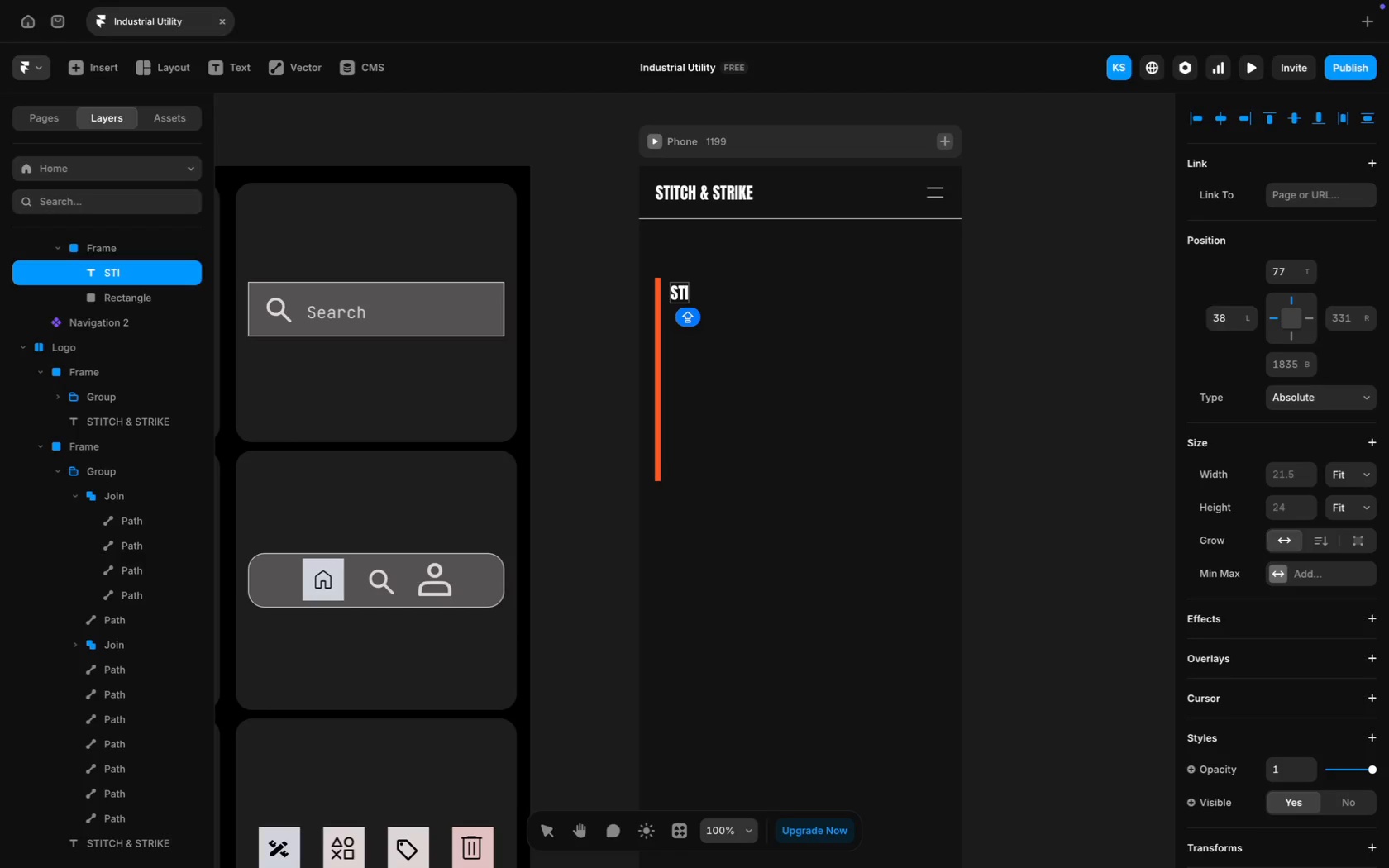 
type(TCH & STRIKE:)
 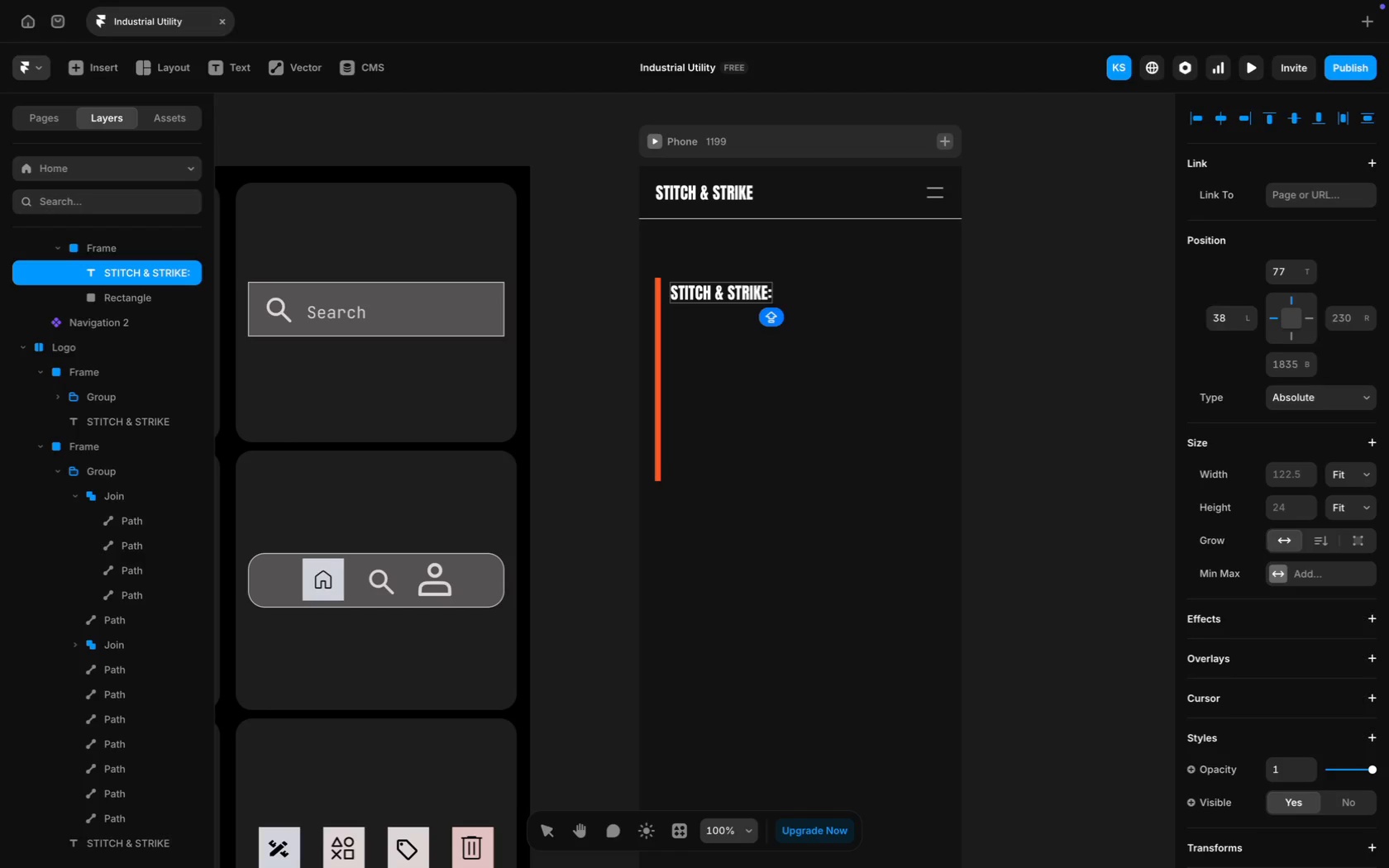 
key(Enter)
 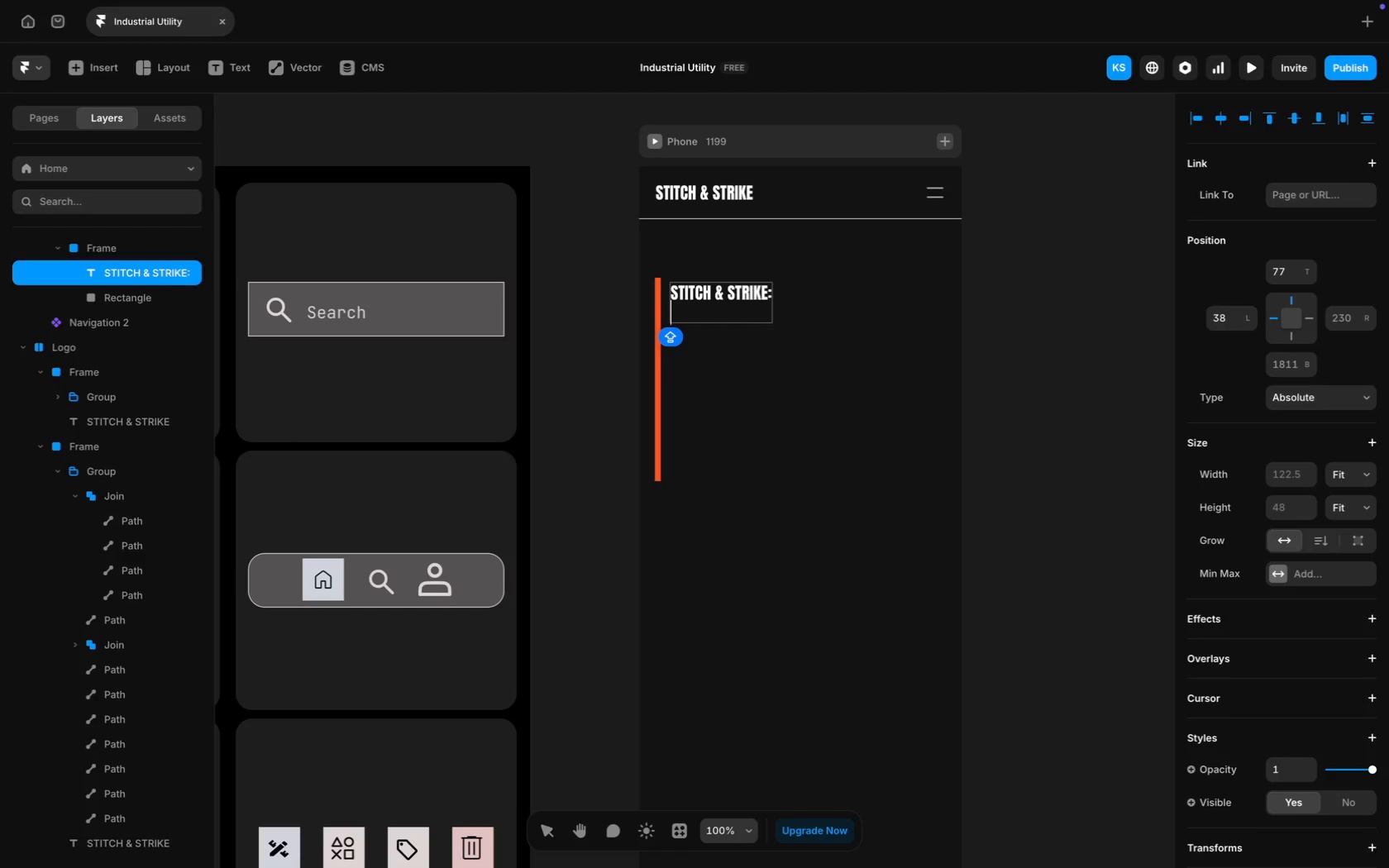 
type(BRAND ASSETS)
 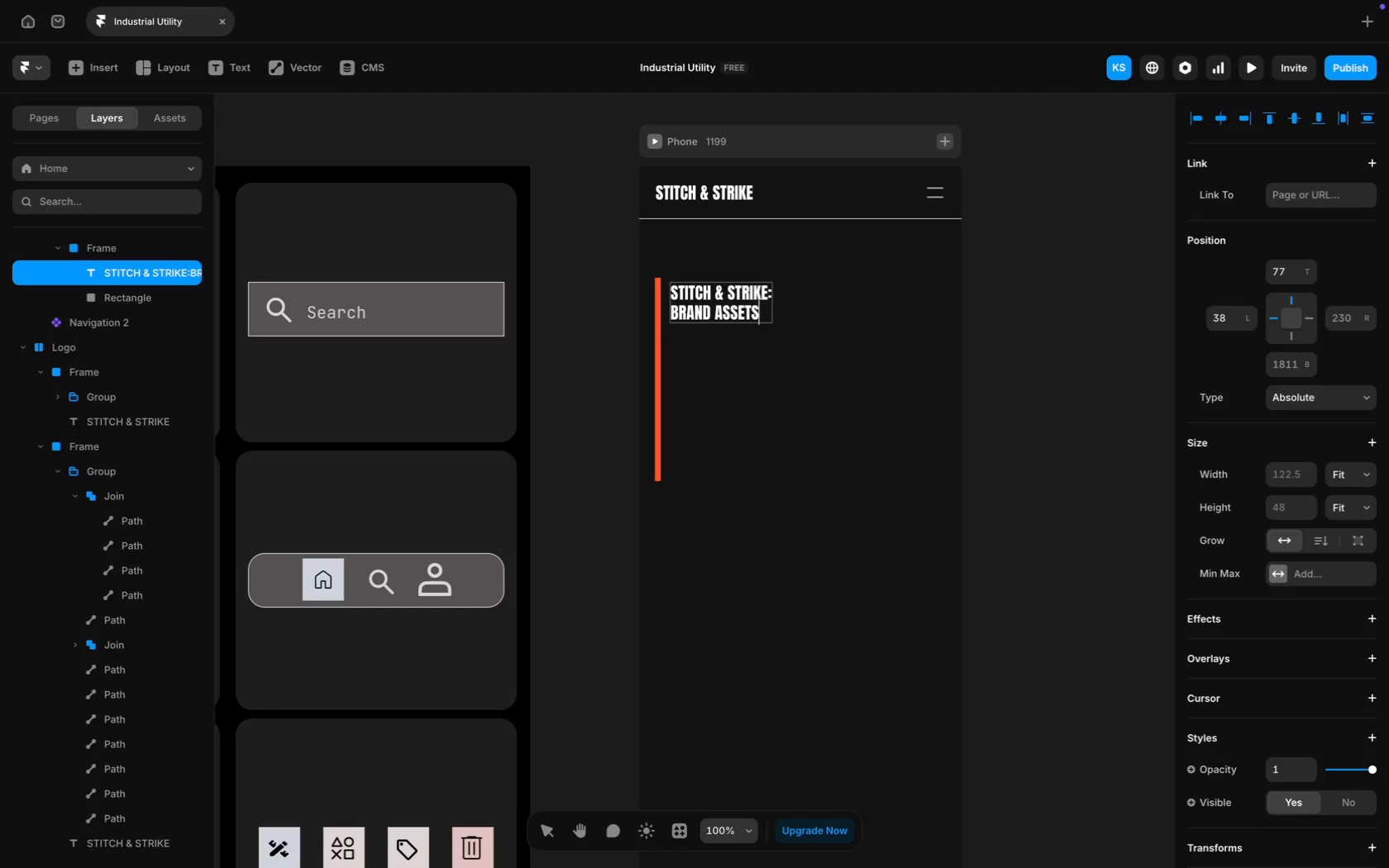 
key(Meta+CommandLeft)
 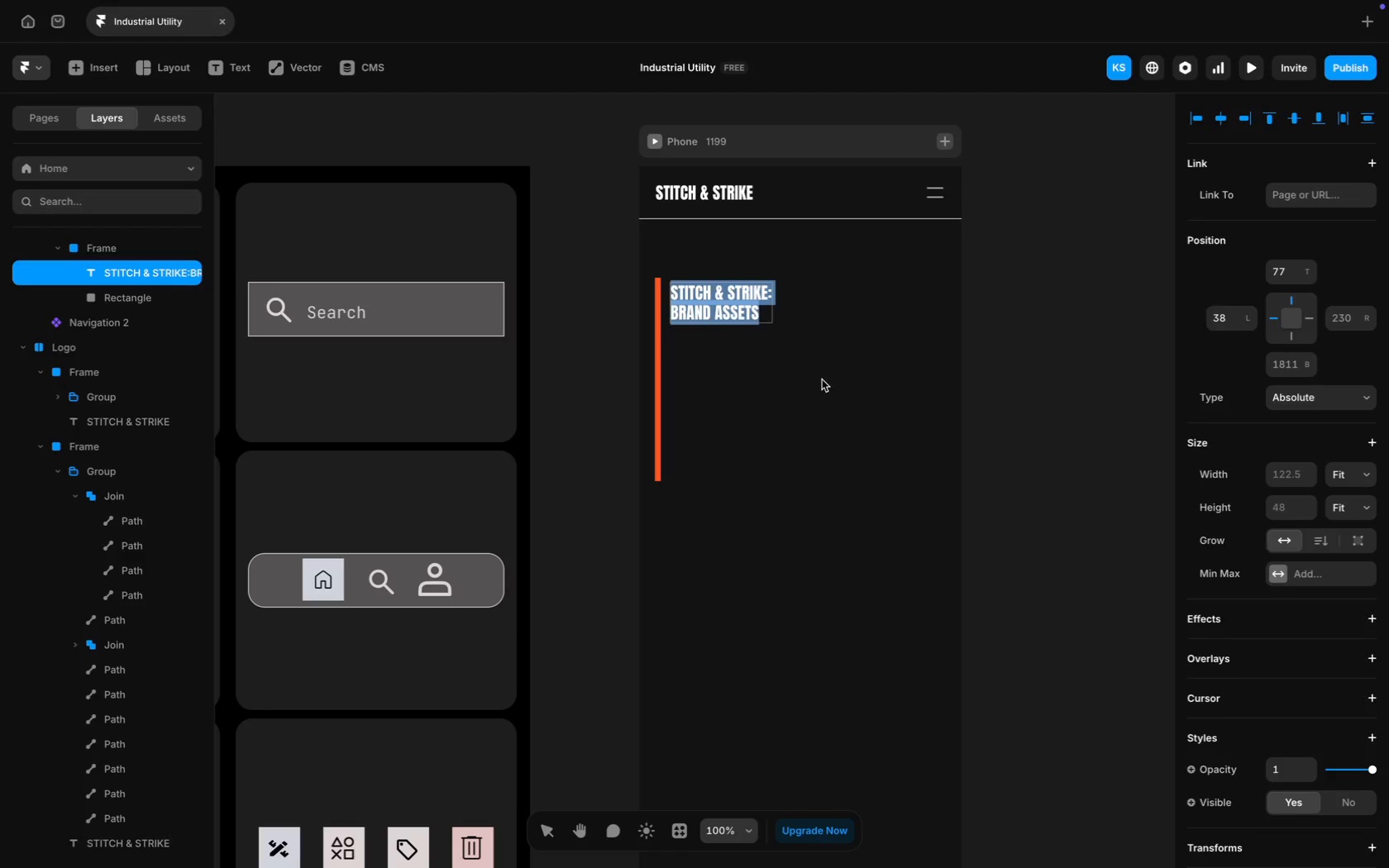 
key(Meta+A)
 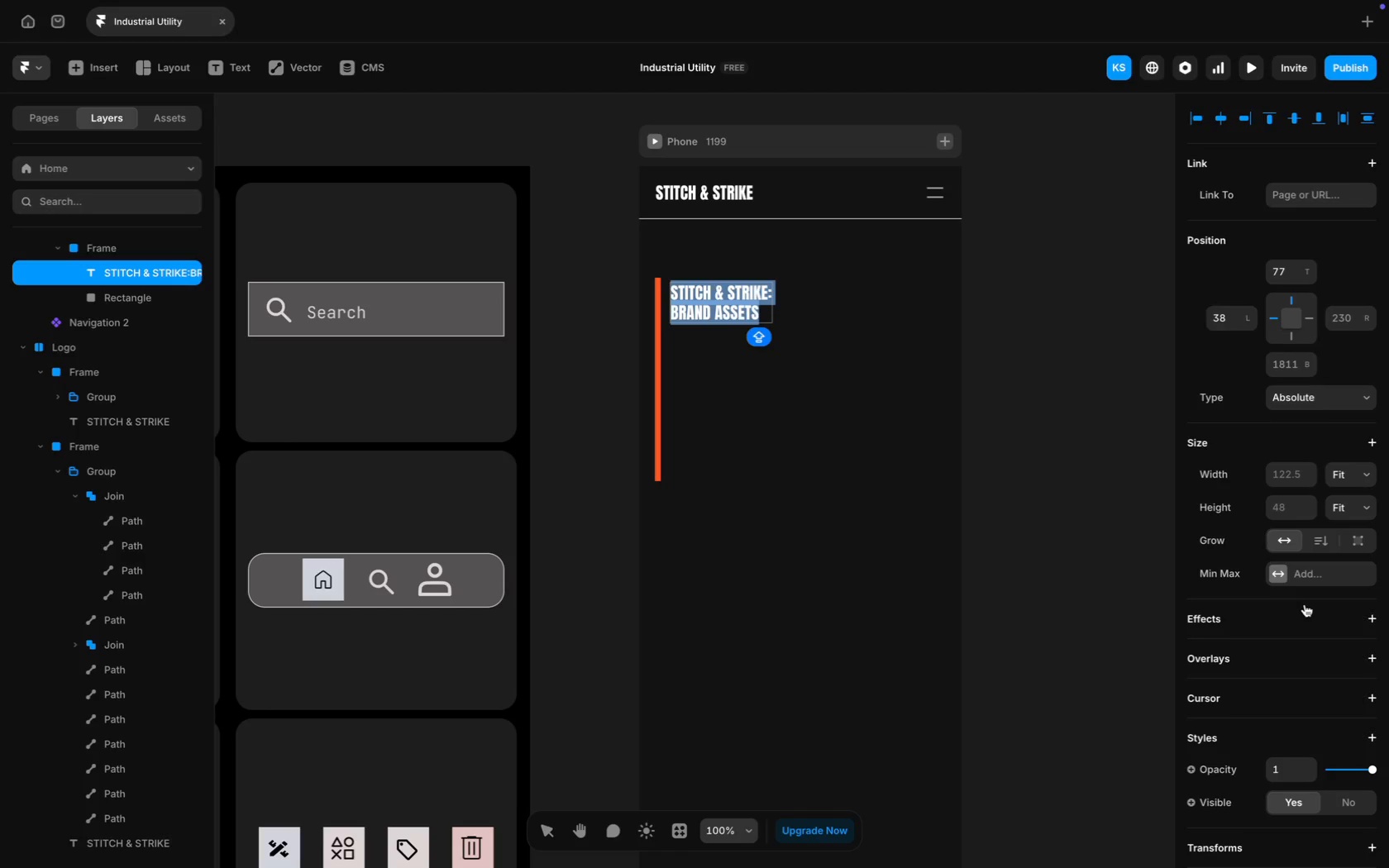 
scroll: coordinate [1305, 604], scroll_direction: down, amount: 35.0
 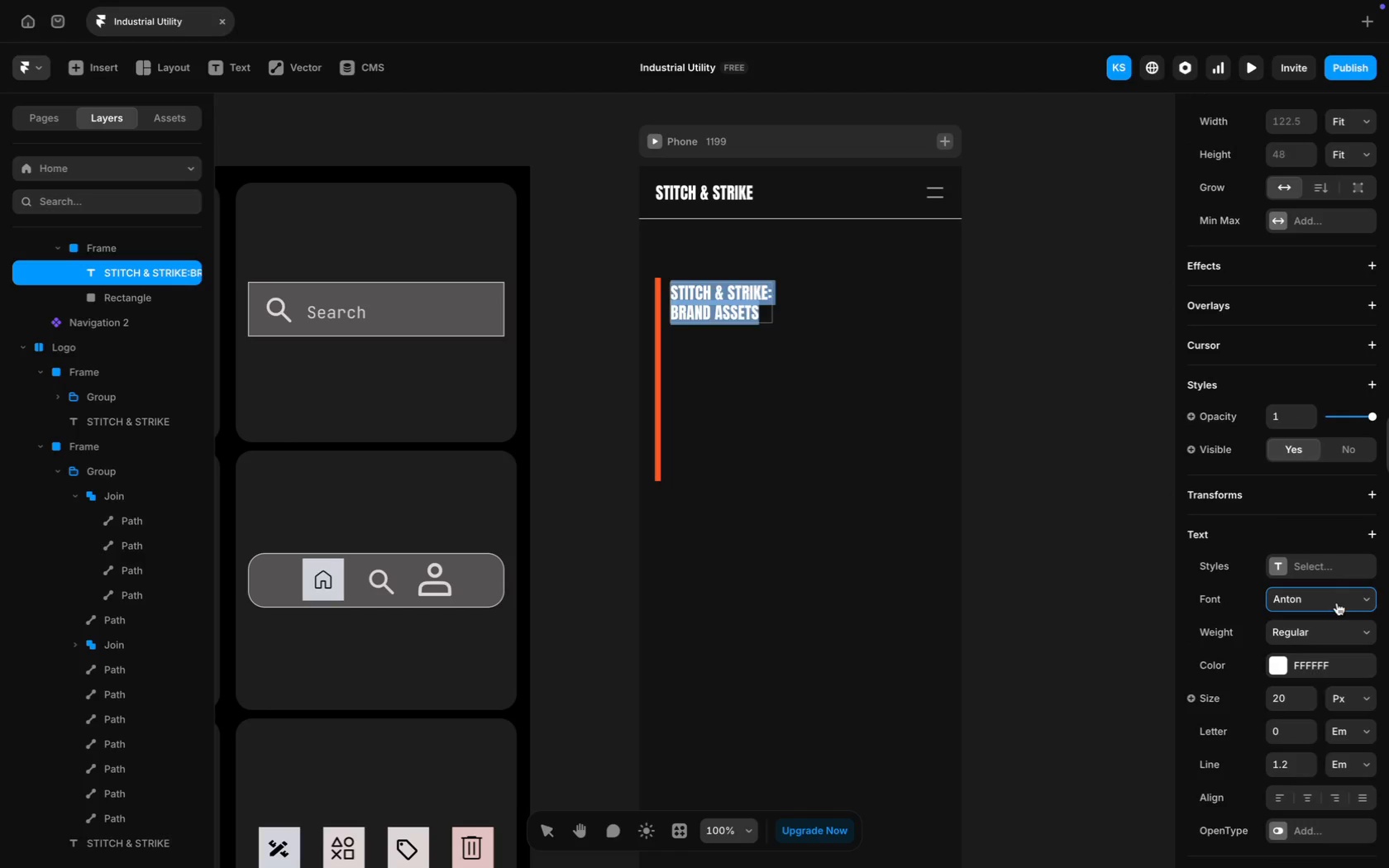 
left_click([1302, 627])
 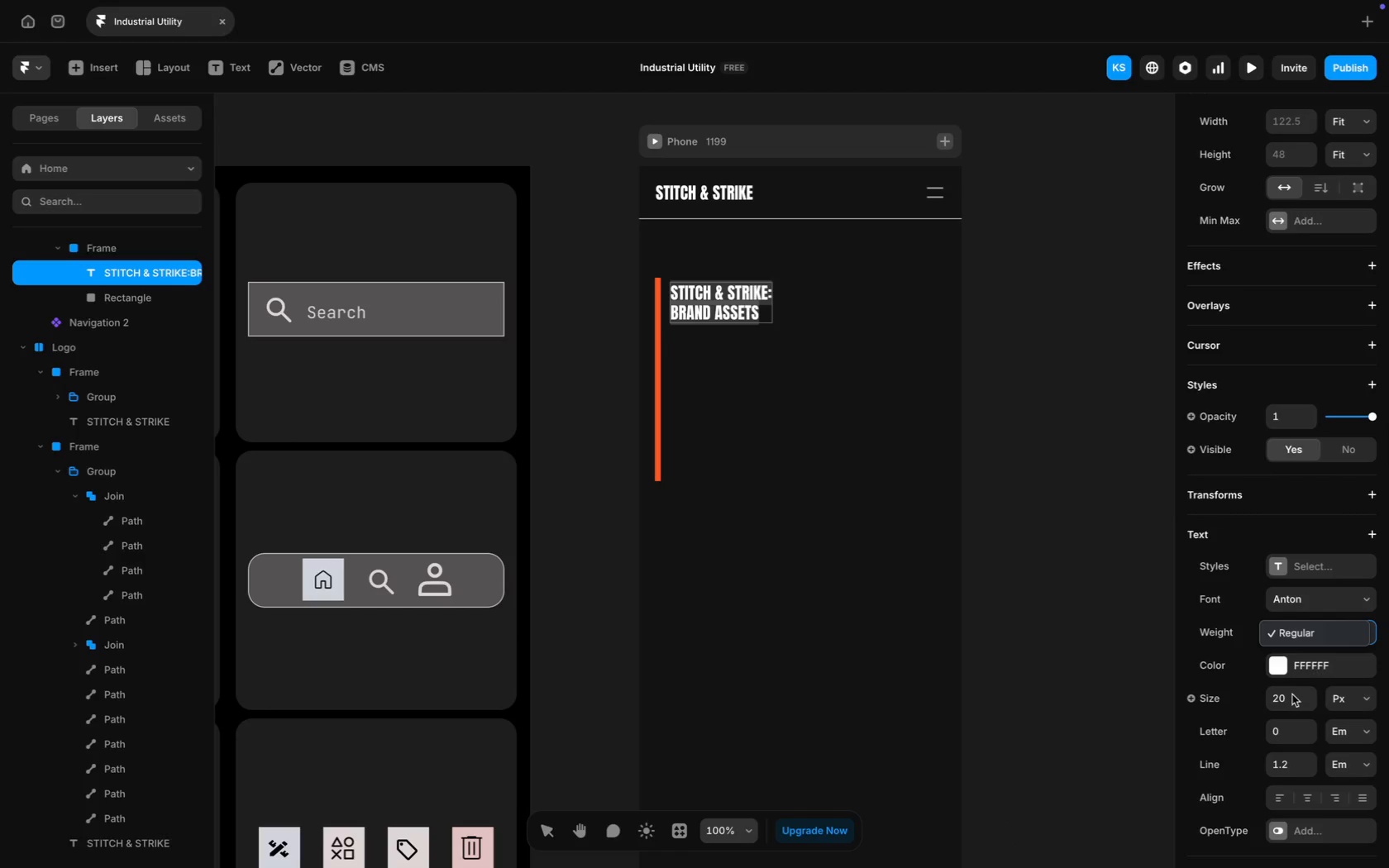 
left_click([1291, 694])
 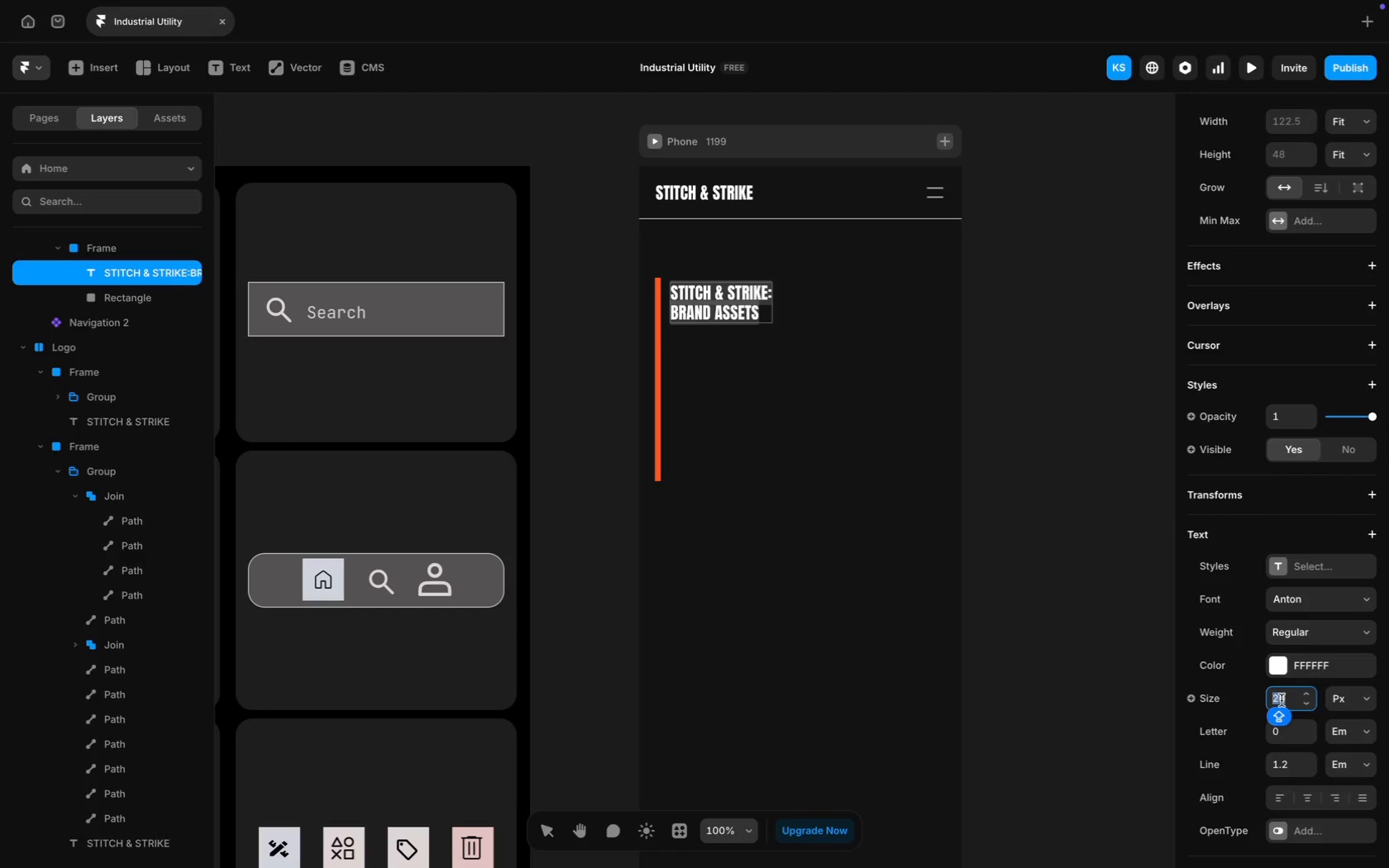 
type(40)
 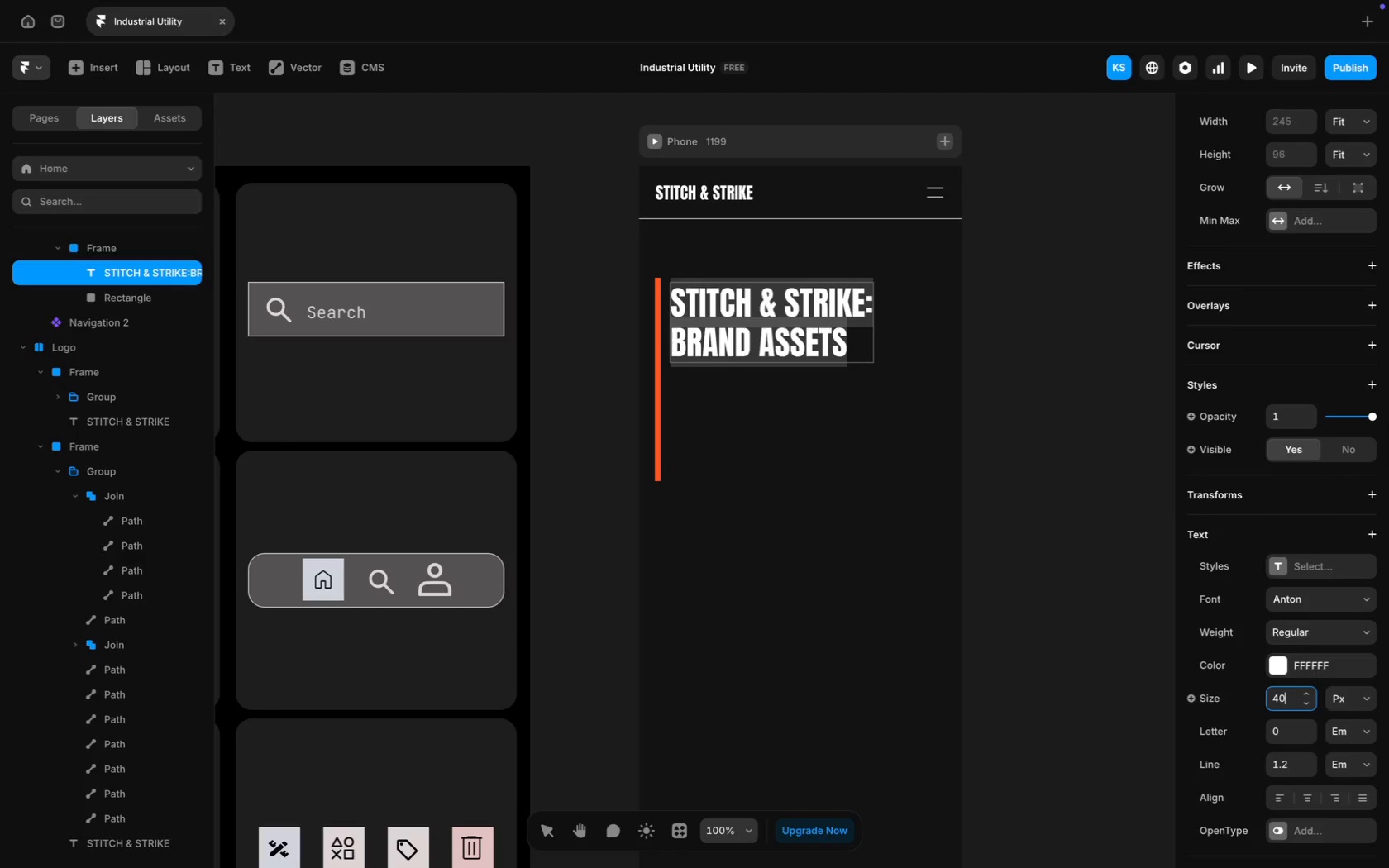 
key(Enter)
 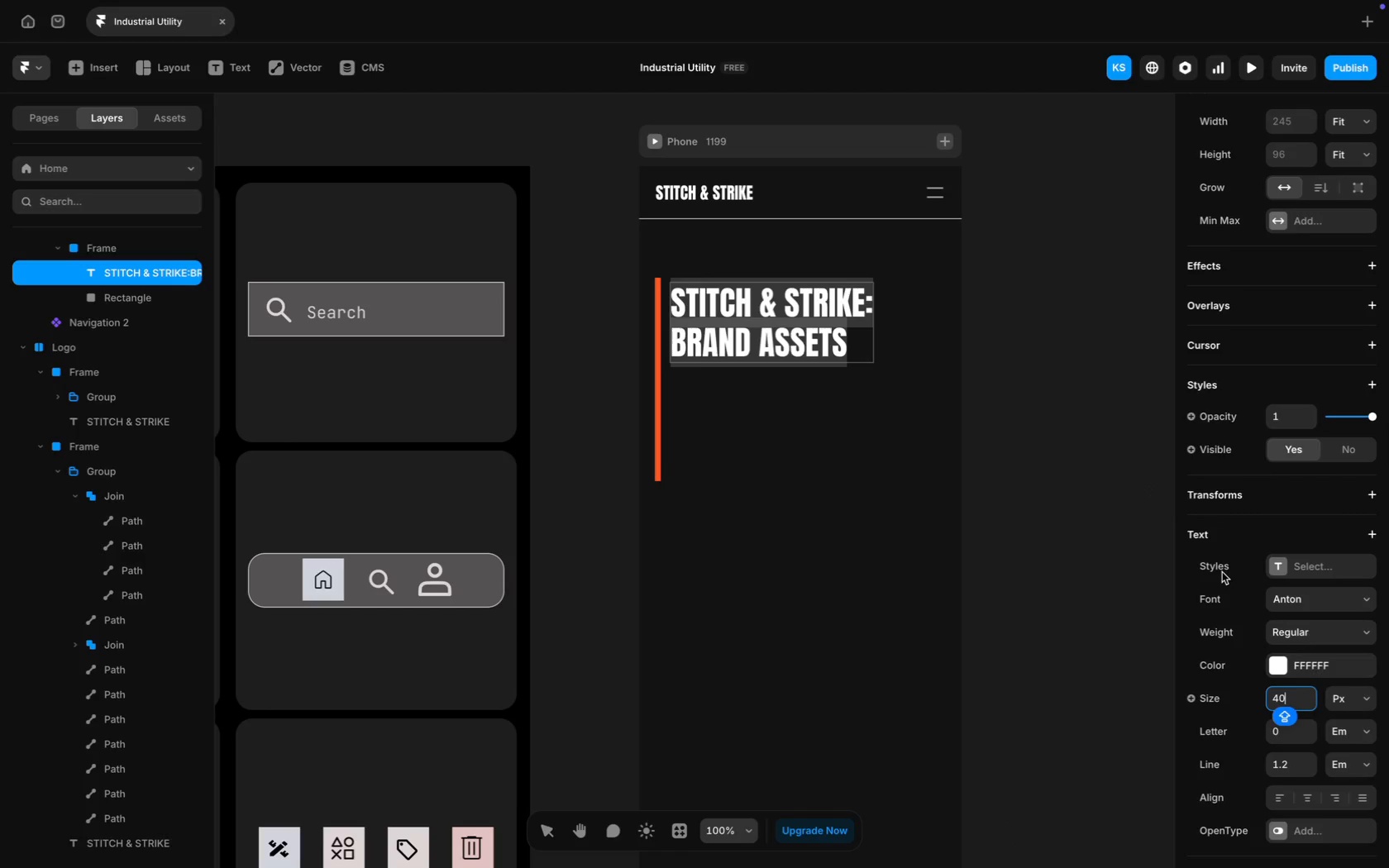 
key(Meta+A)
 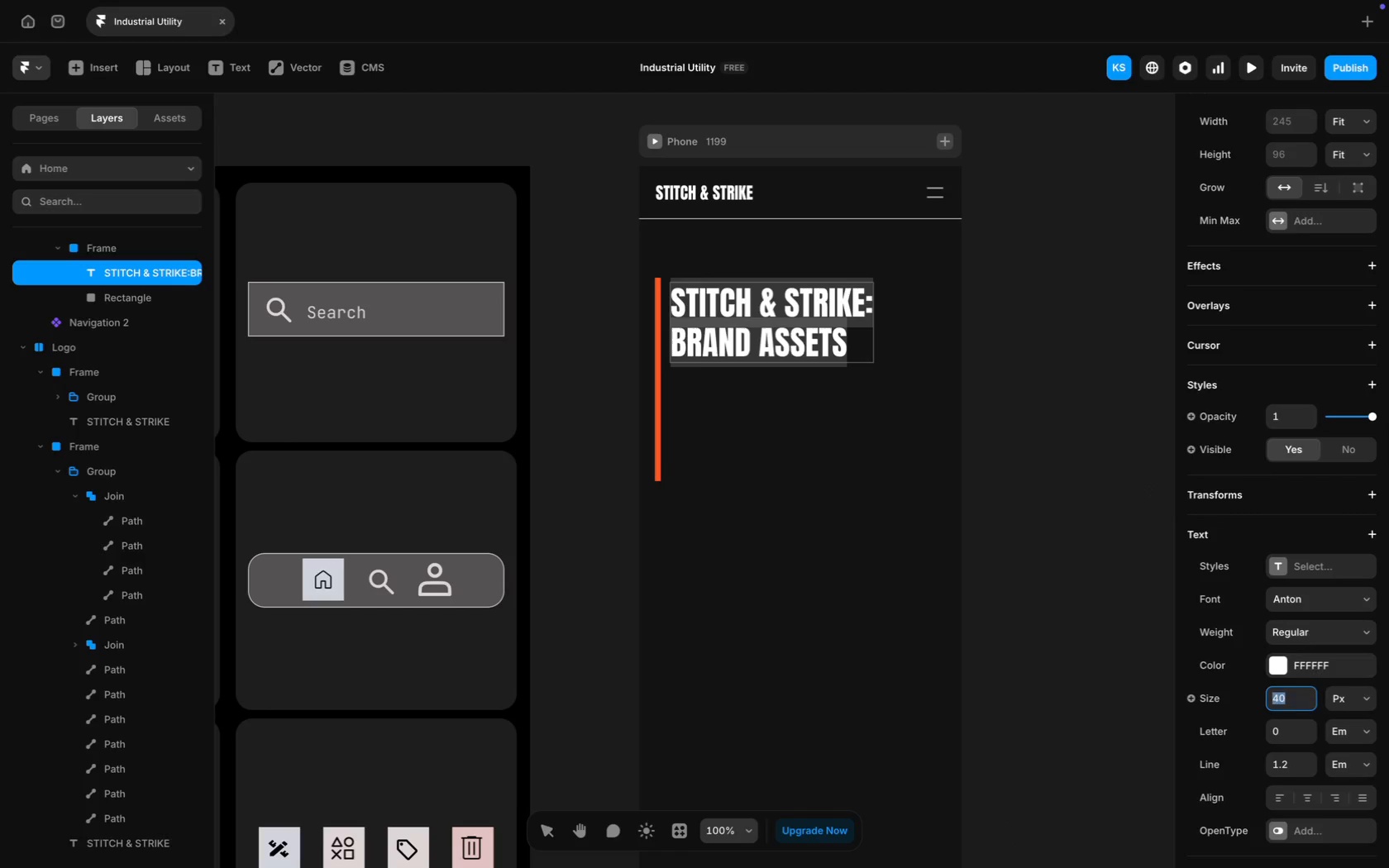 
type(50)
 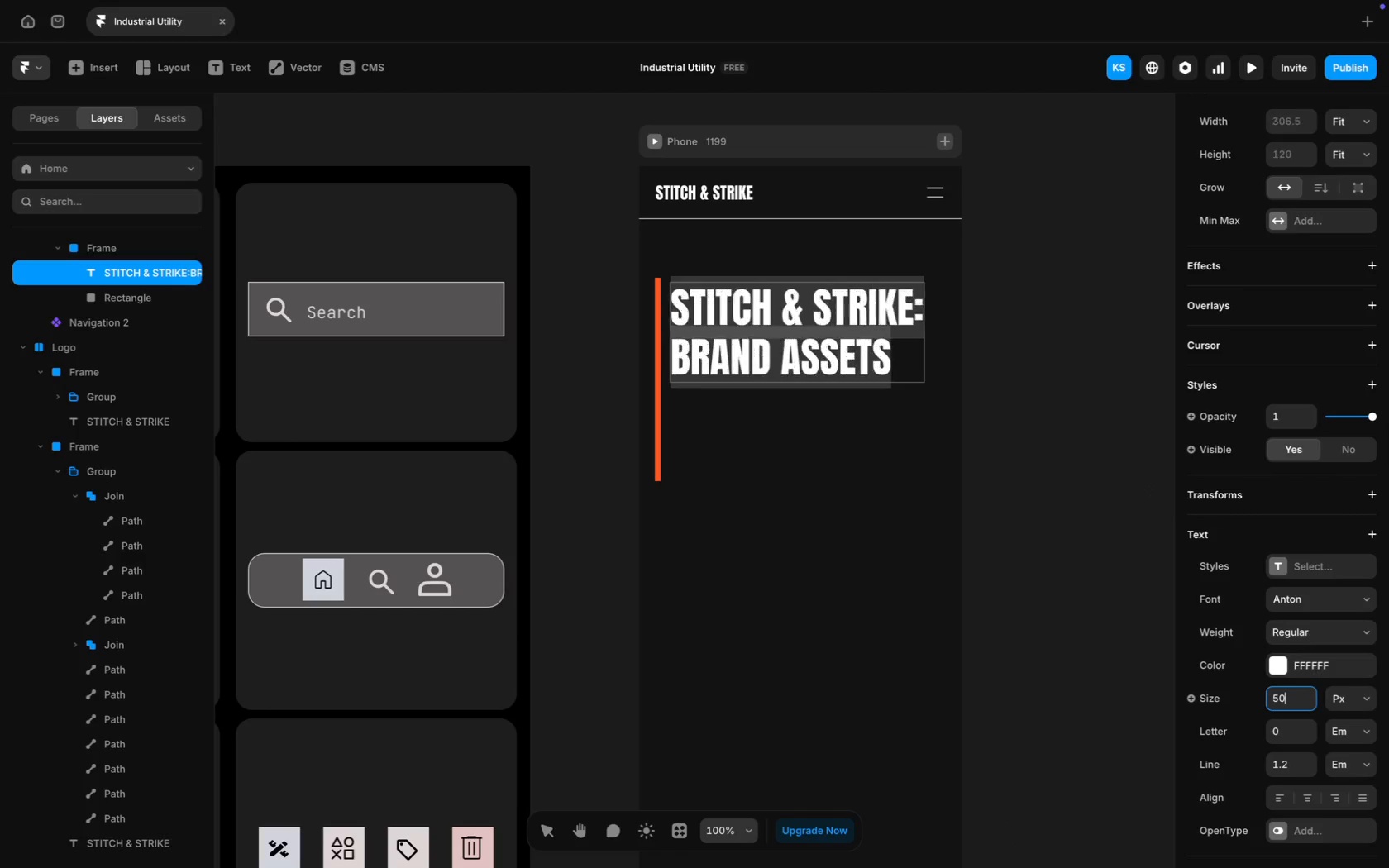 
key(Enter)
 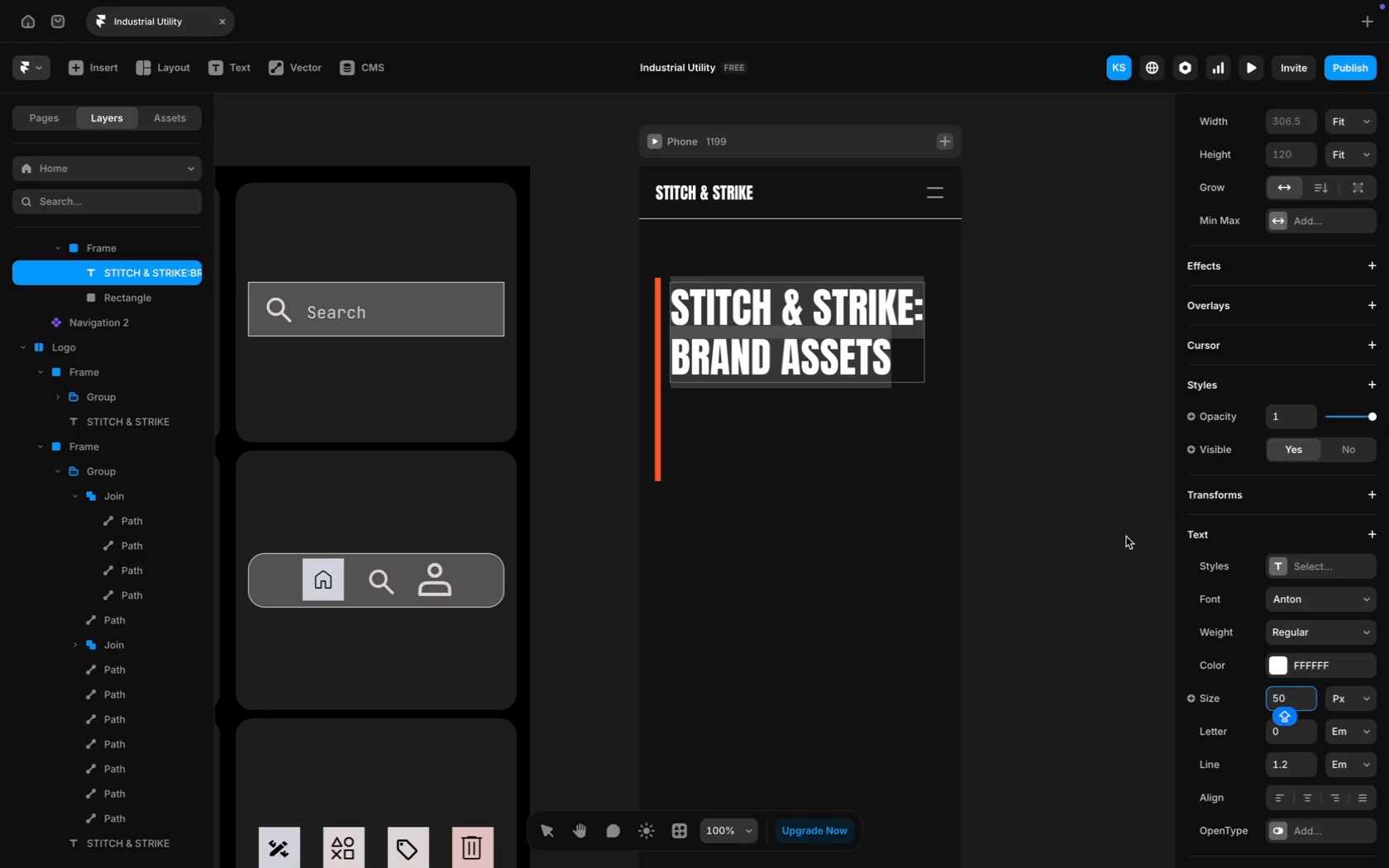 
left_click([1119, 539])
 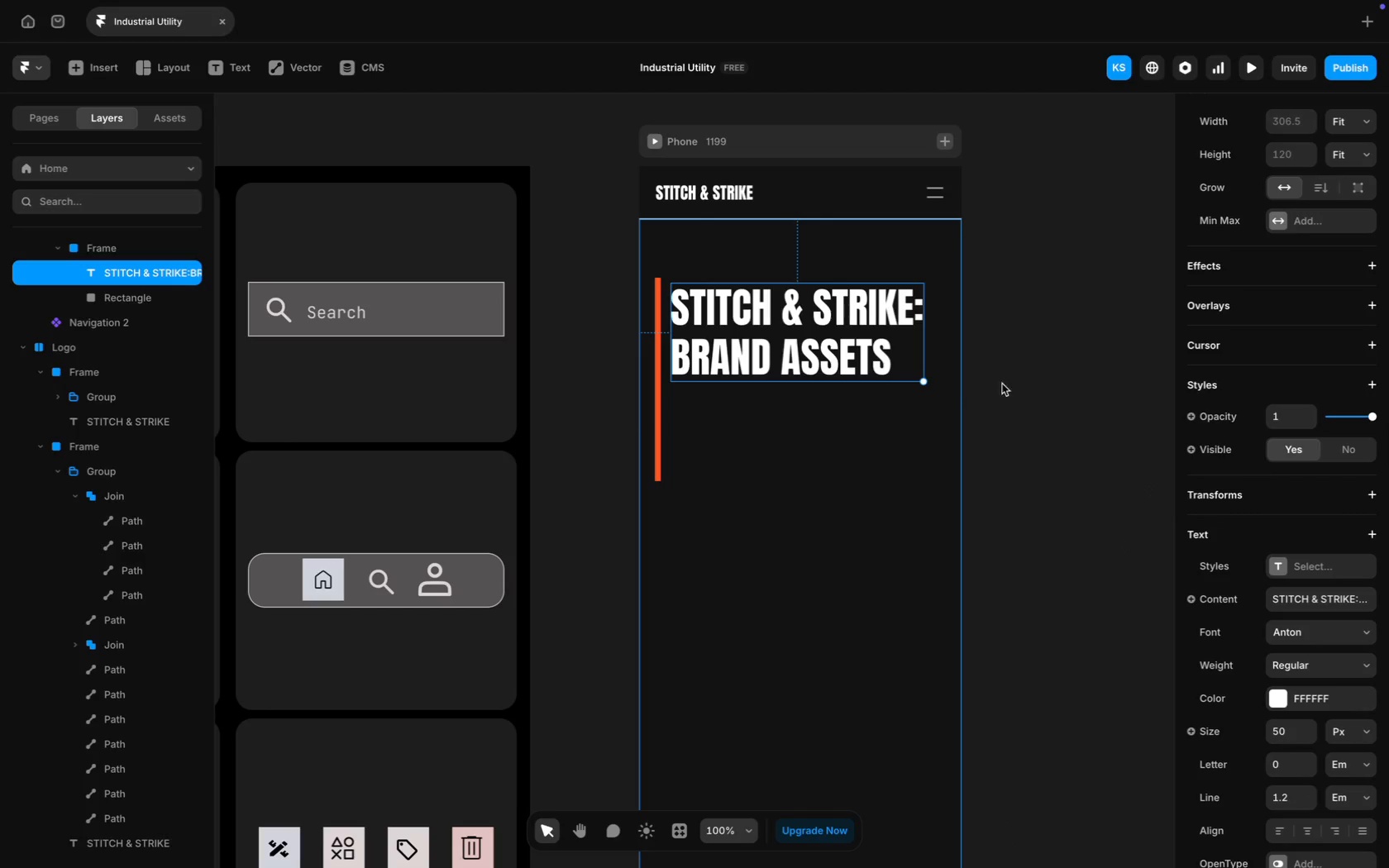 
left_click([1036, 376])
 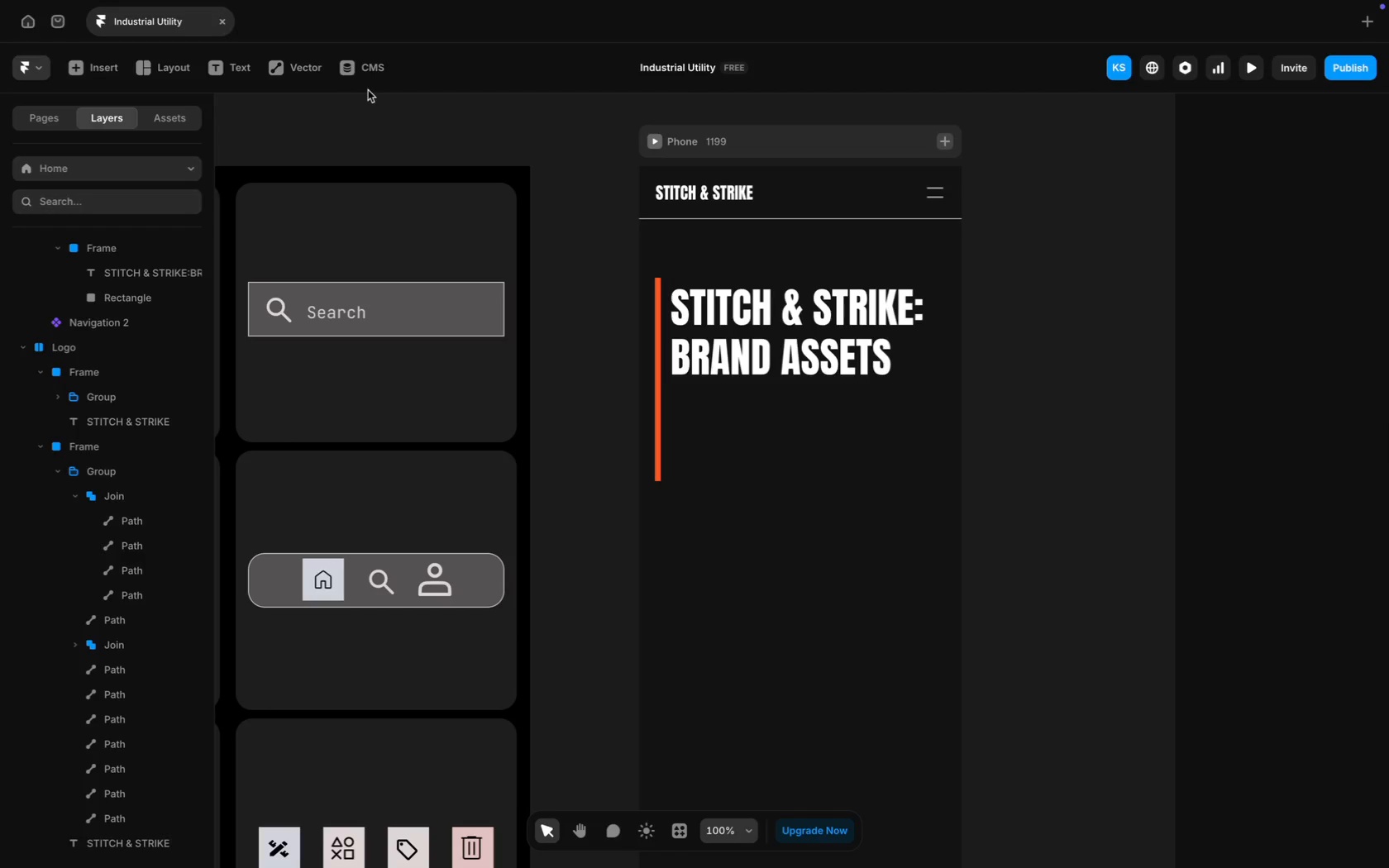 
wait(5.58)
 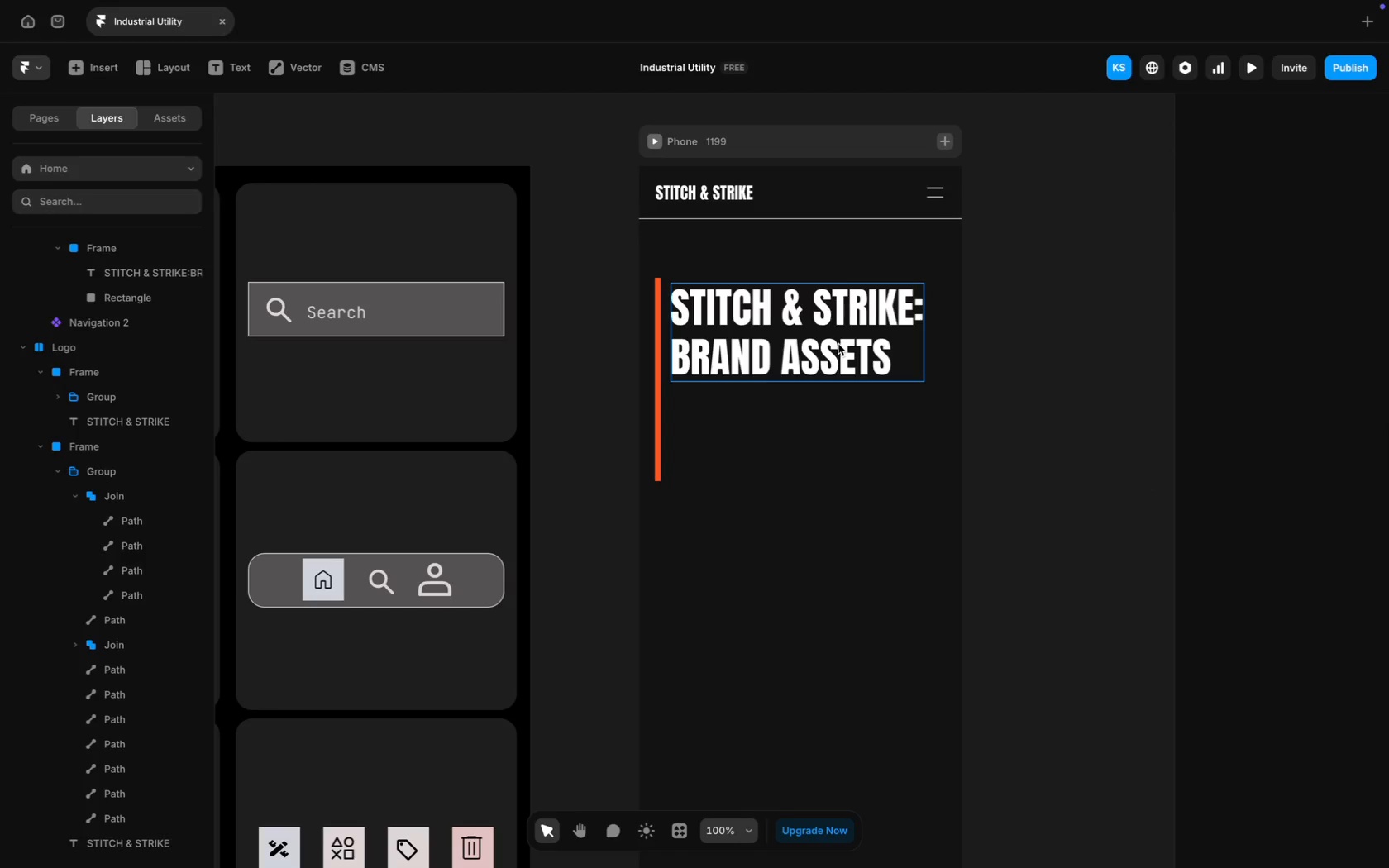 
left_click([332, 117])
 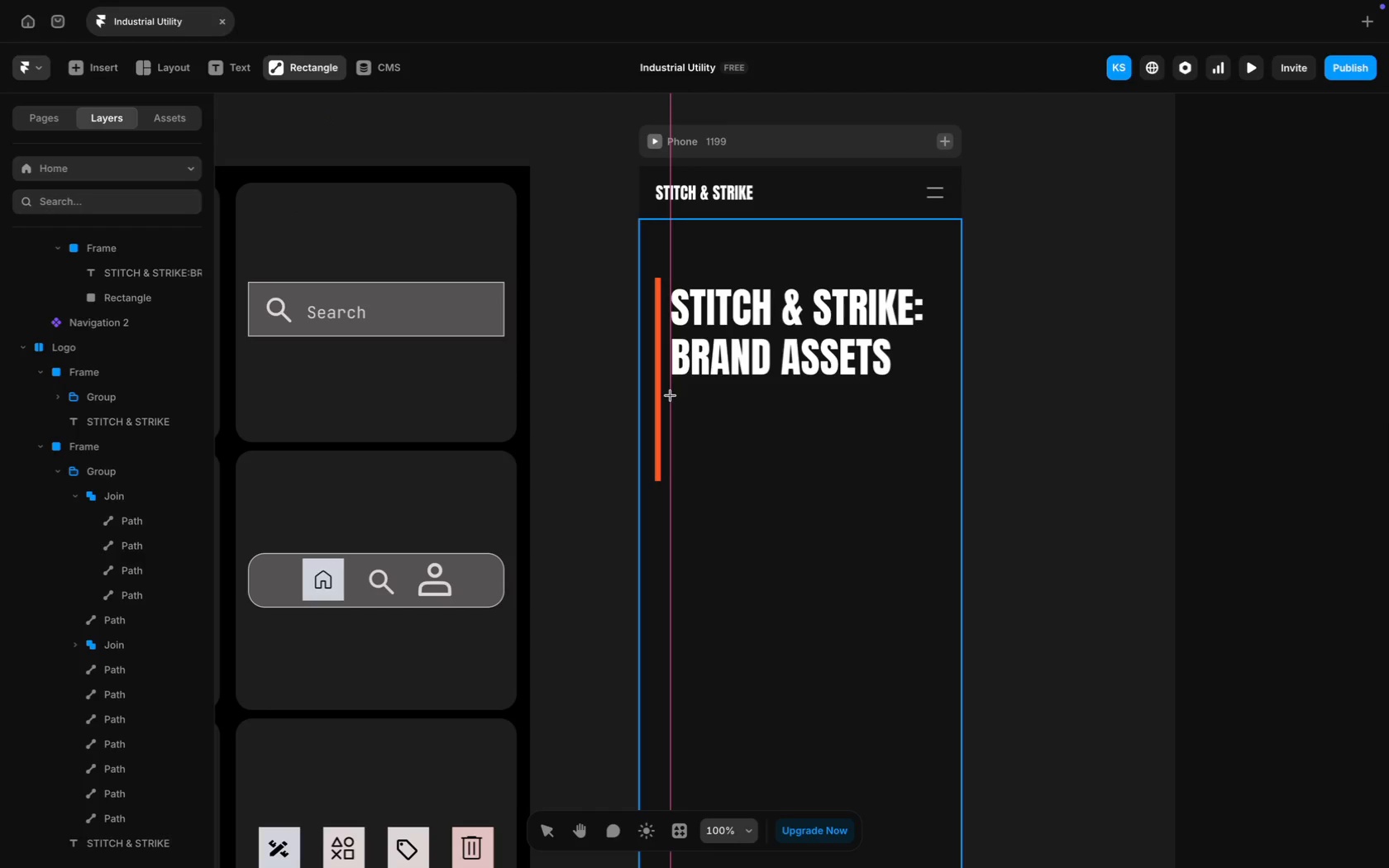 
left_click_drag(start_coordinate=[670, 395], to_coordinate=[937, 402])
 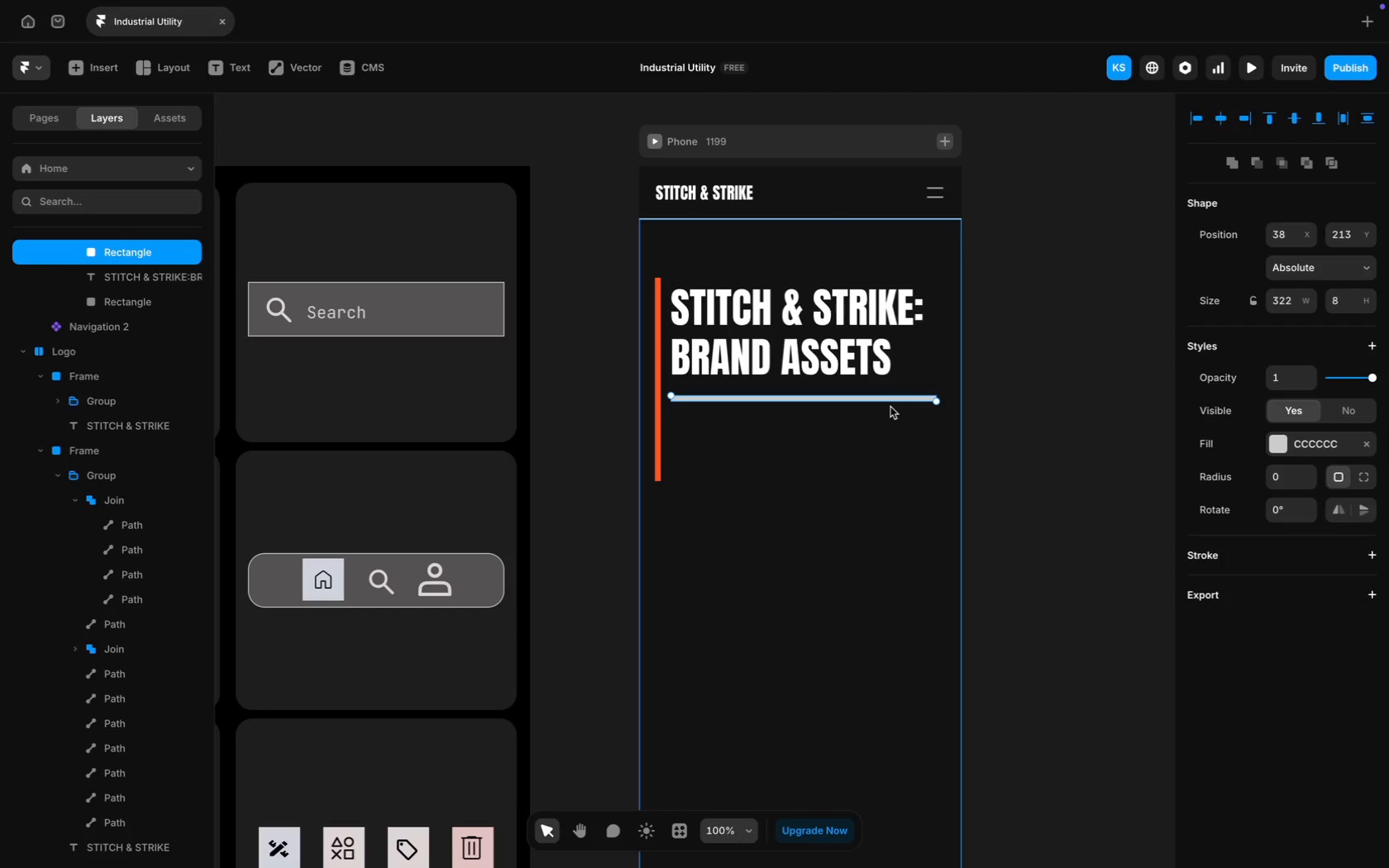 
key(ArrowUp)
 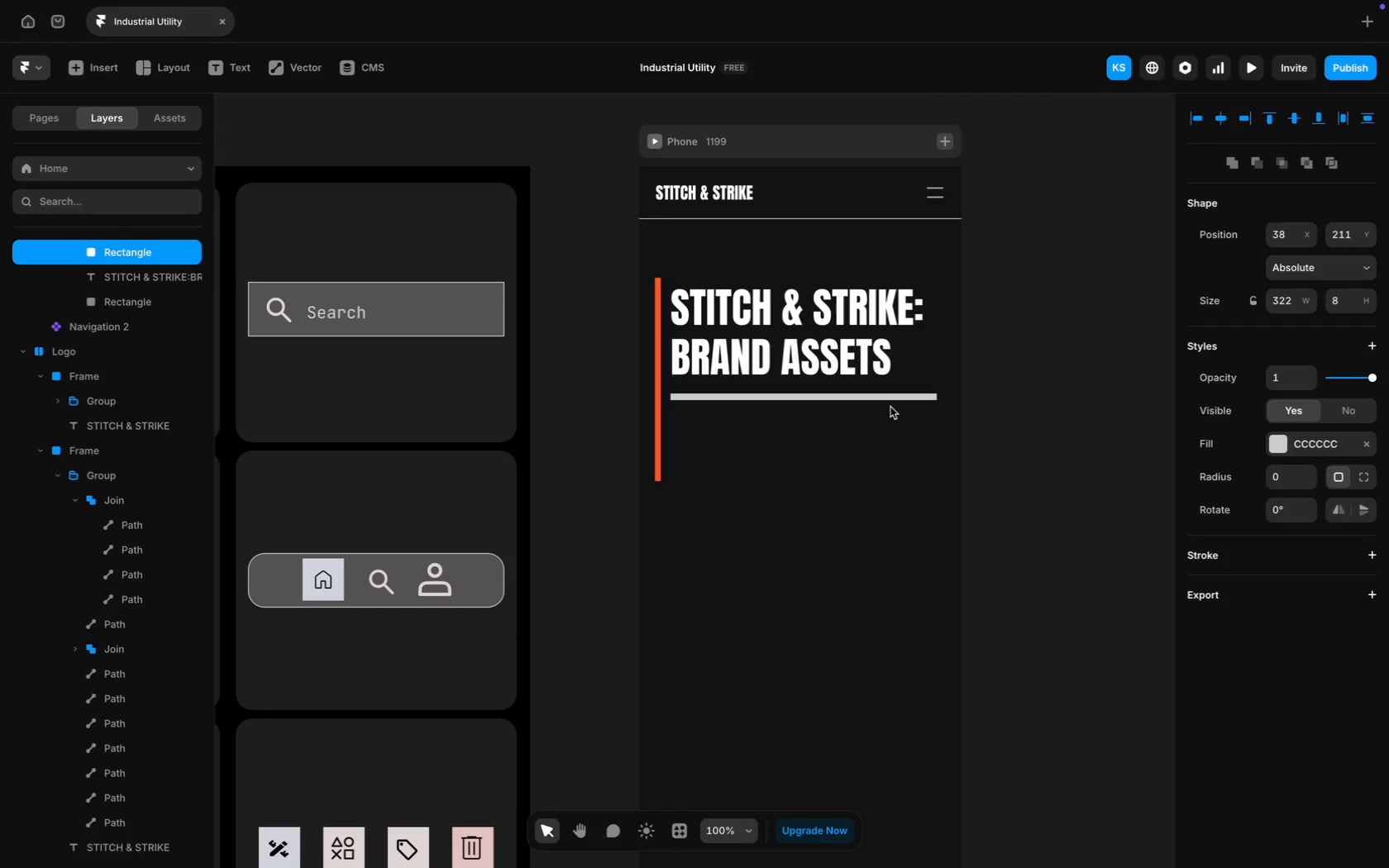 
key(ArrowUp)
 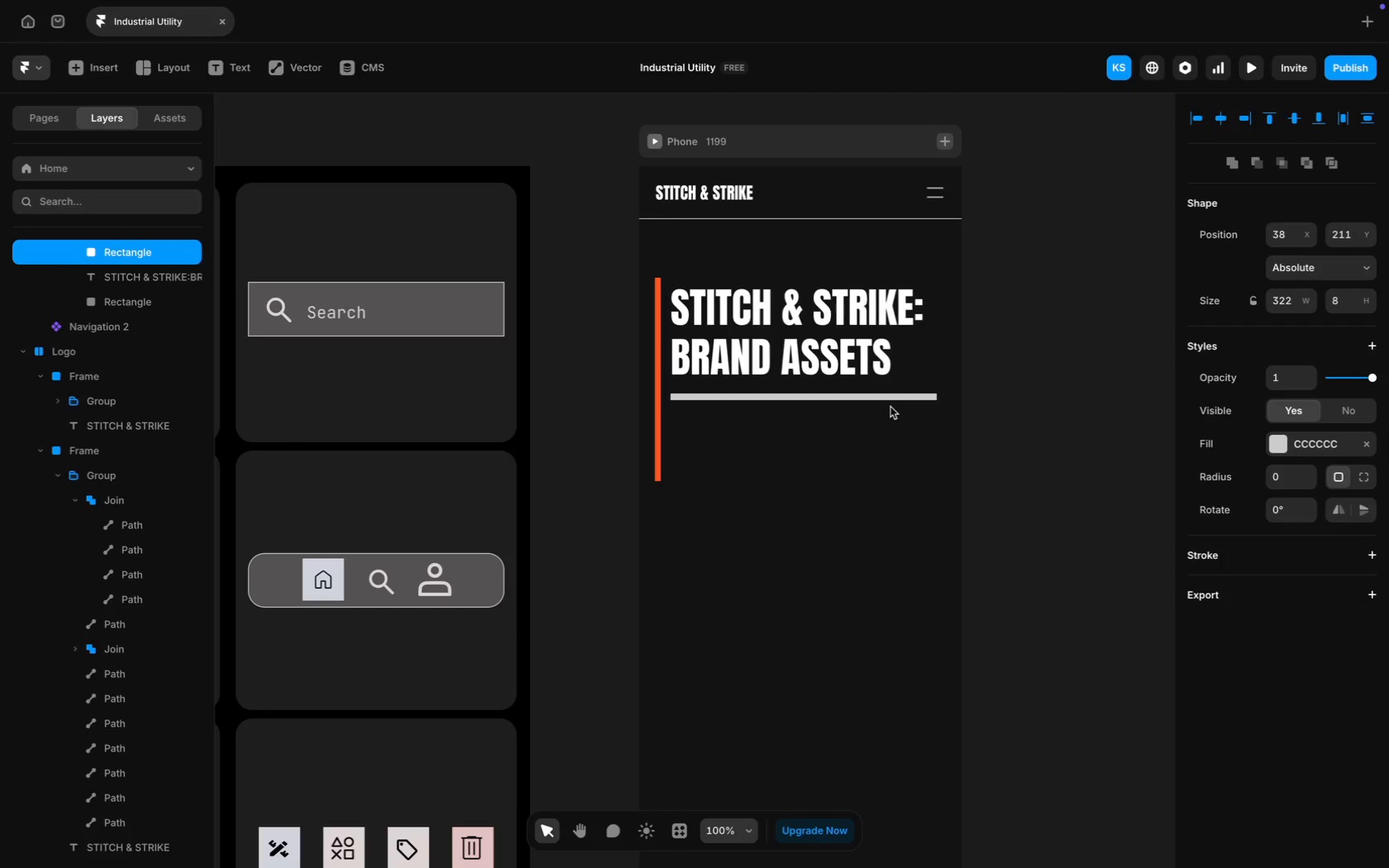 
key(ArrowUp)
 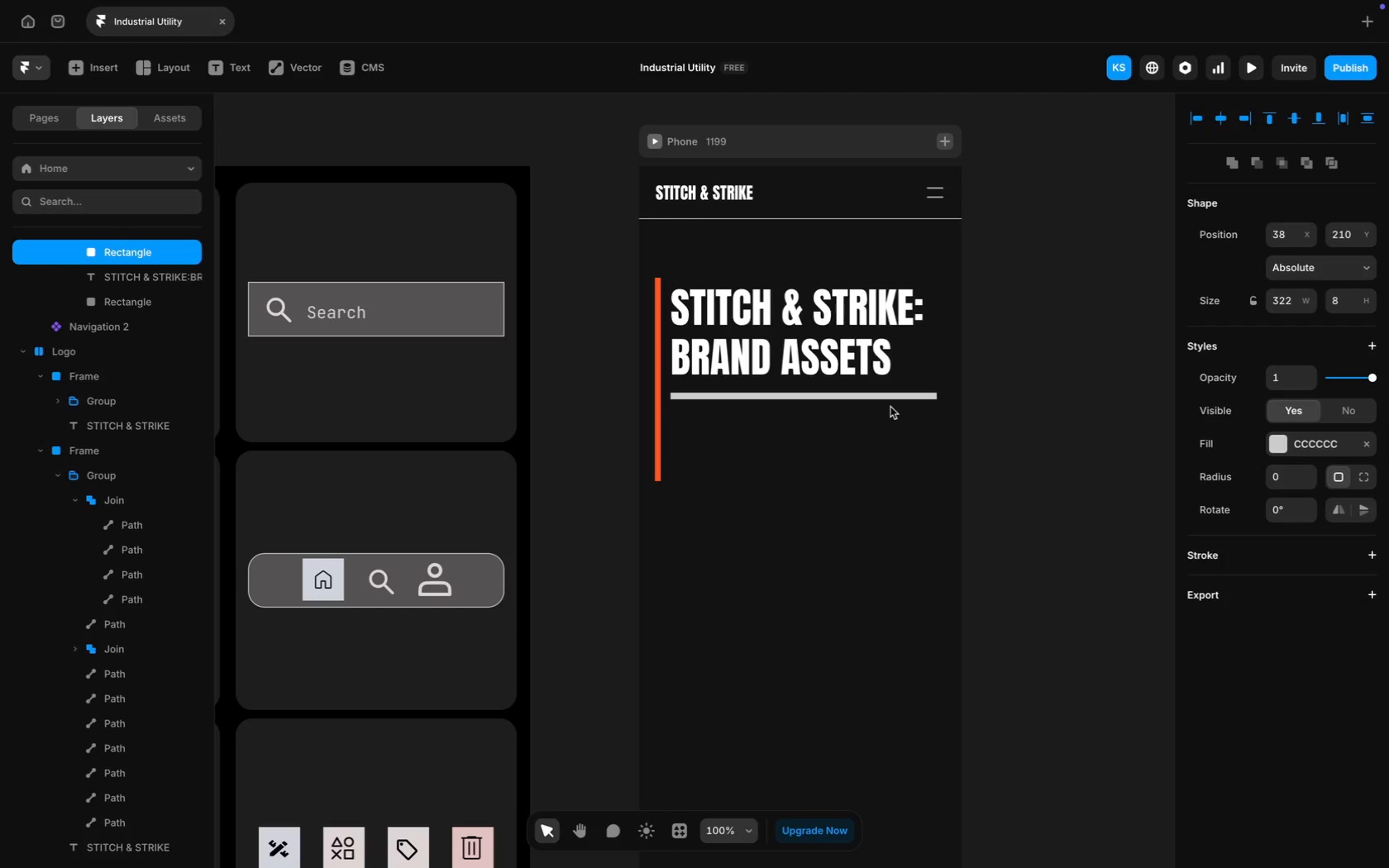 
key(ArrowUp)
 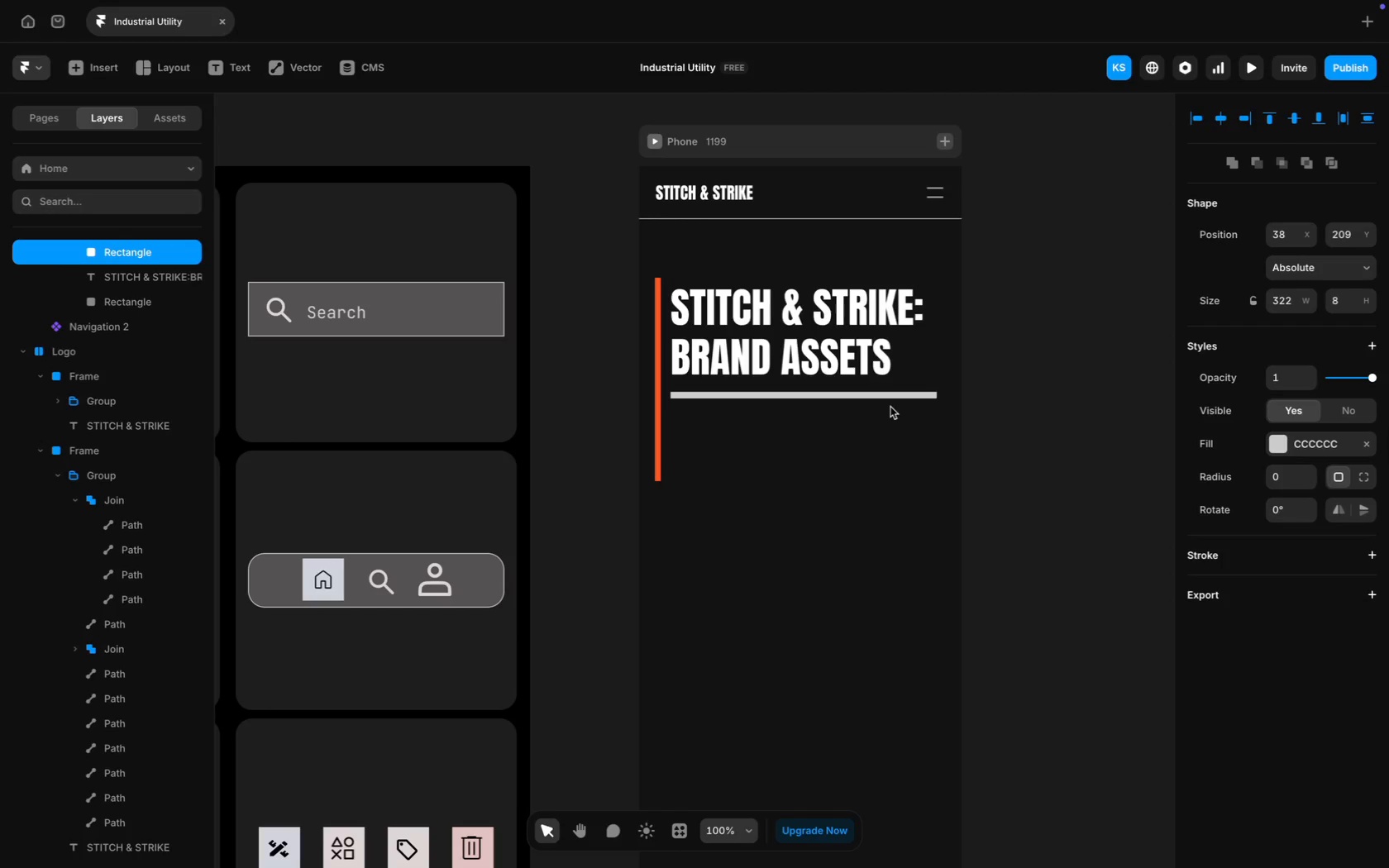 
key(ArrowUp)
 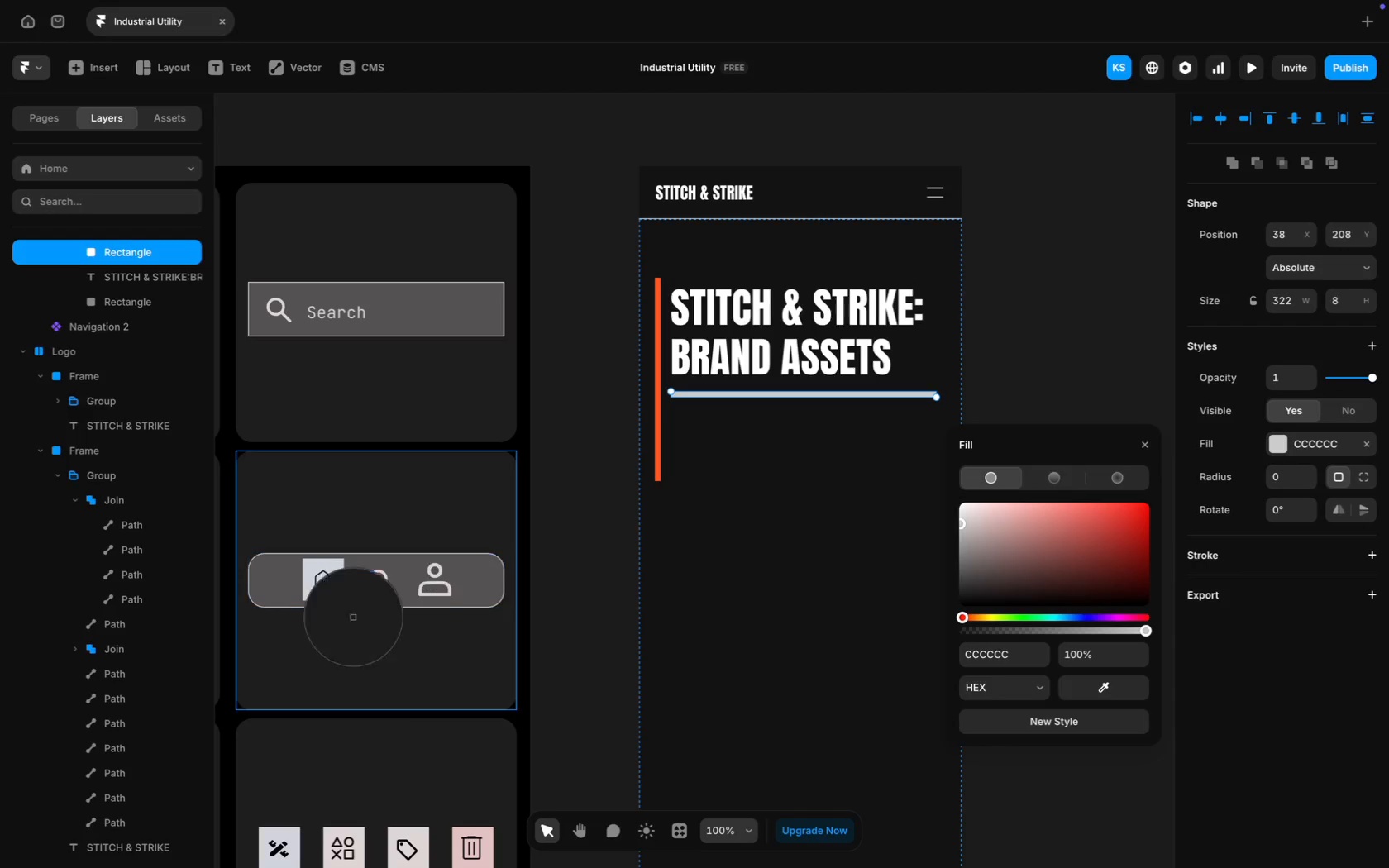 
wait(5.54)
 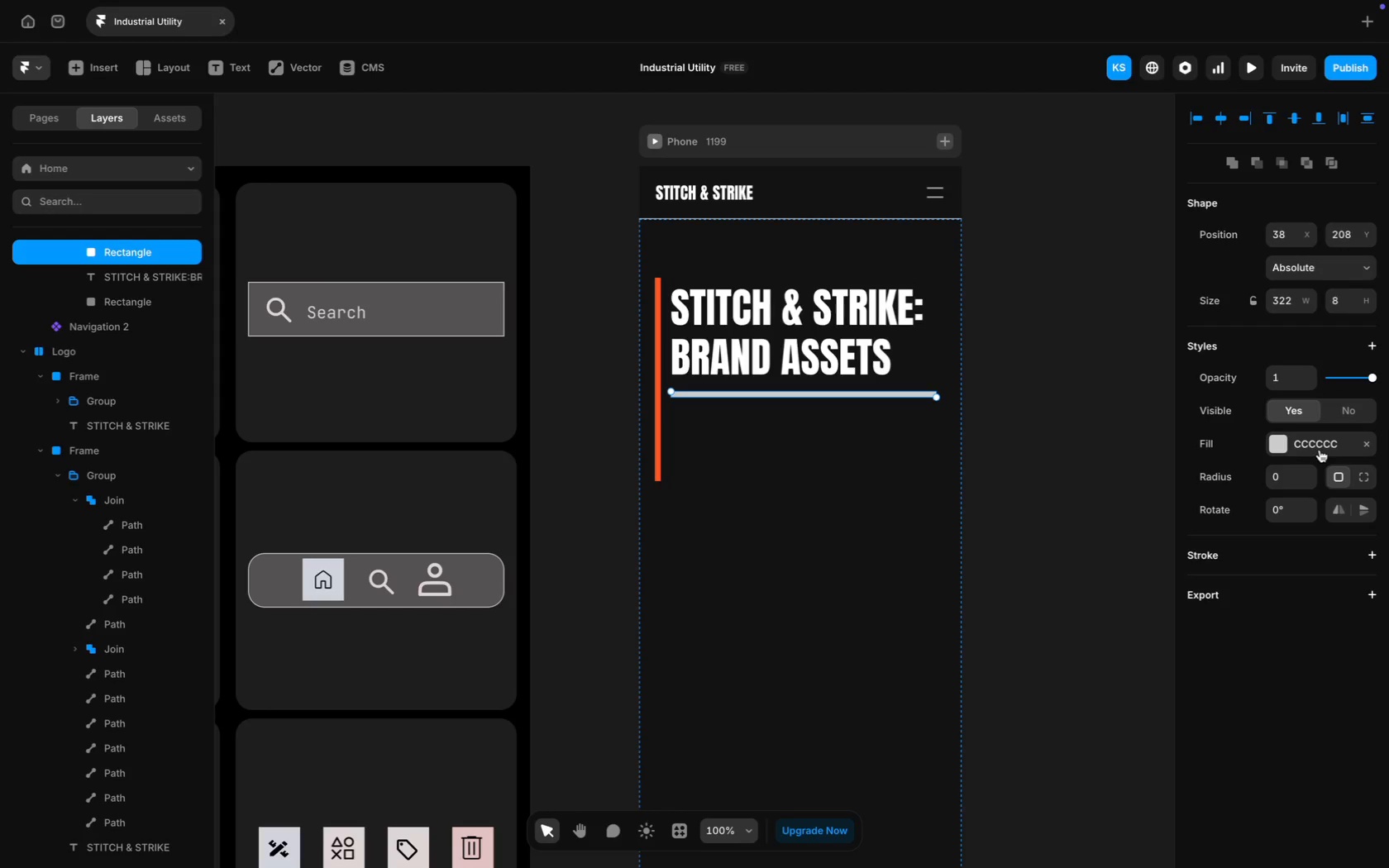 
left_click([357, 837])
 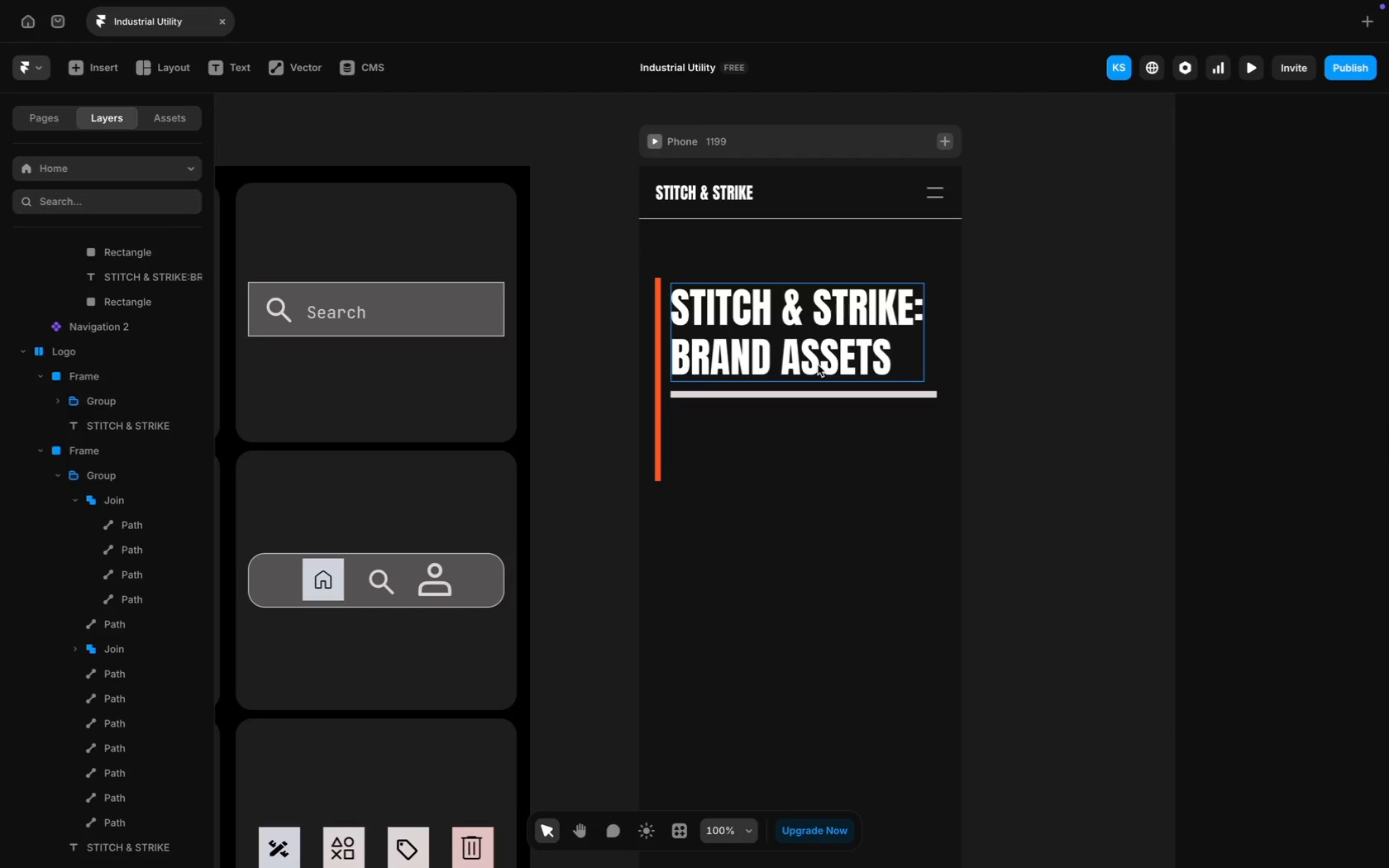 
scroll: coordinate [661, 455], scroll_direction: up, amount: 56.0
 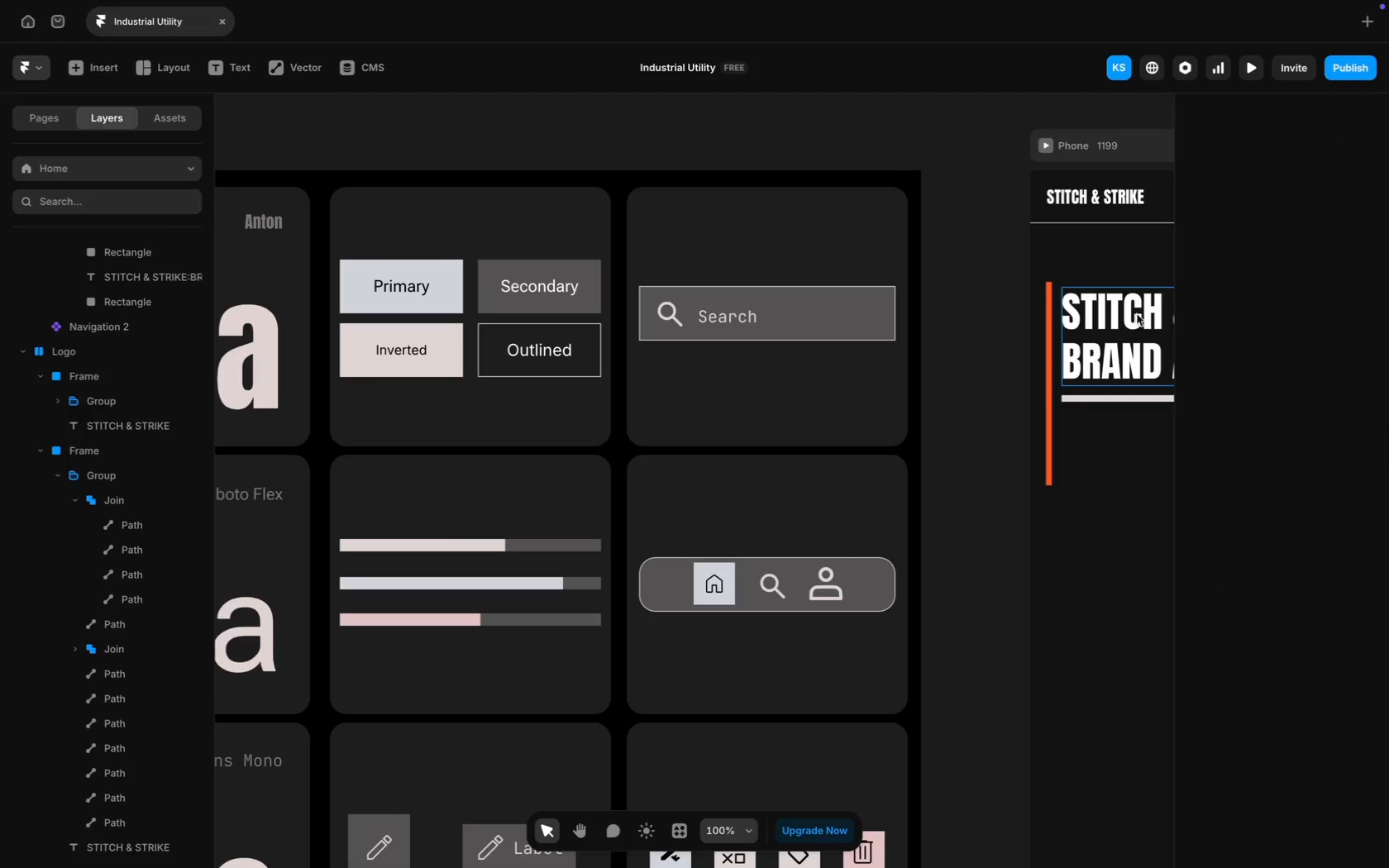 
left_click([1151, 312])
 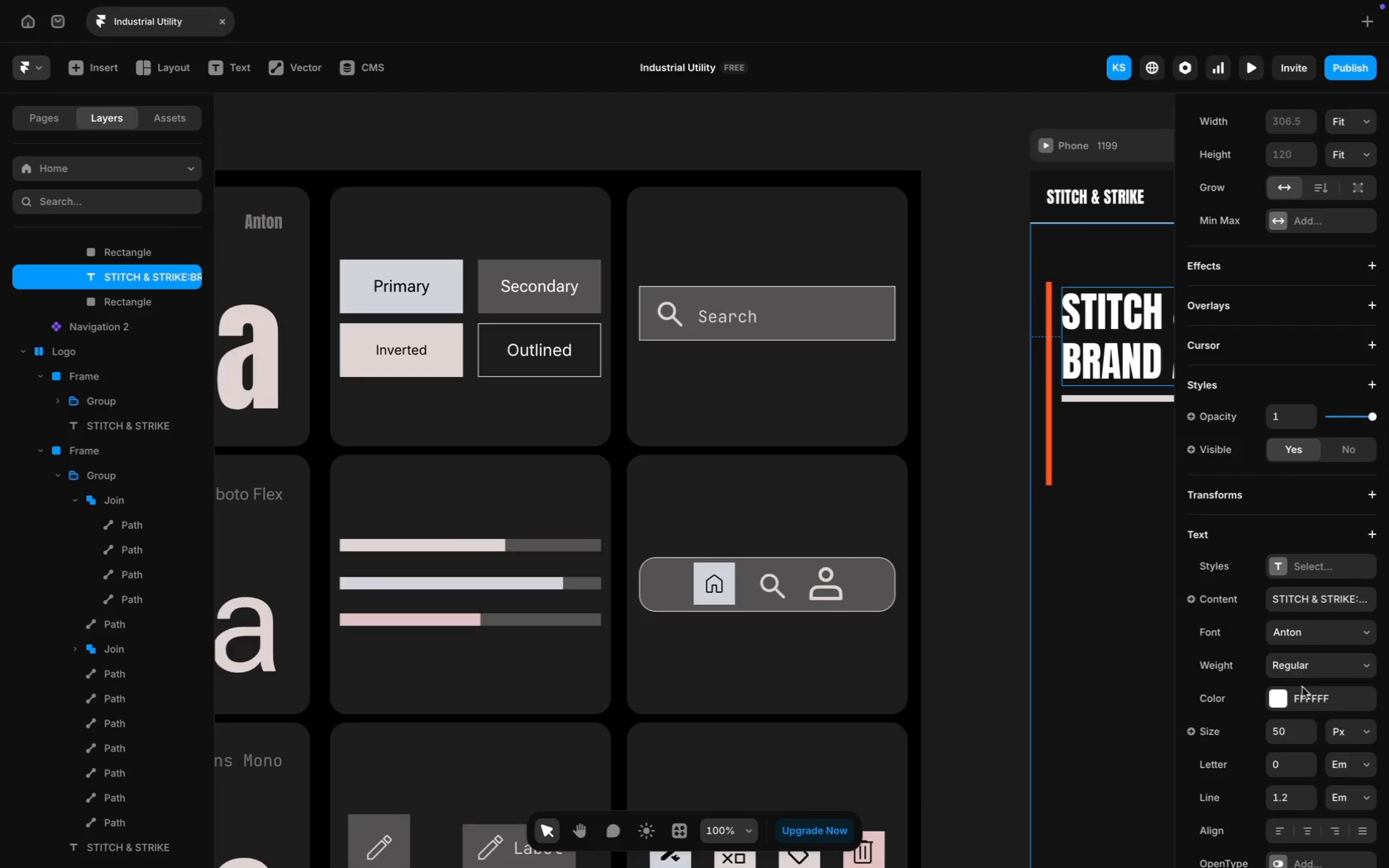 
left_click([1308, 699])
 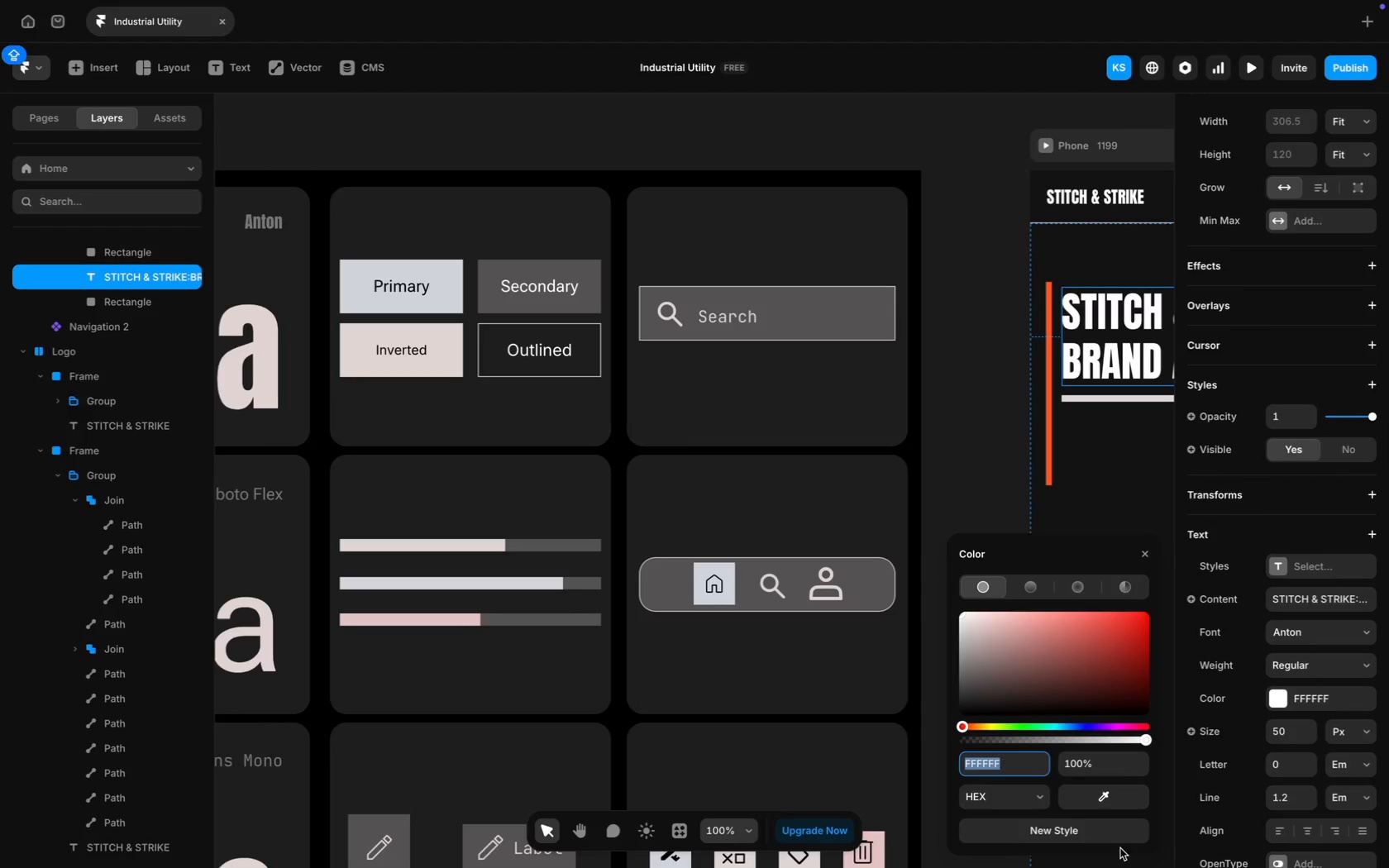 
left_click([1098, 806])
 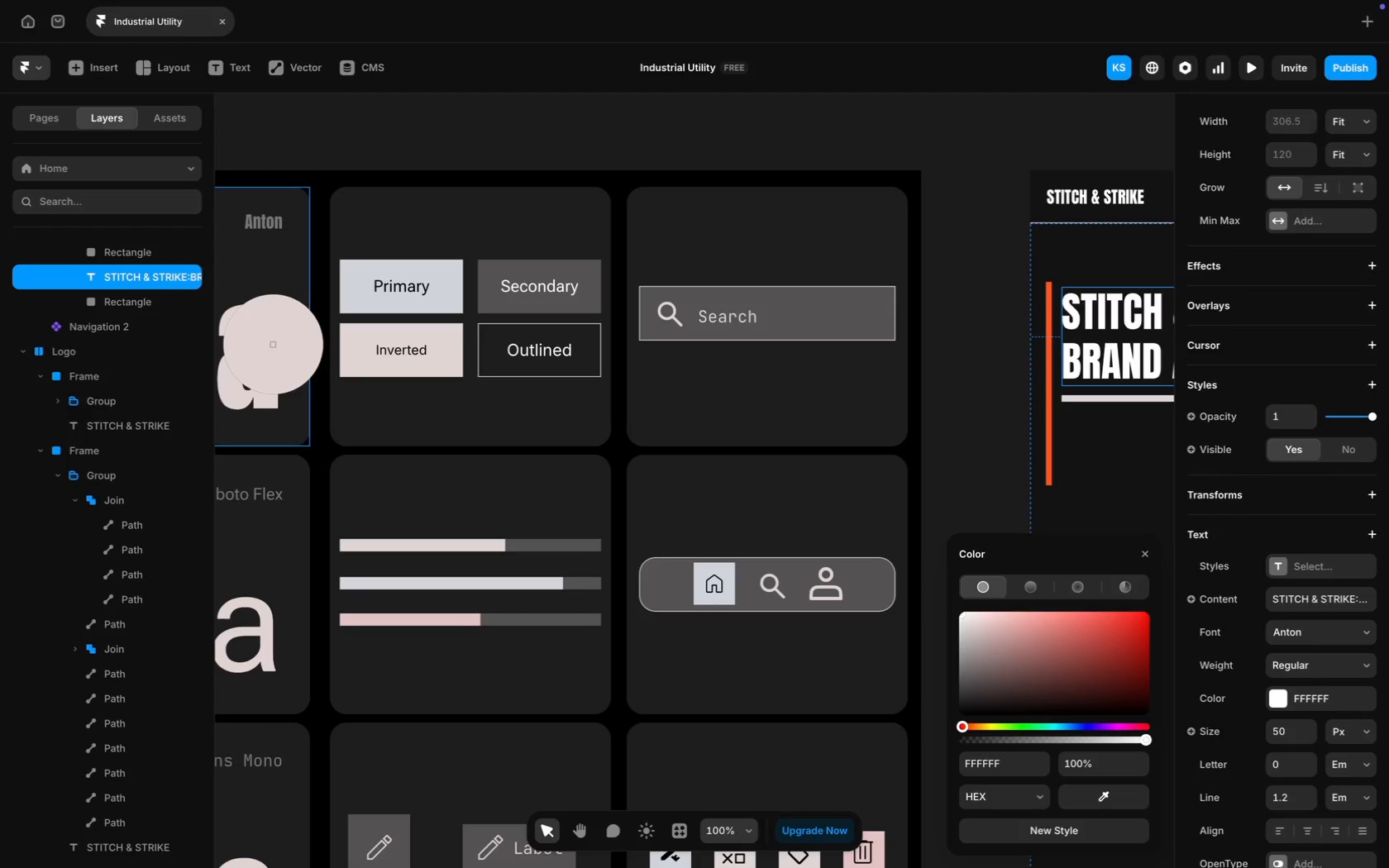 
left_click([270, 346])
 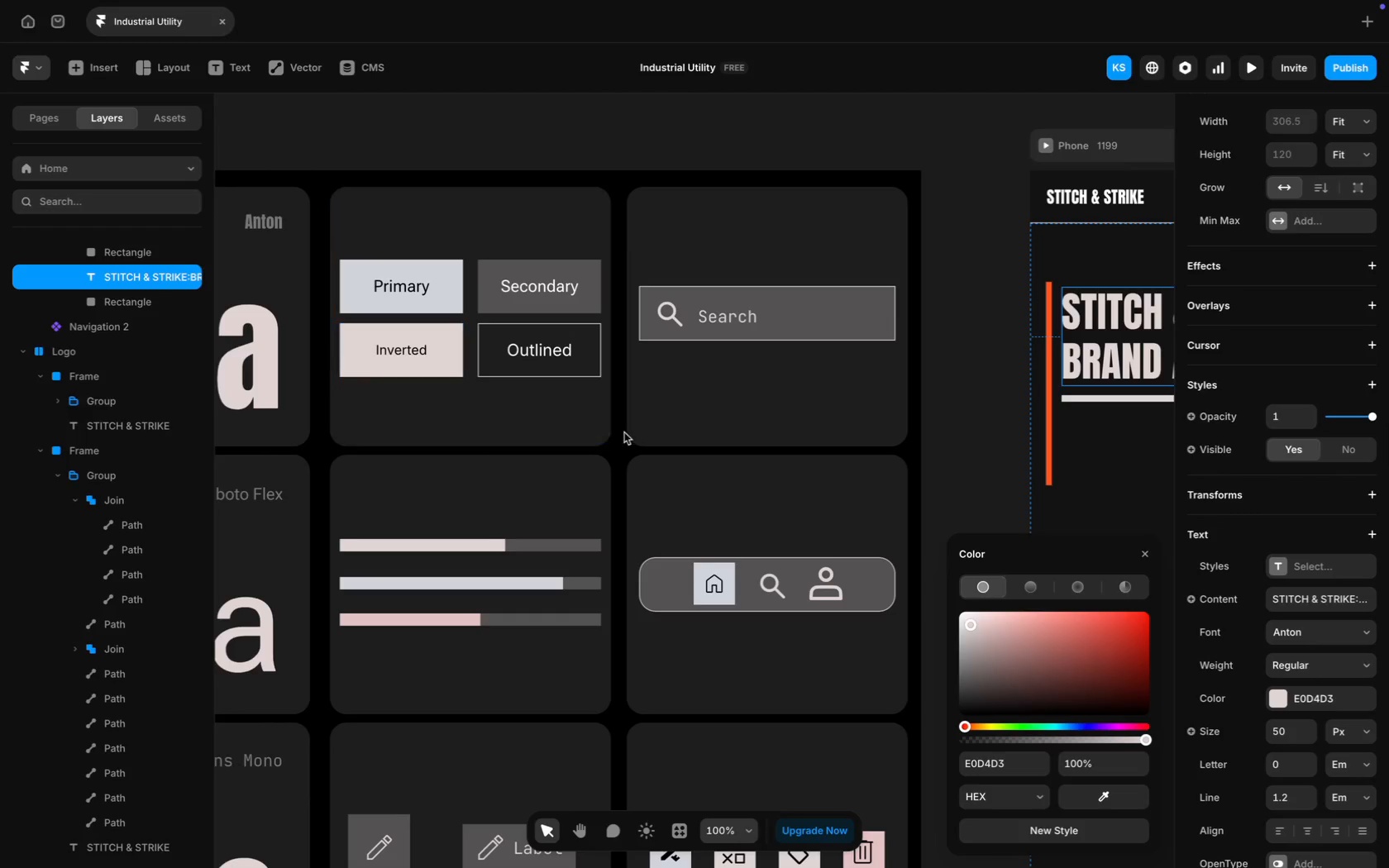 
scroll: coordinate [624, 432], scroll_direction: down, amount: 49.0
 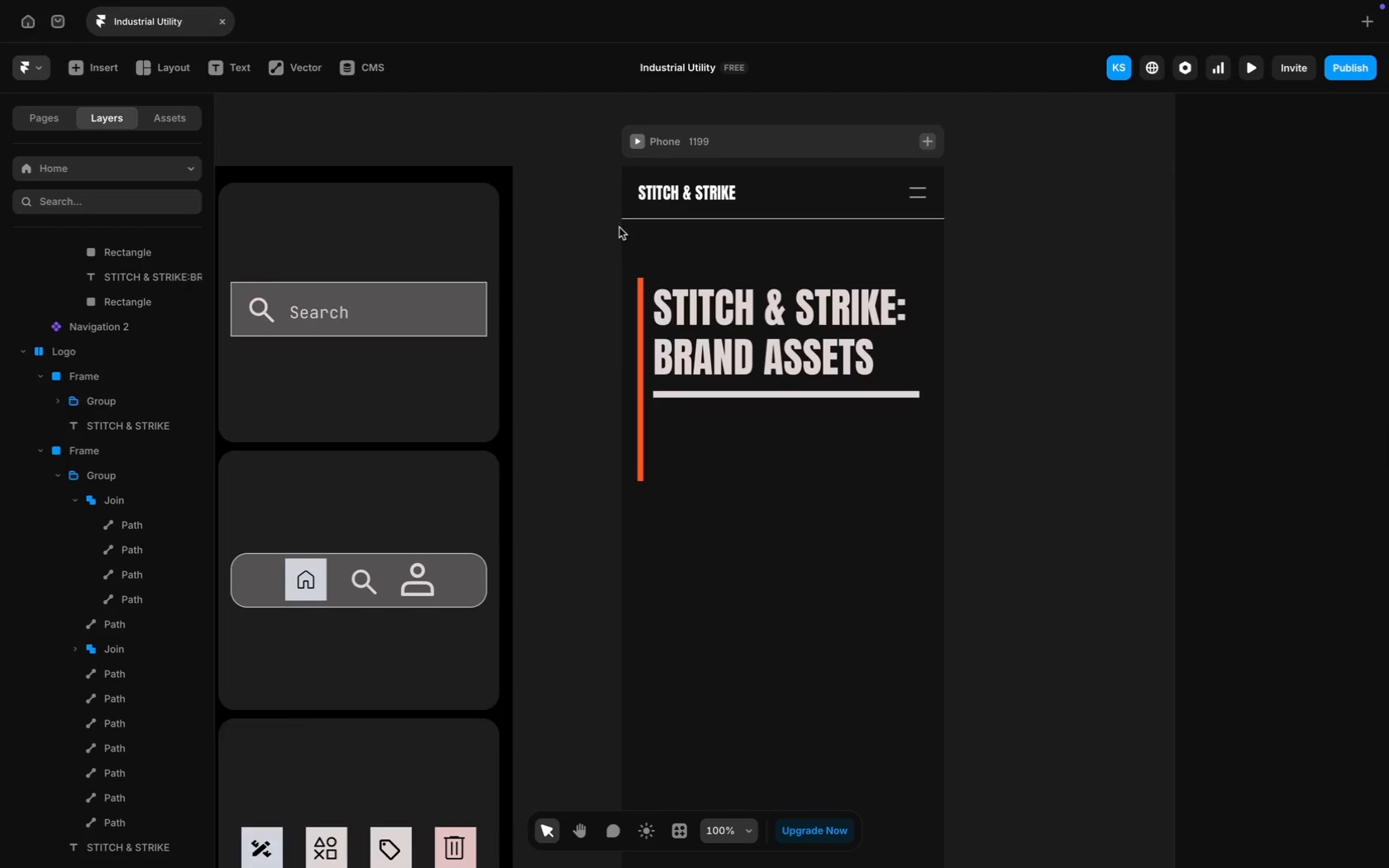 
scroll: coordinate [560, 269], scroll_direction: up, amount: 6.0
 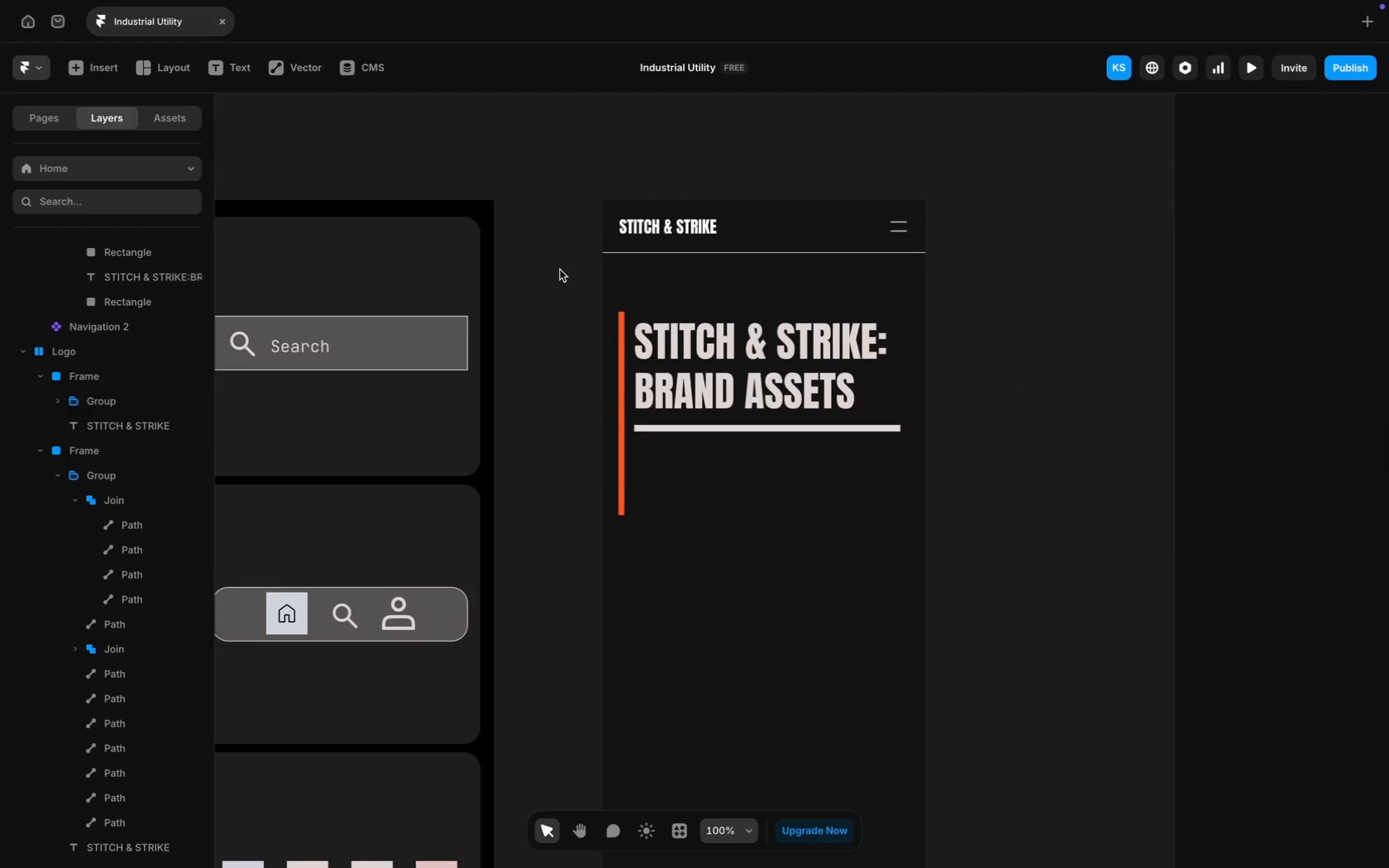 
mouse_move([578, 279])
 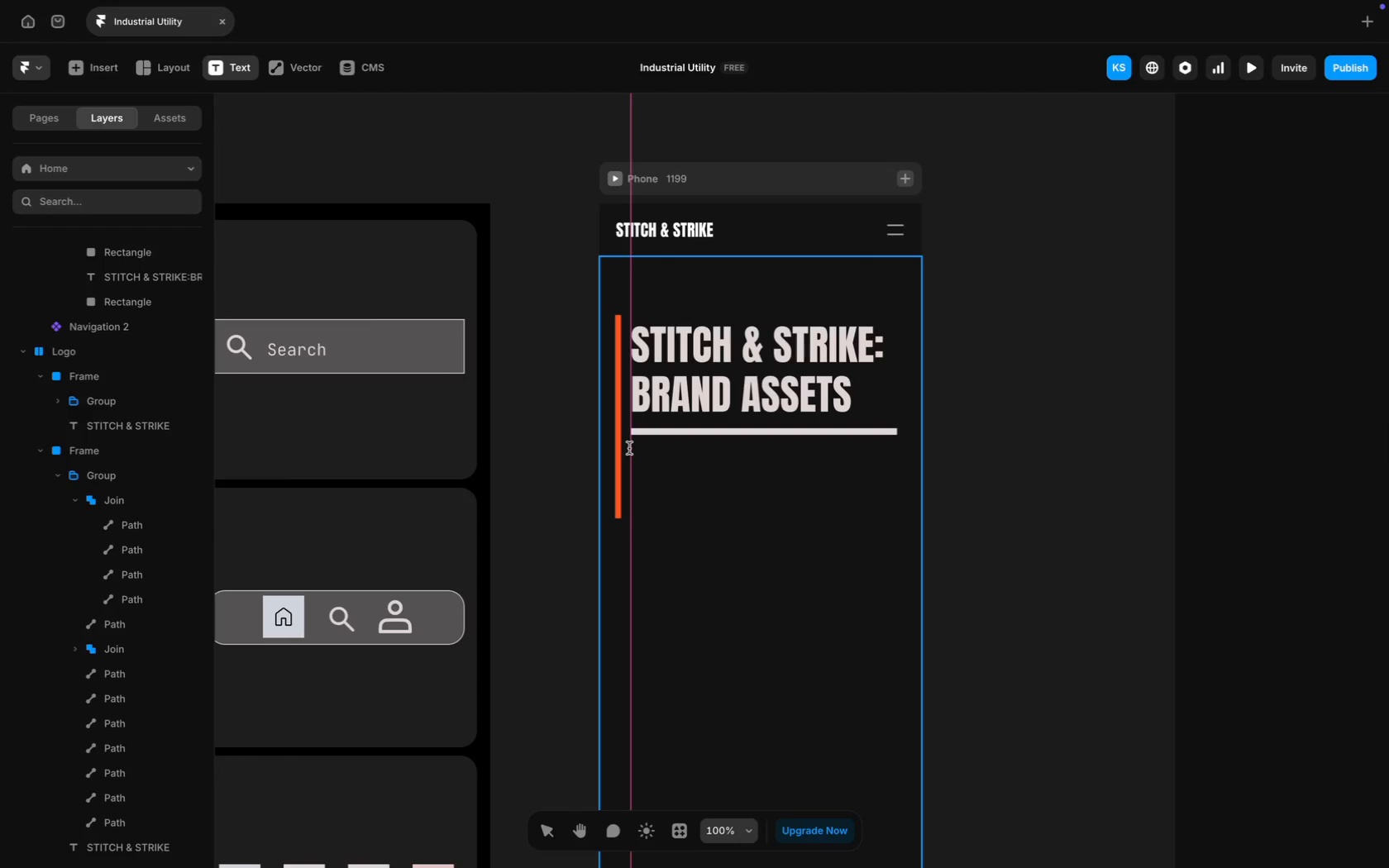 
wait(5.81)
 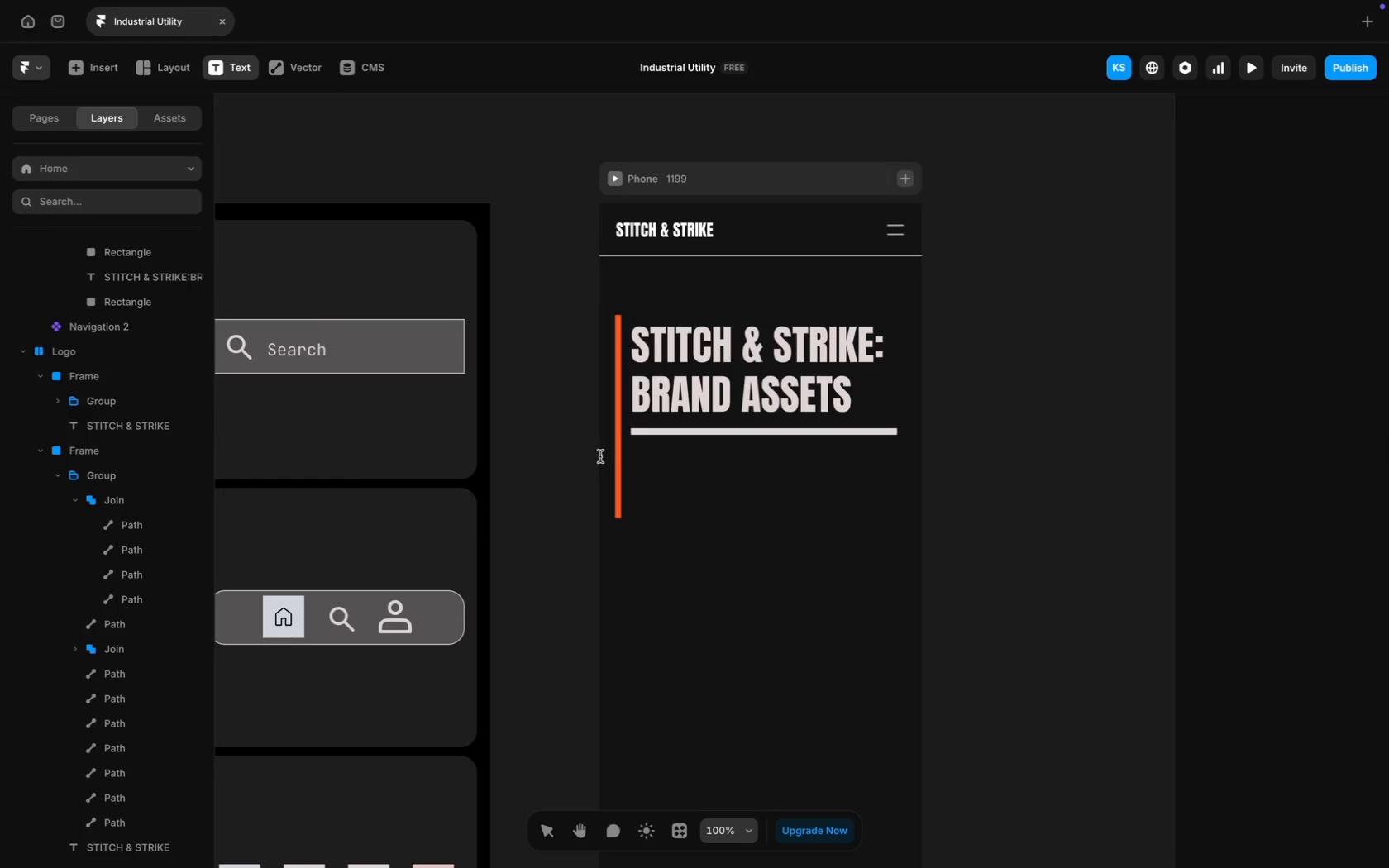 
left_click([630, 451])
 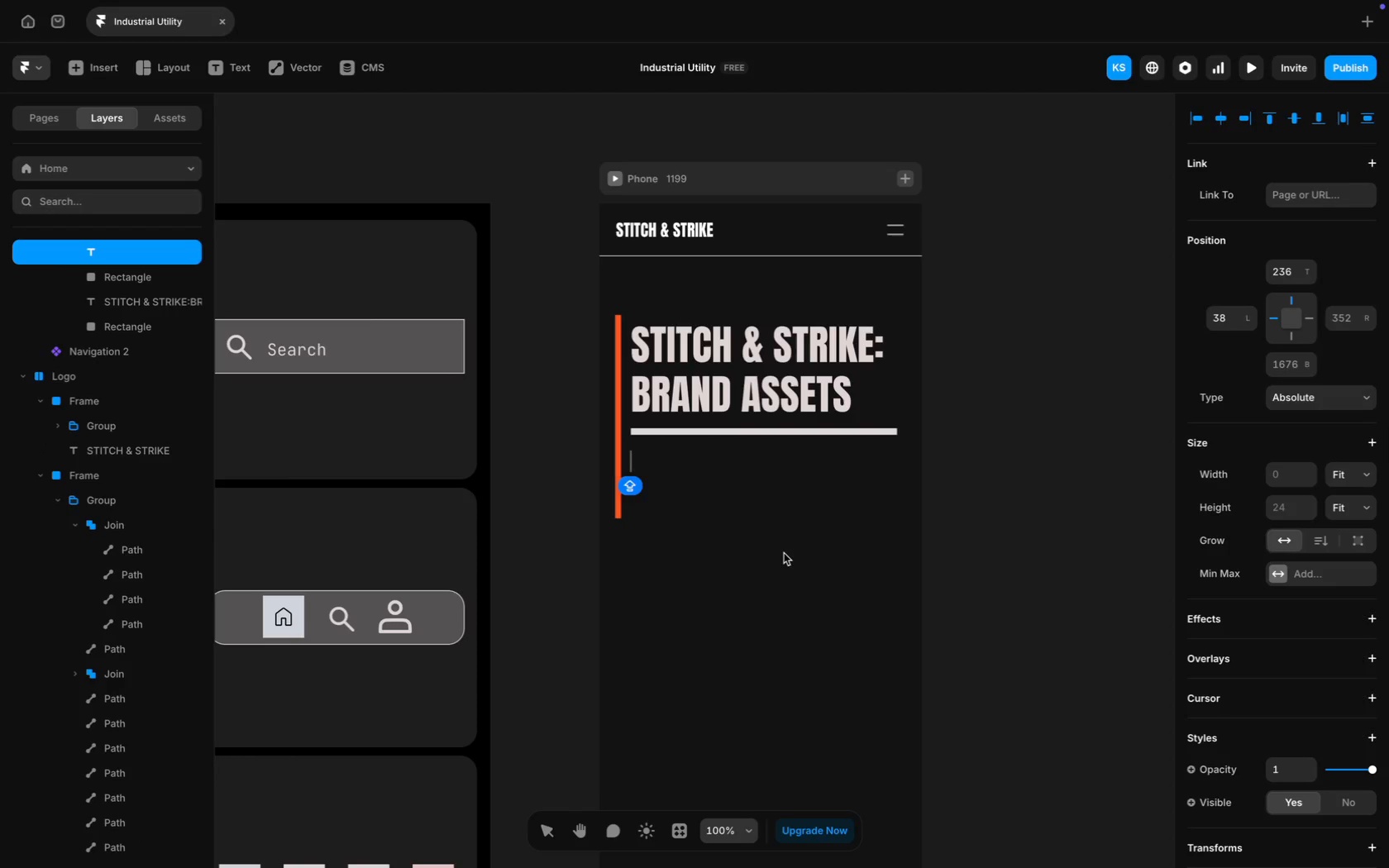 
type(Prec)
 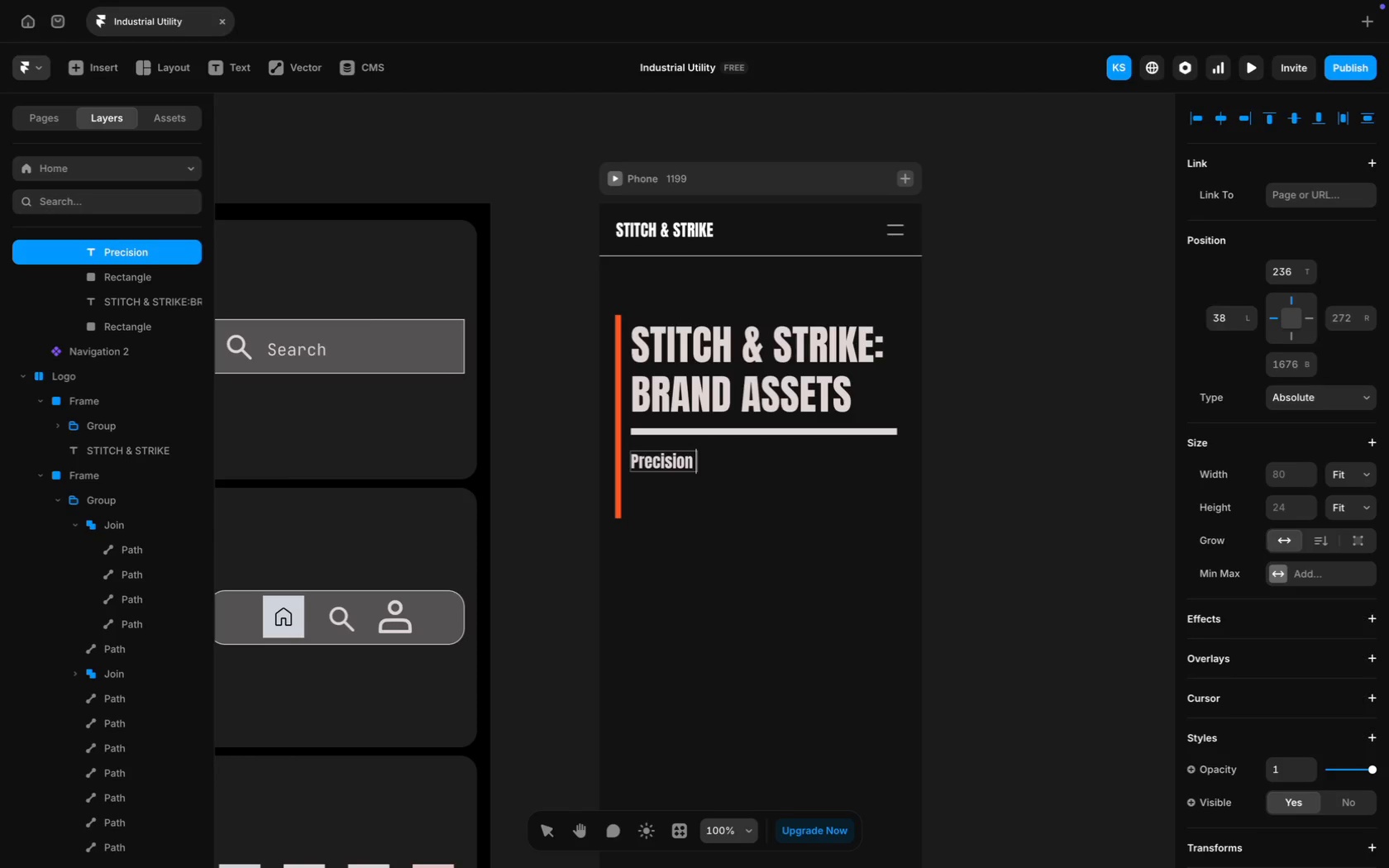 
type(mobile repfor boring game.)
 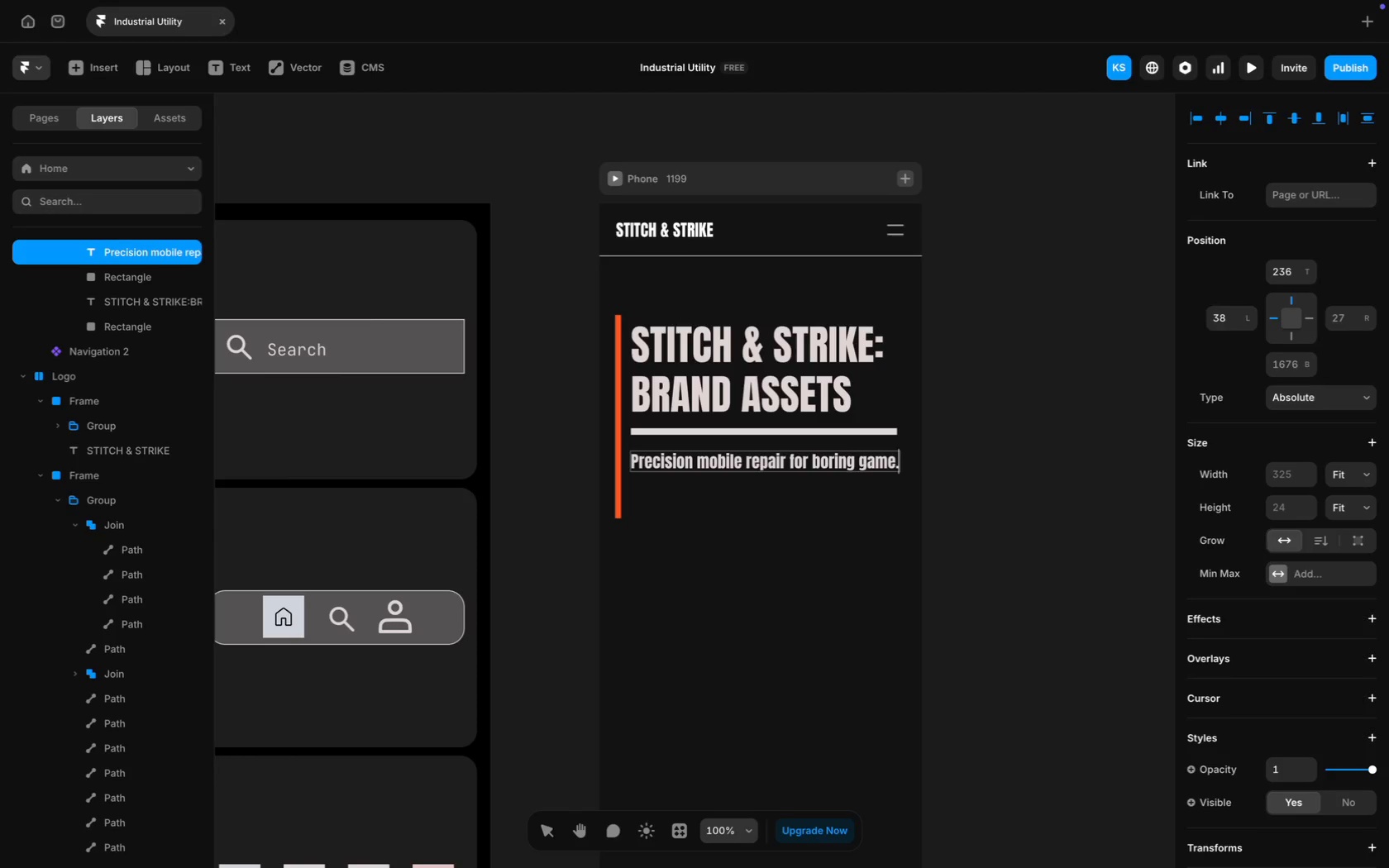 
key(Enter)
 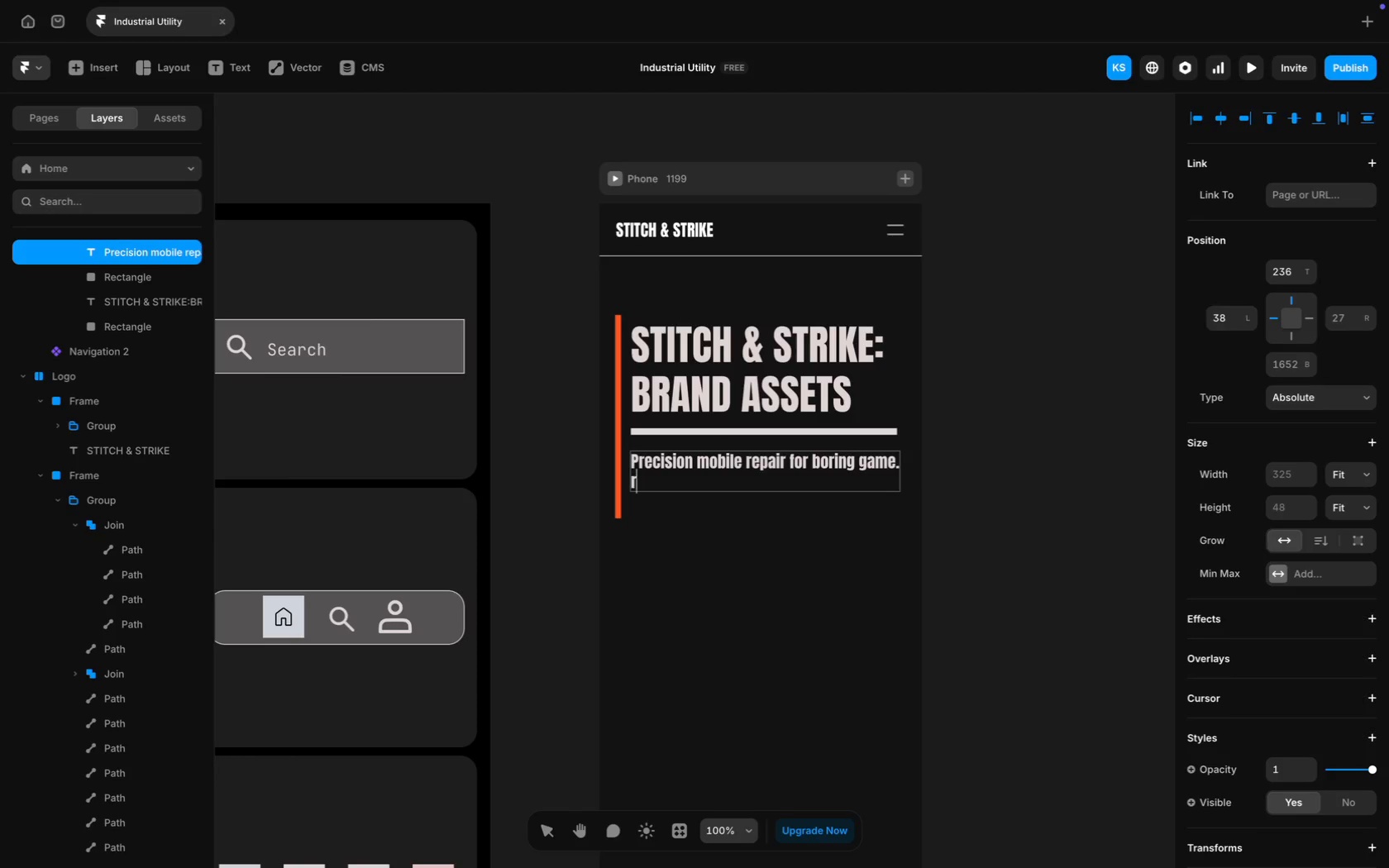 
type(re)
key(Backspace)
key(Backspace)
type(Reas)
key(Backspace)
key(Backspace)
type(storithe stru)
 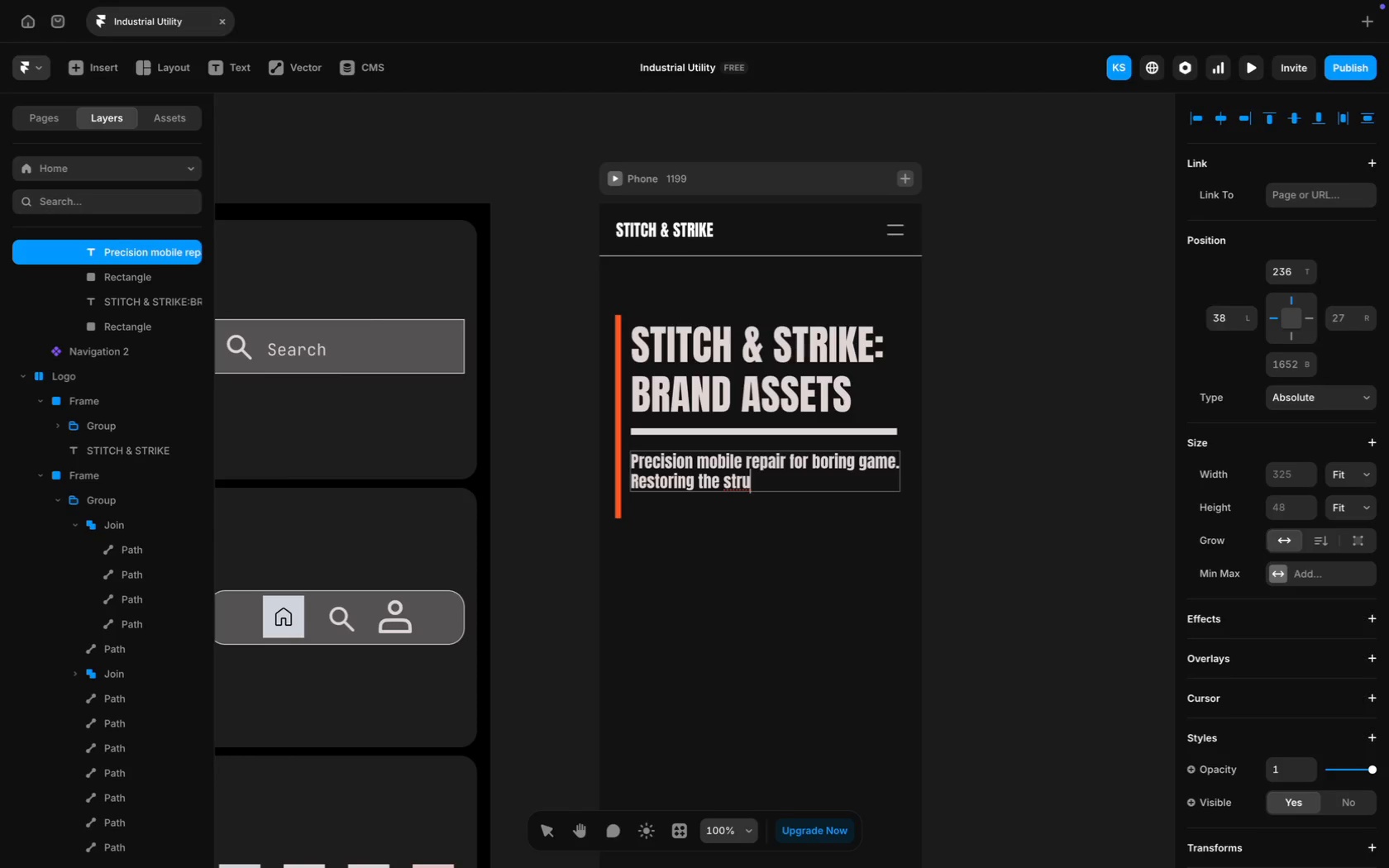 
type(cintegrof heavy)
 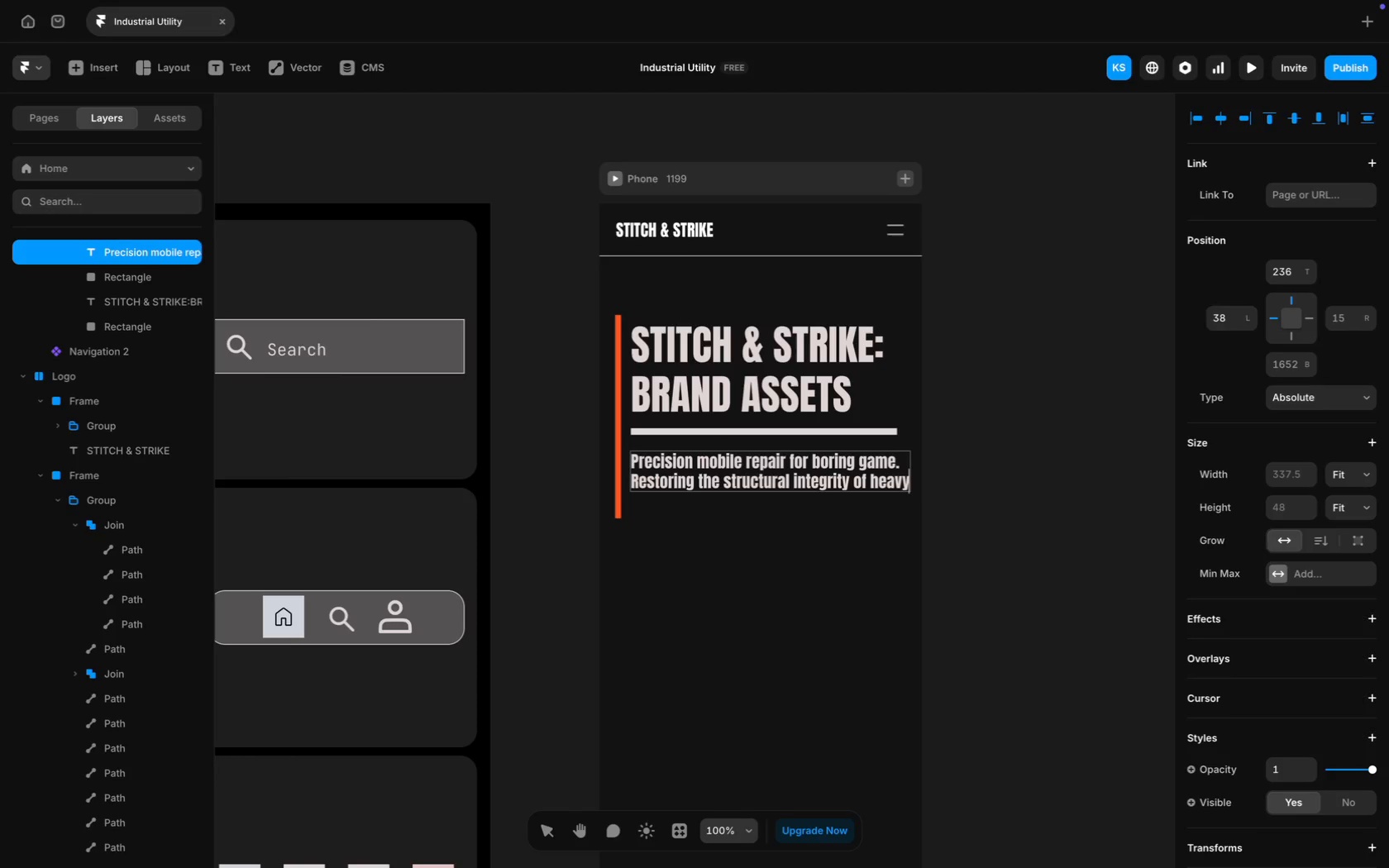 
key(Enter)
 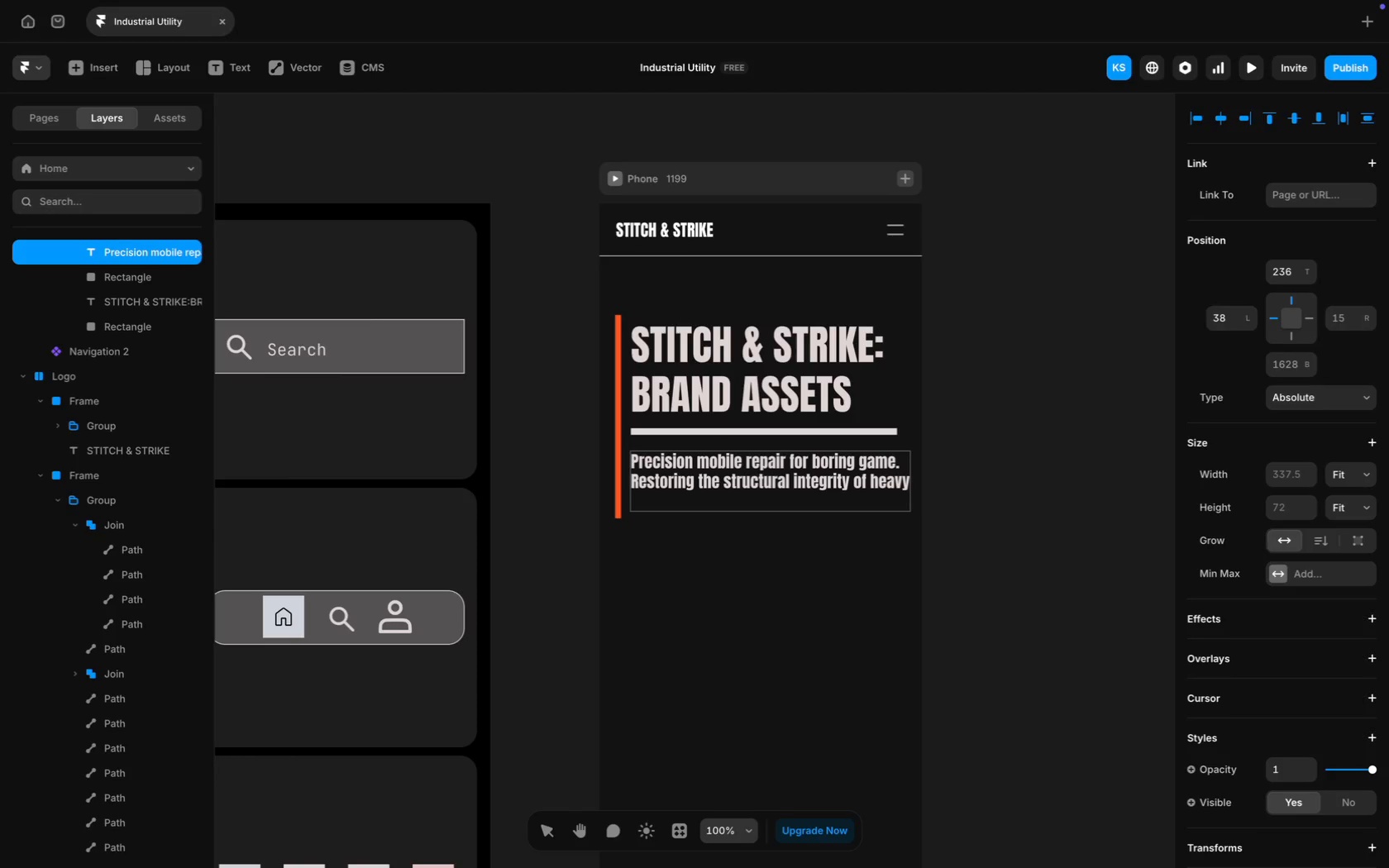 
type(equip)
 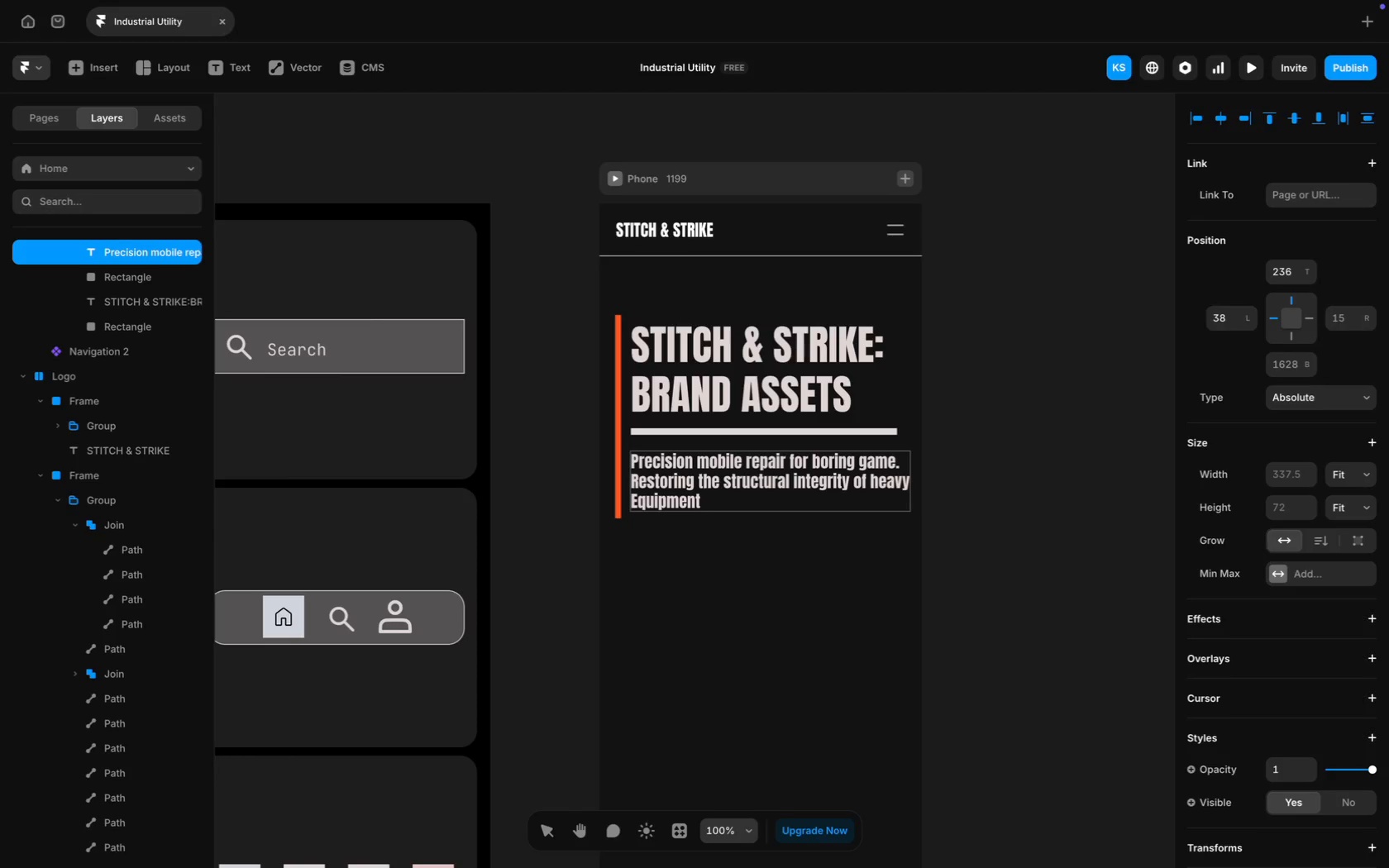 
type(with indu)
 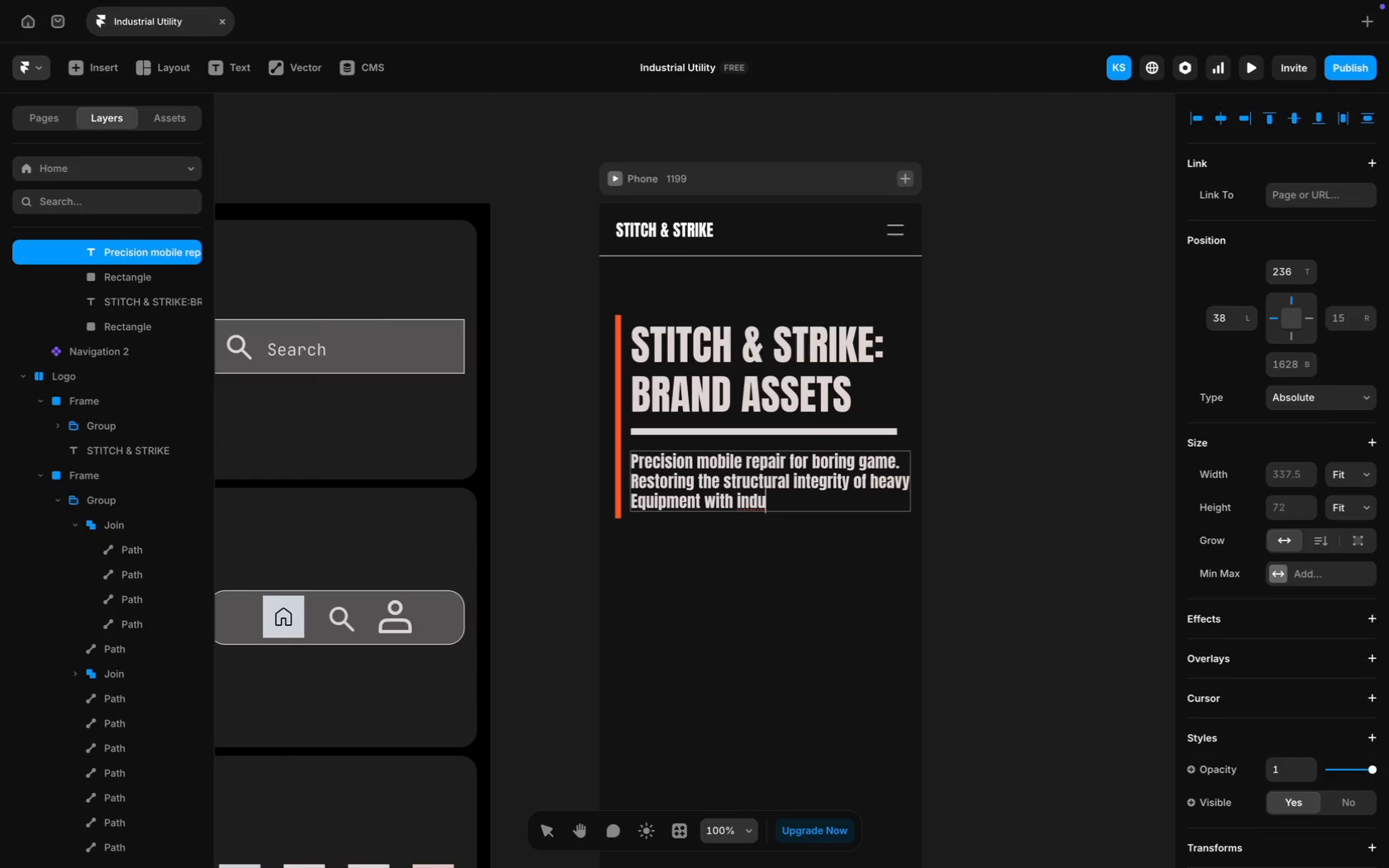 
type(strial)
 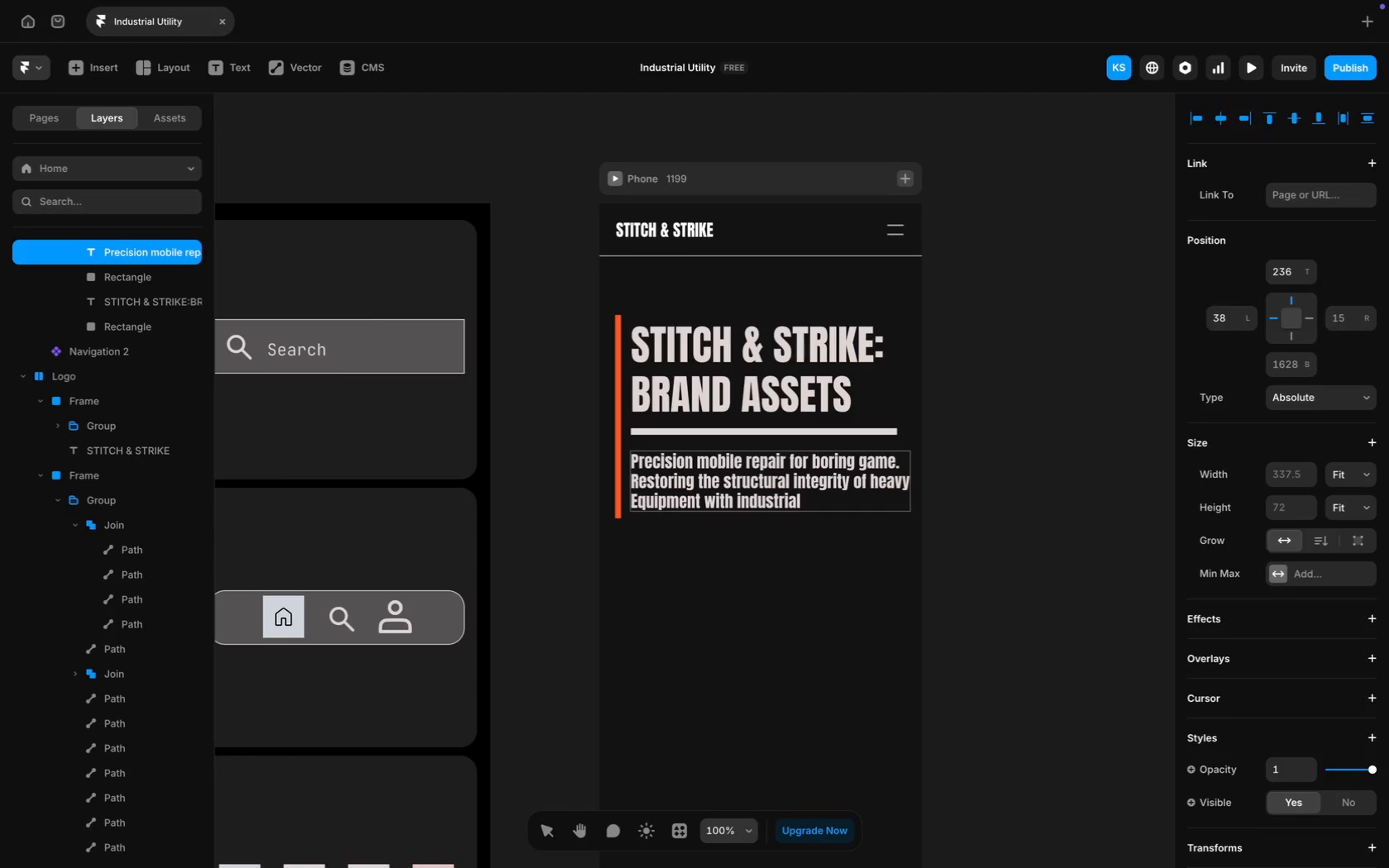 
type(-grade tools and)
 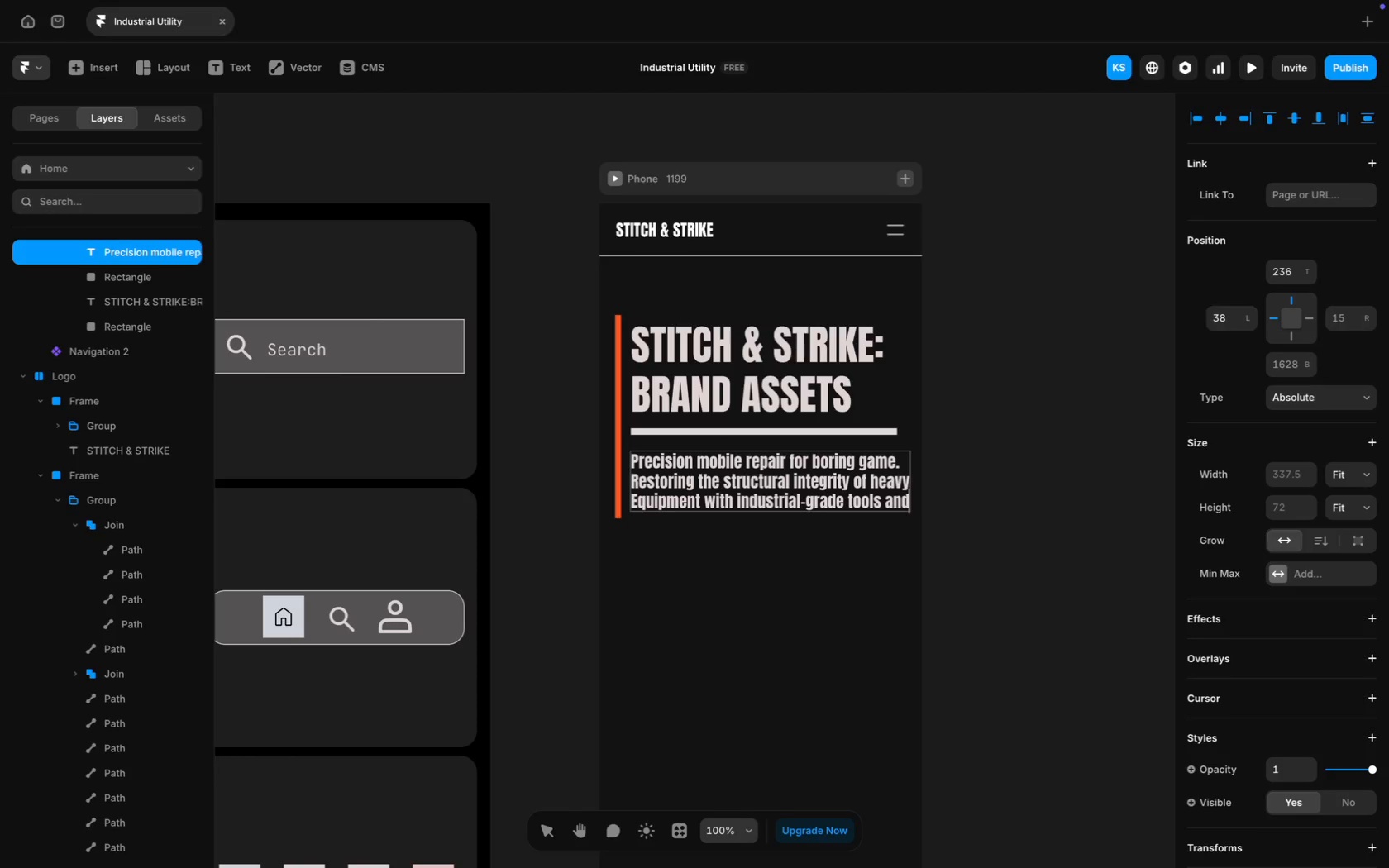 
key(Enter)
 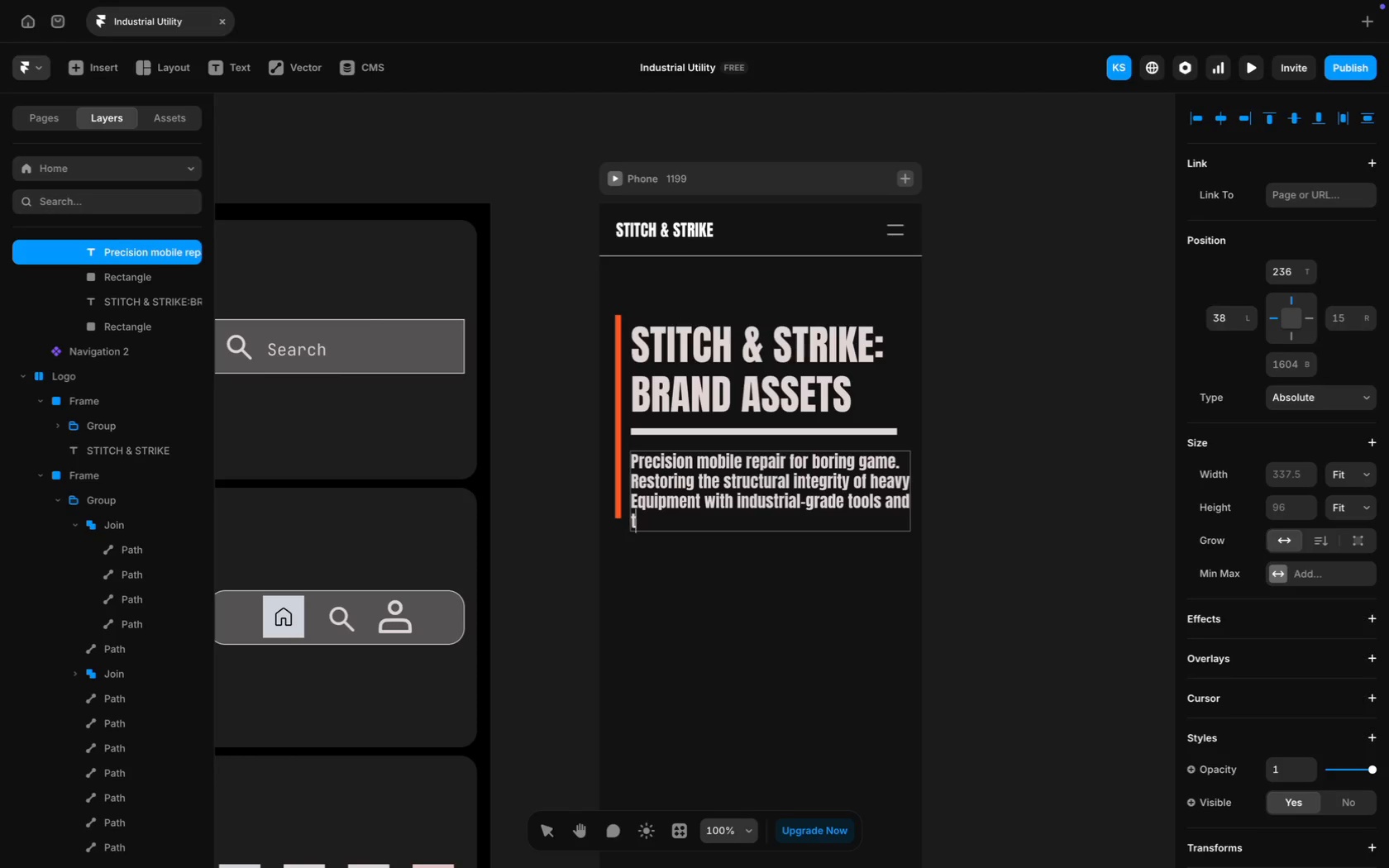 
type(tactical eff)
 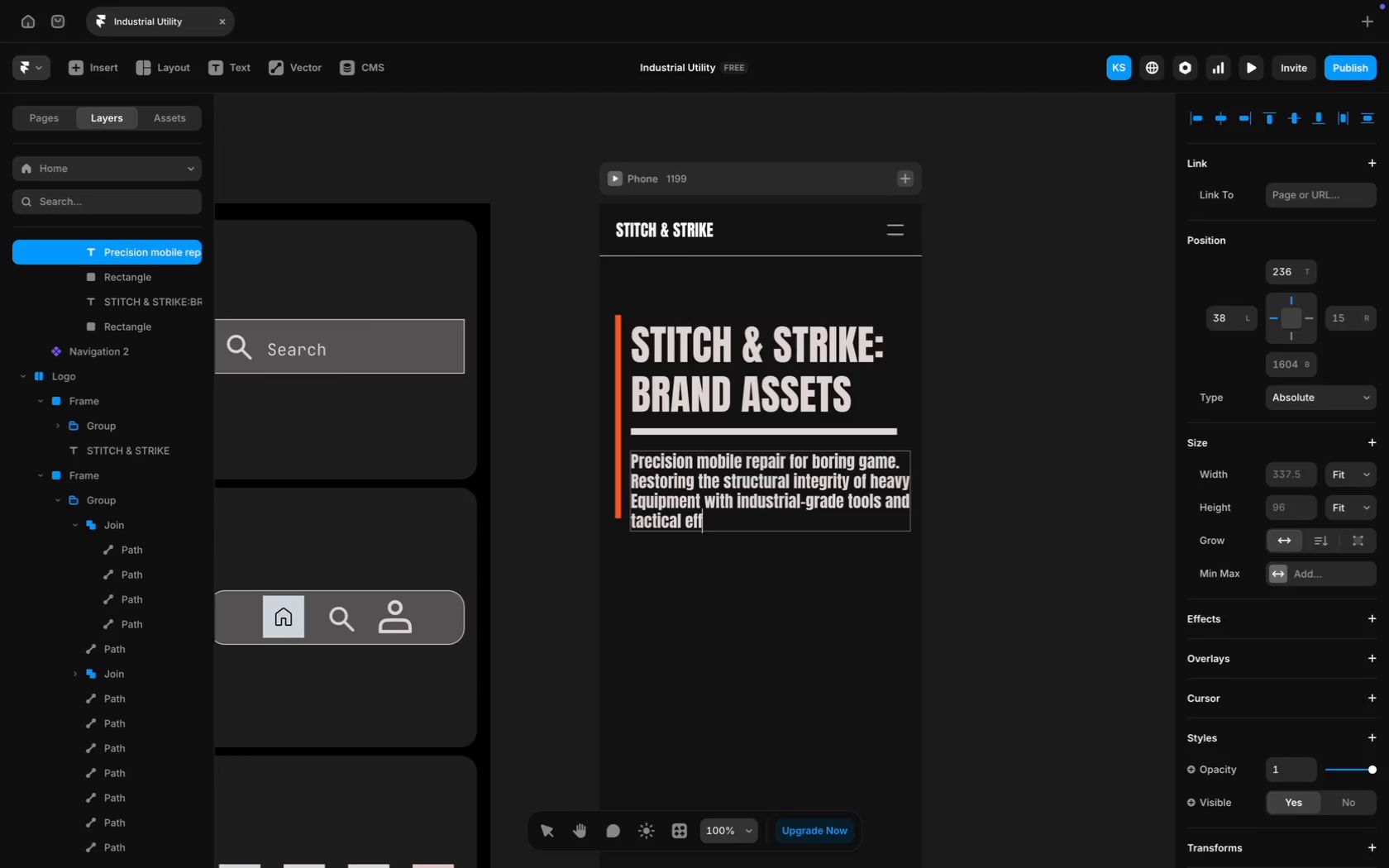 
type(icien)
 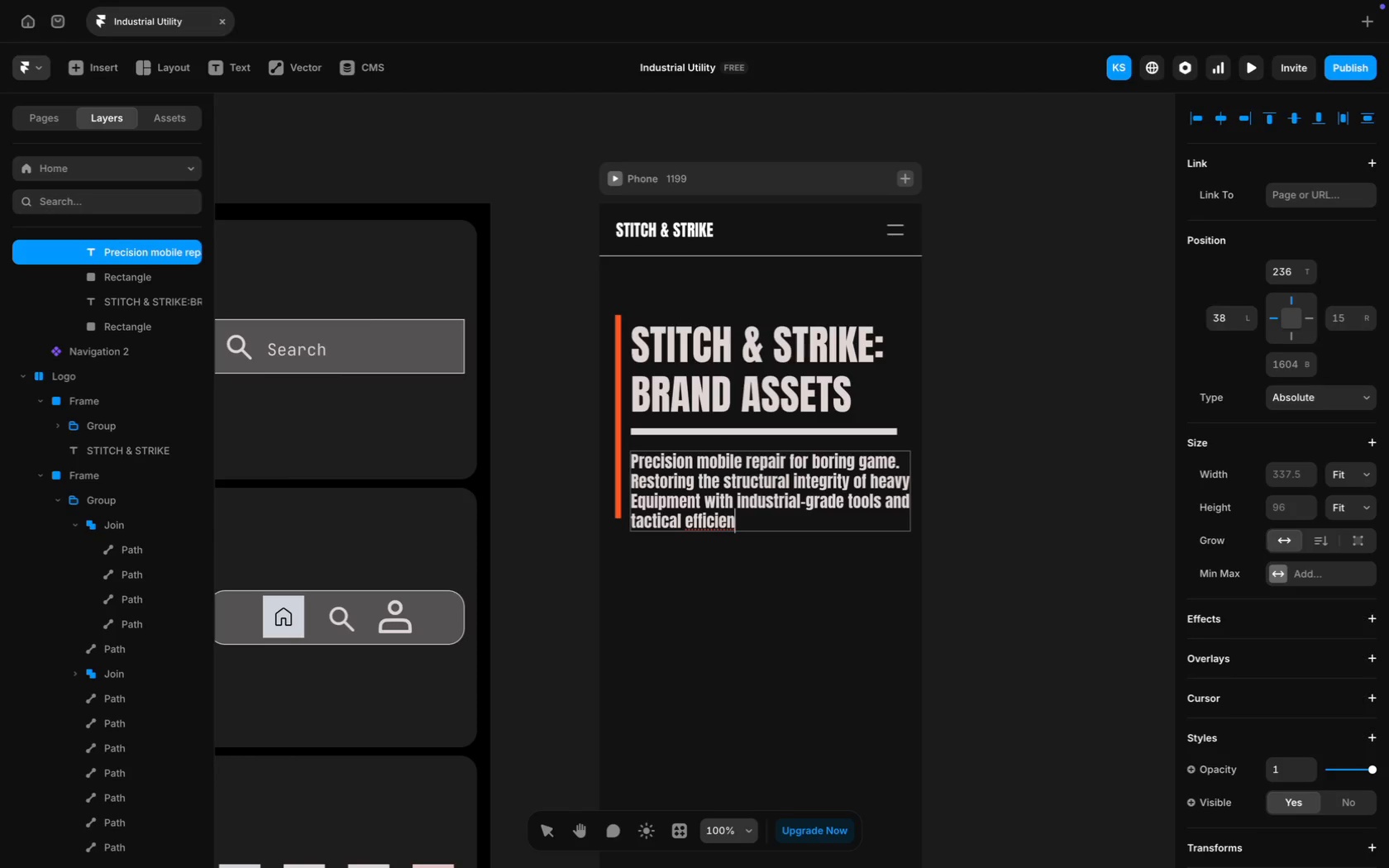 
type(cy.)
 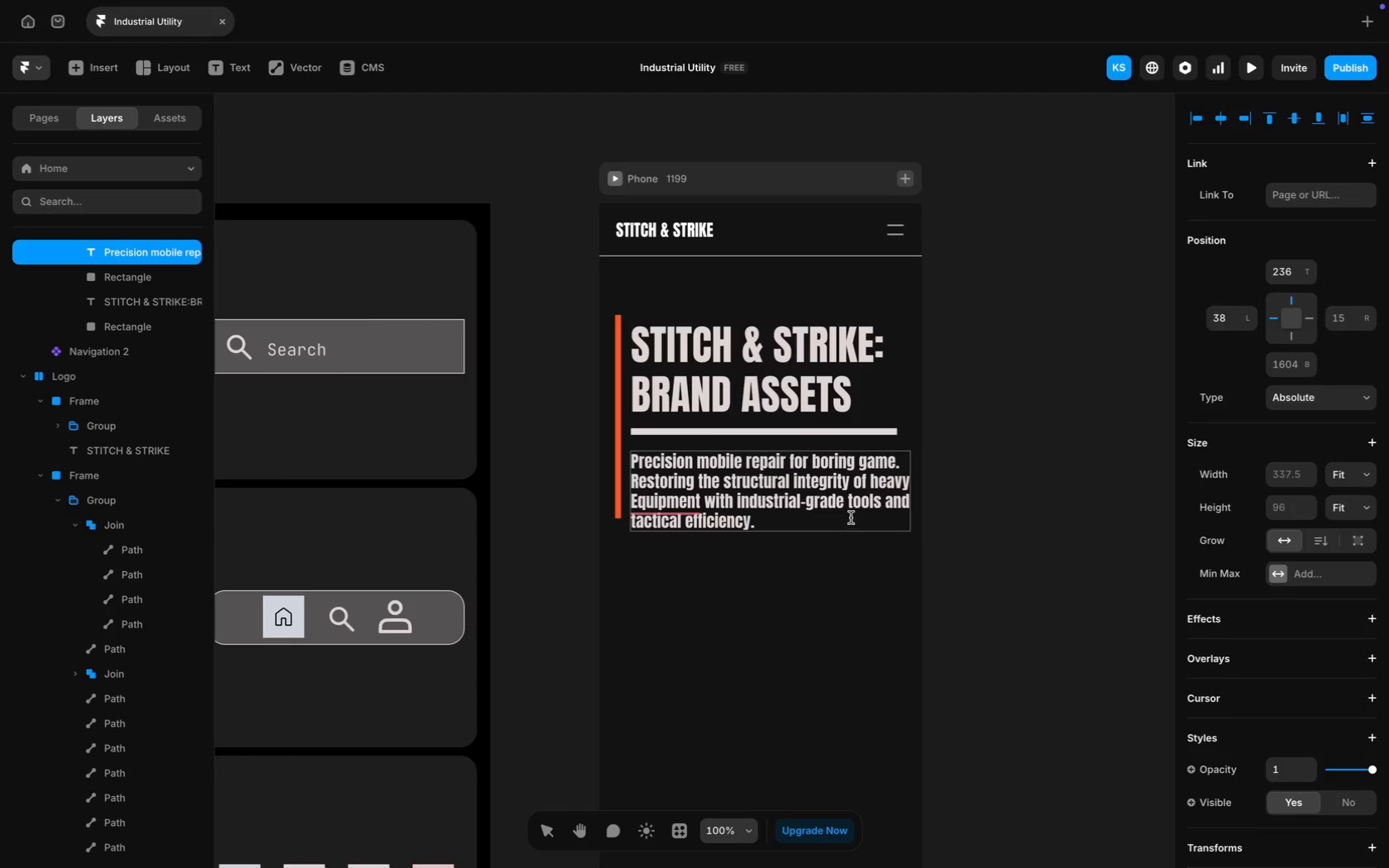 
key(Meta+A)
 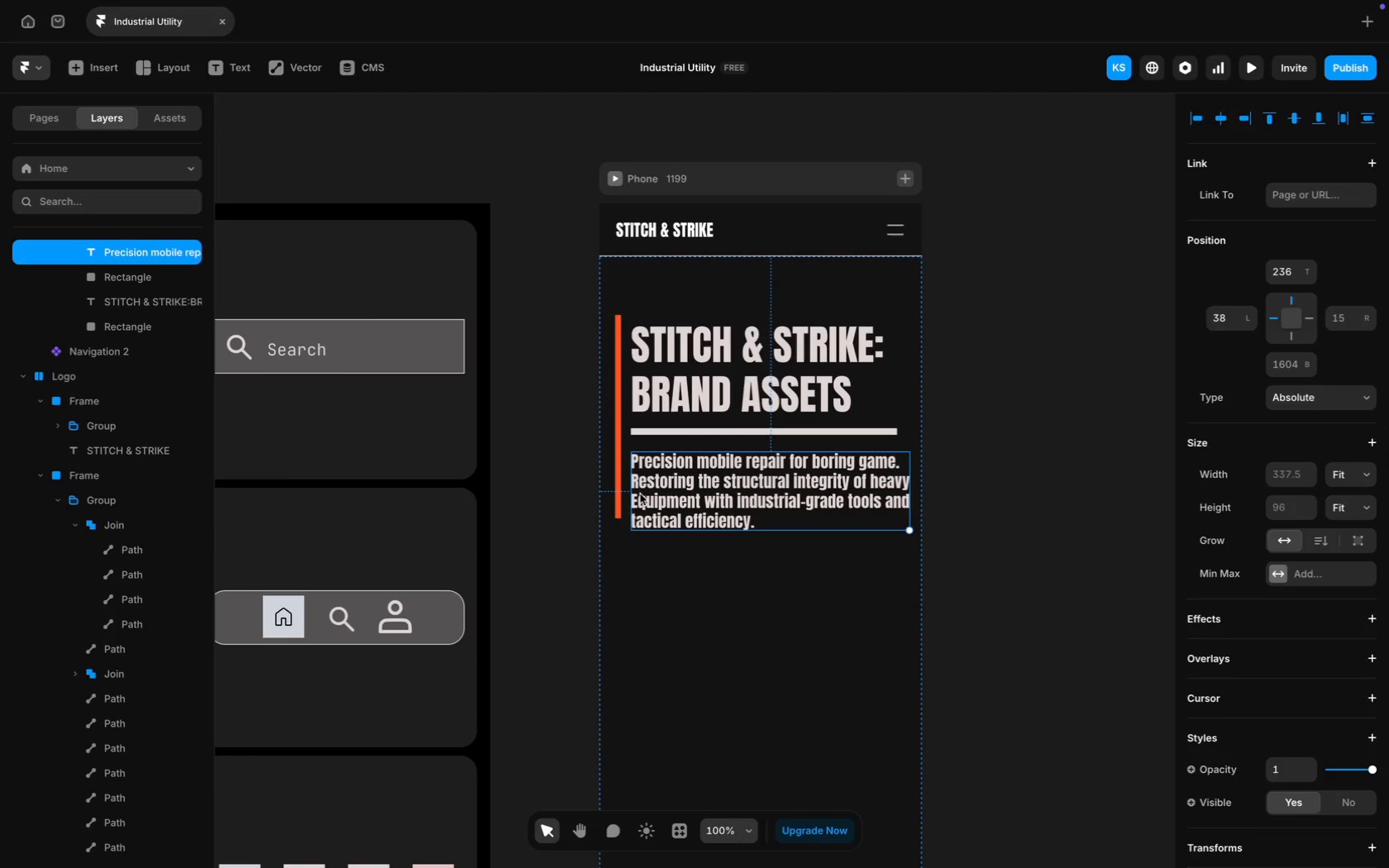 
left_click([657, 497])
 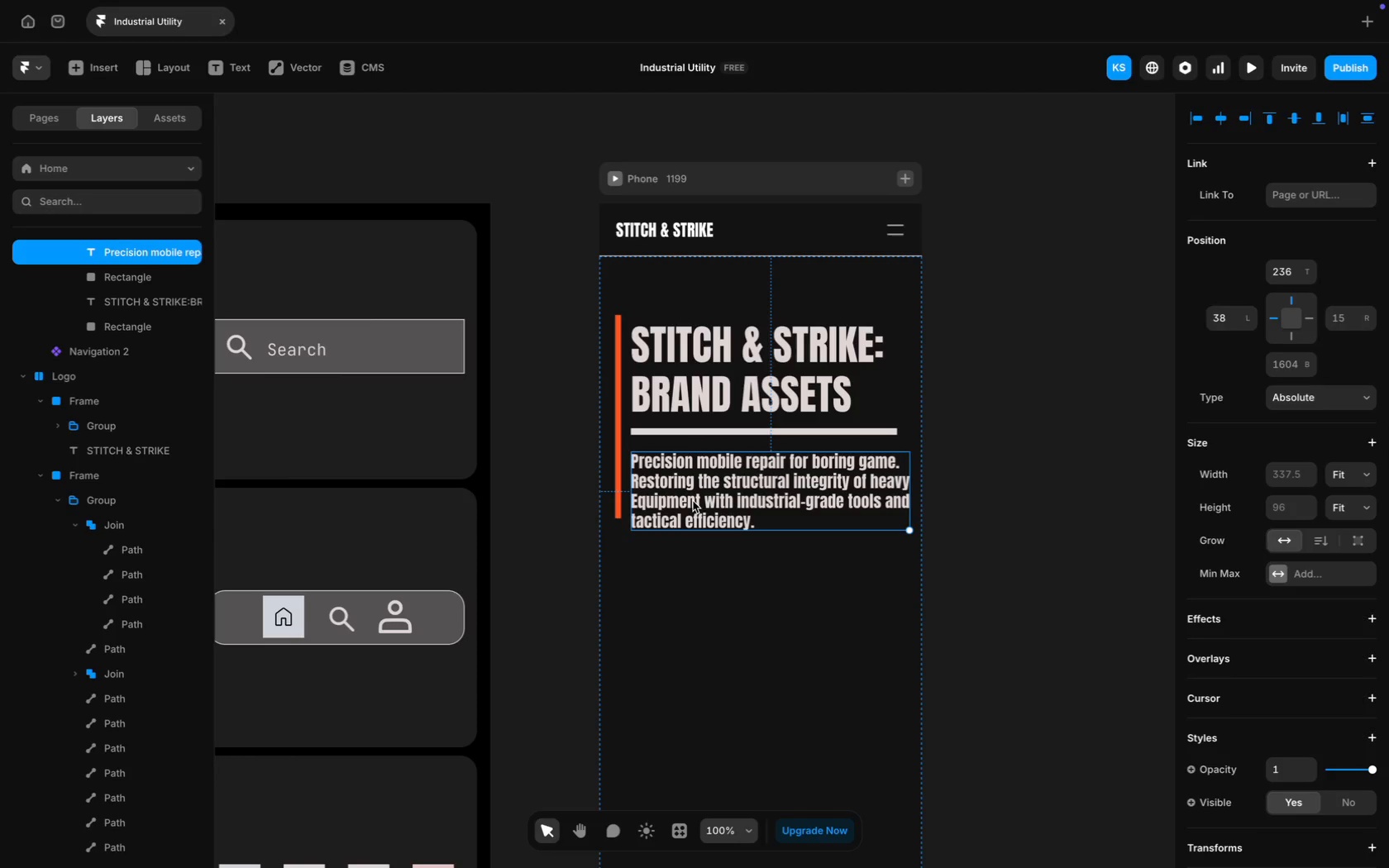 
double_click([694, 500])
 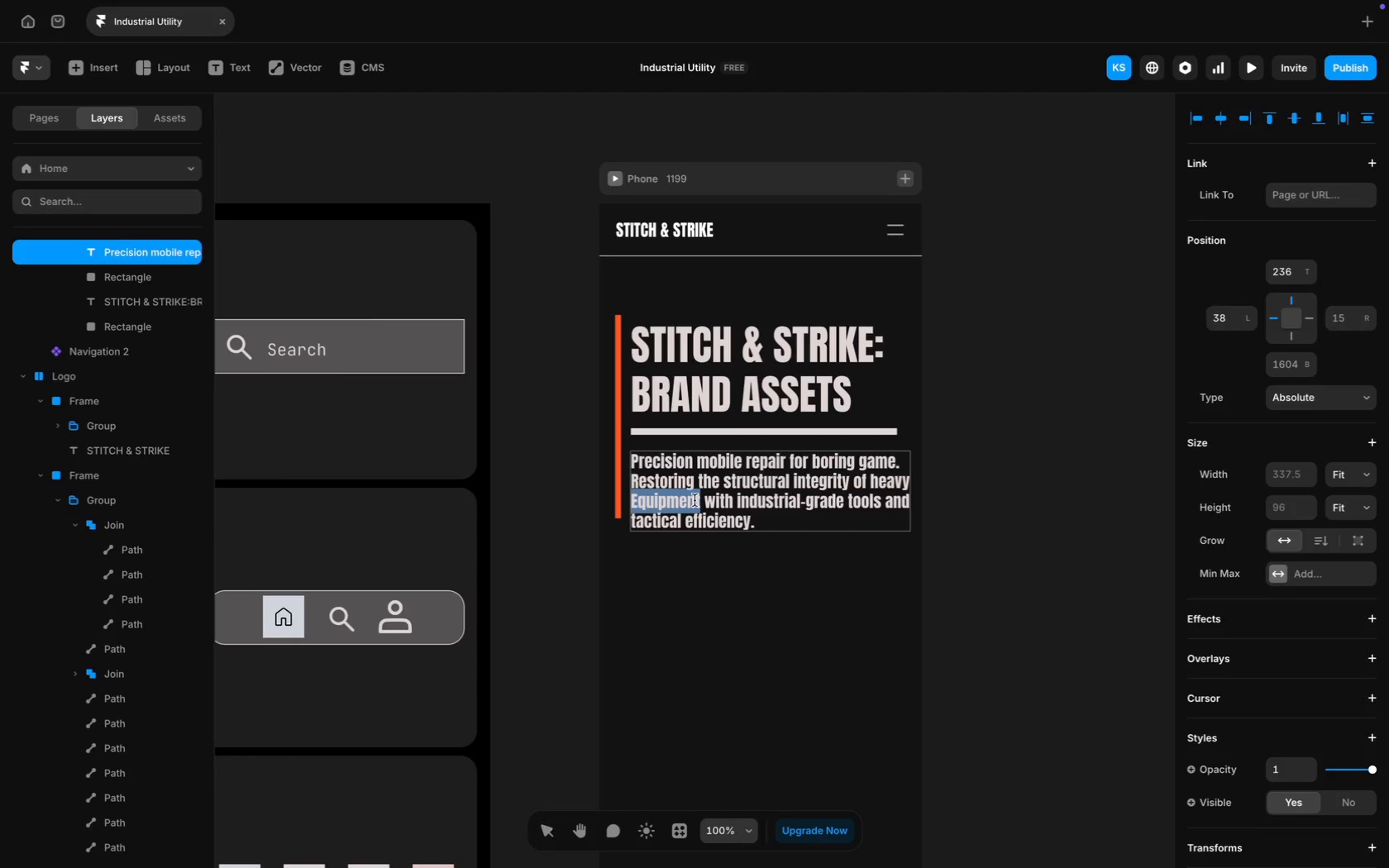 
key(Meta+CommandLeft)
 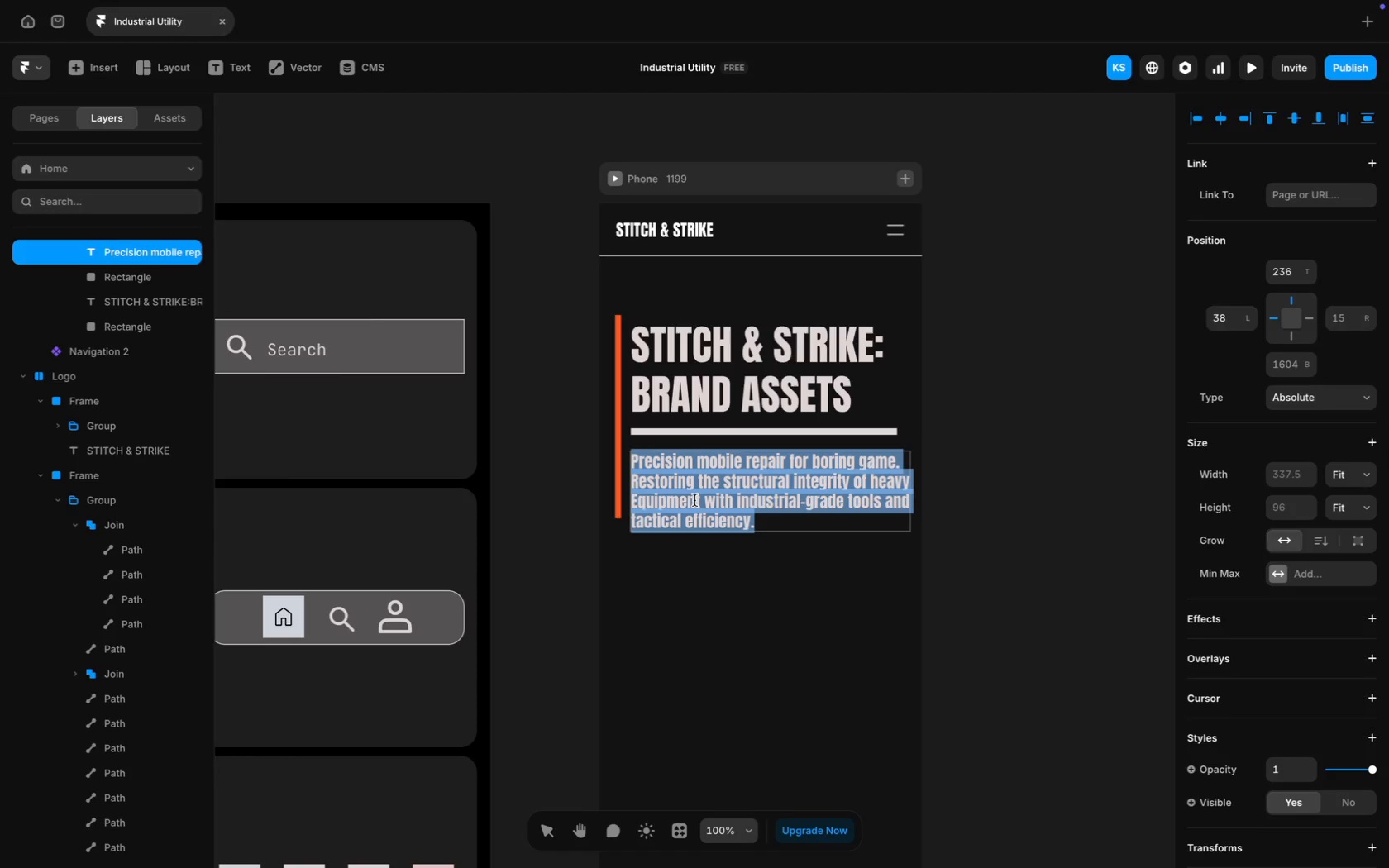 
key(Meta+A)
 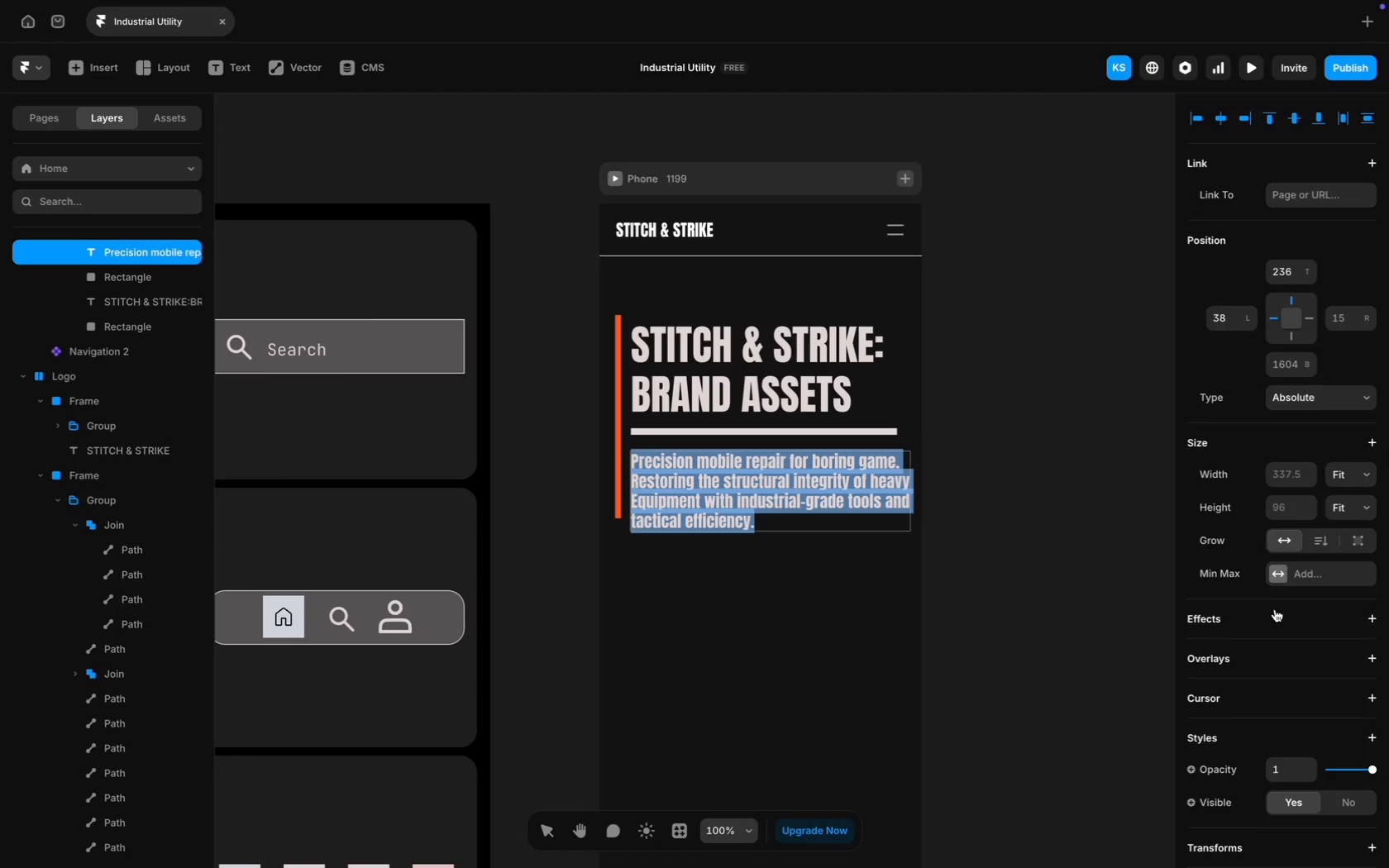 
scroll: coordinate [1275, 609], scroll_direction: down, amount: 35.0
 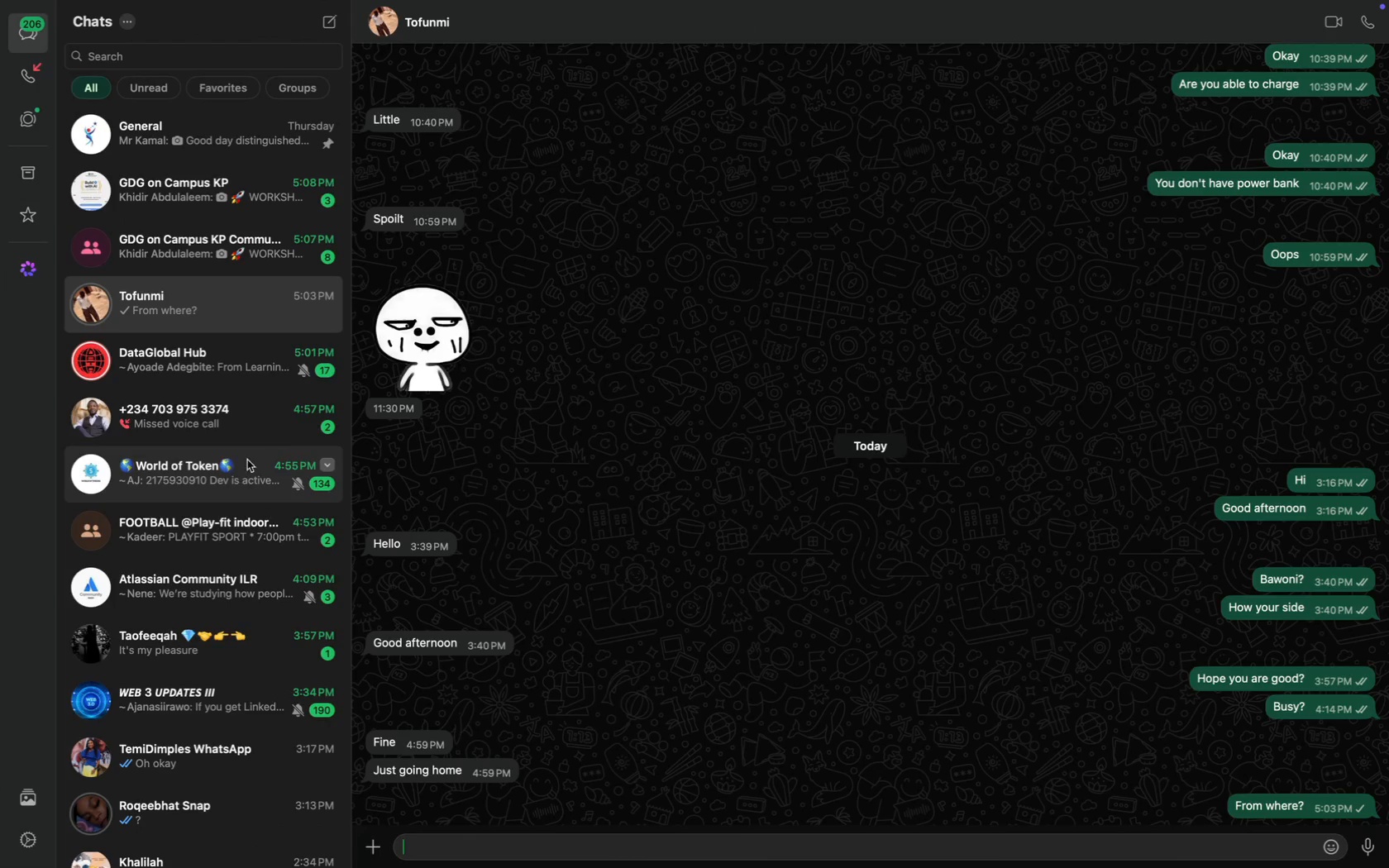 
type(I am busy working bo)
key(Backspace)
type(tother)
 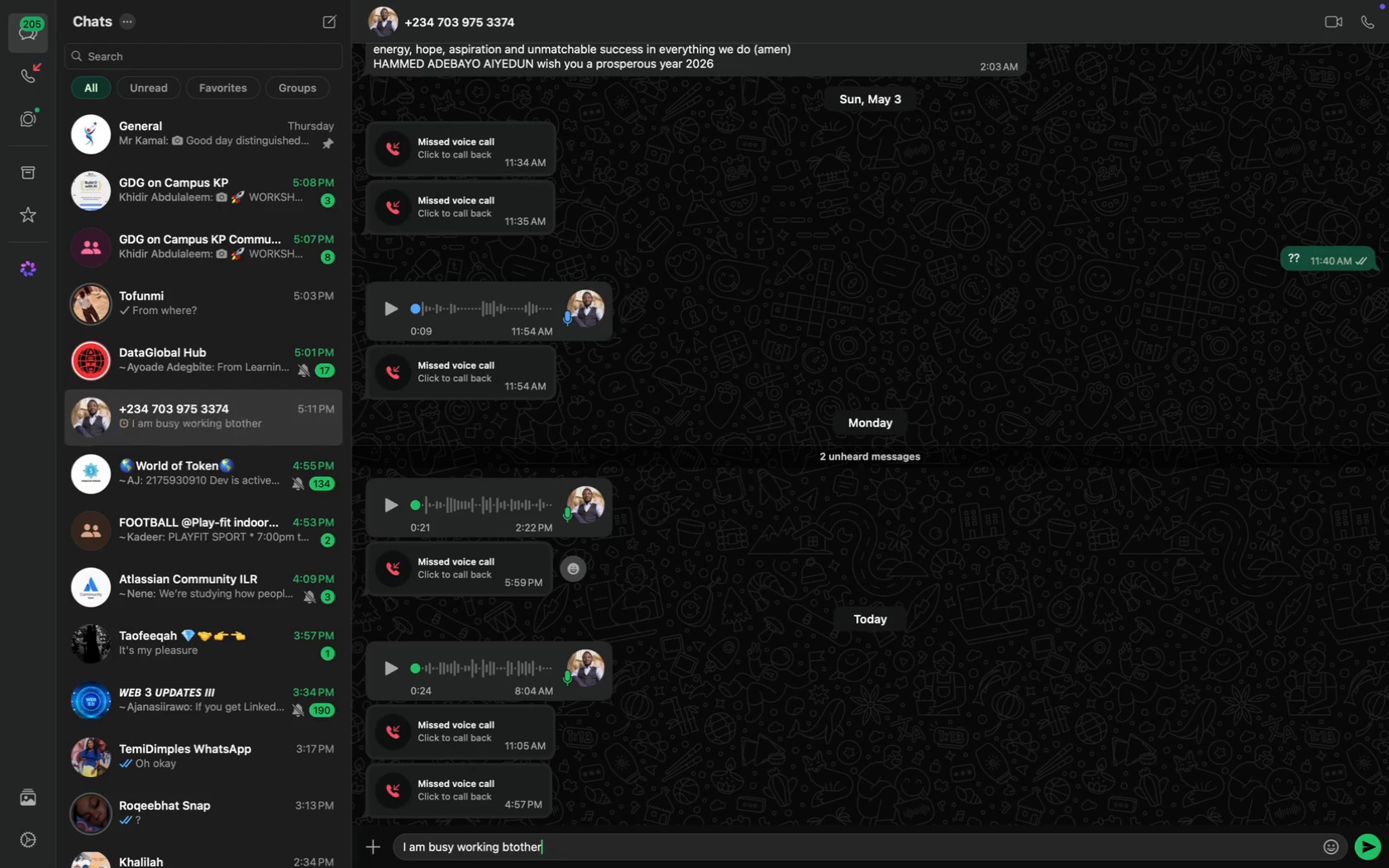 
key(Enter)
 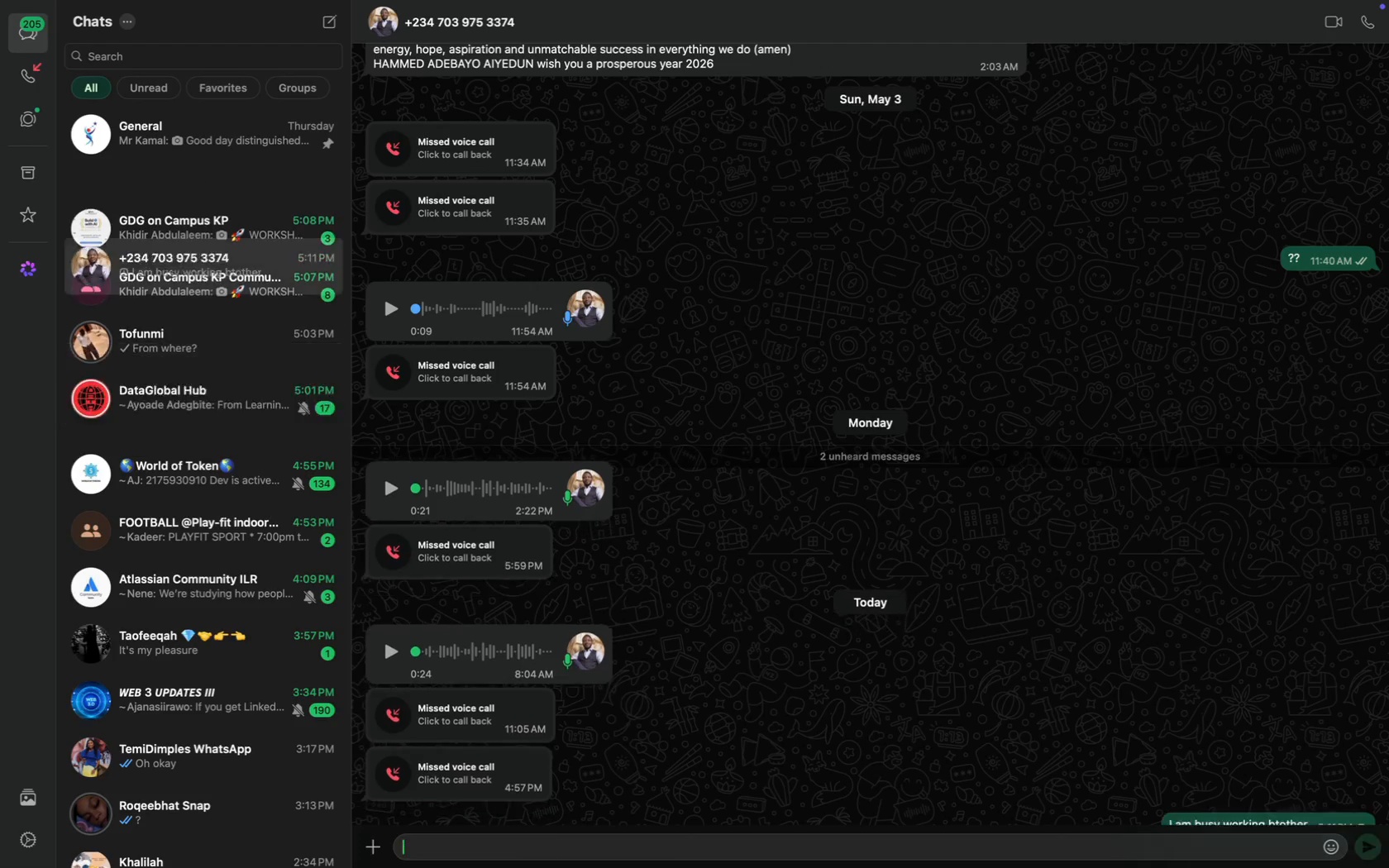 
type(When I come out )
key(Backspace)
type(side I will text you)
 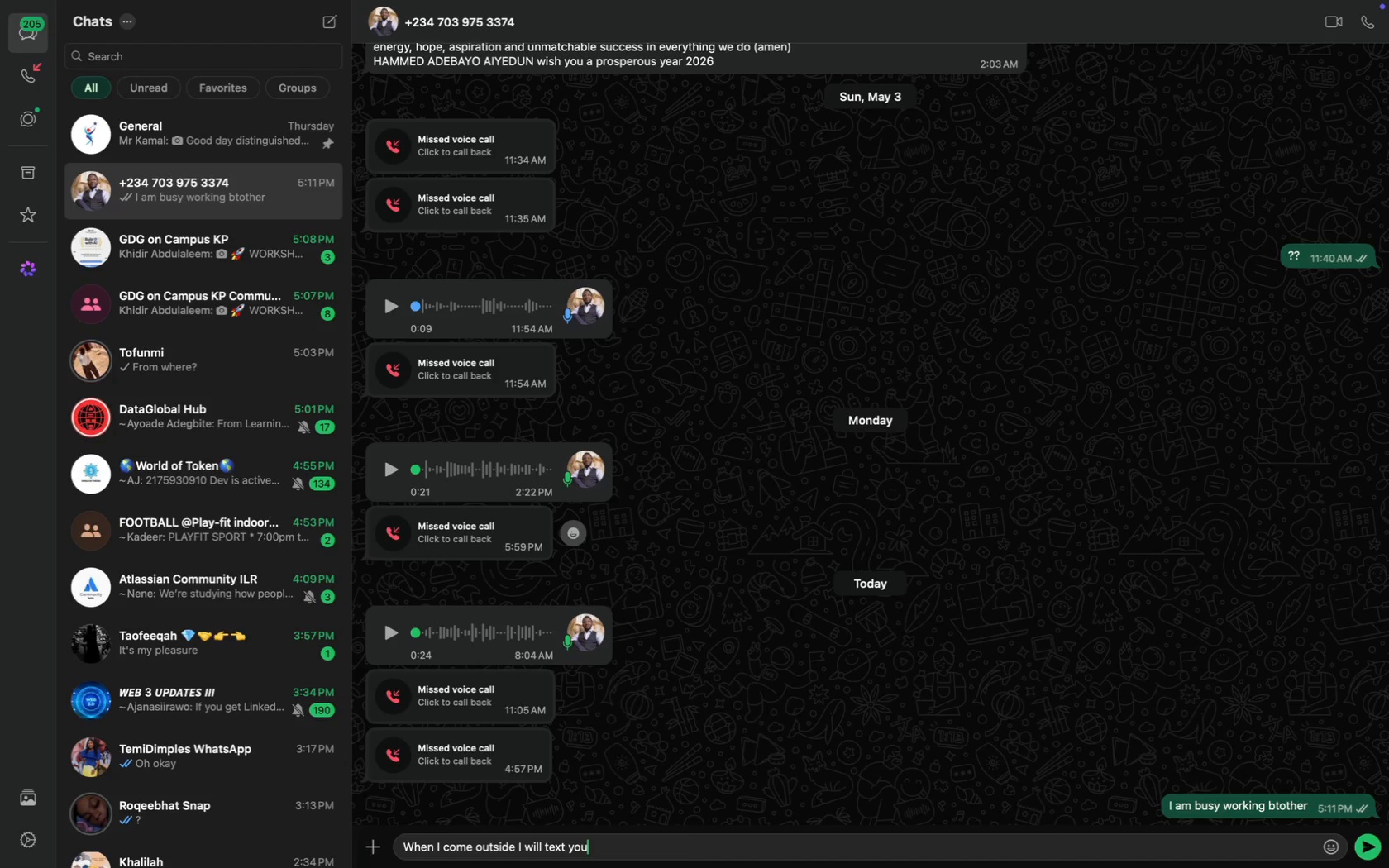 
key(Enter)
 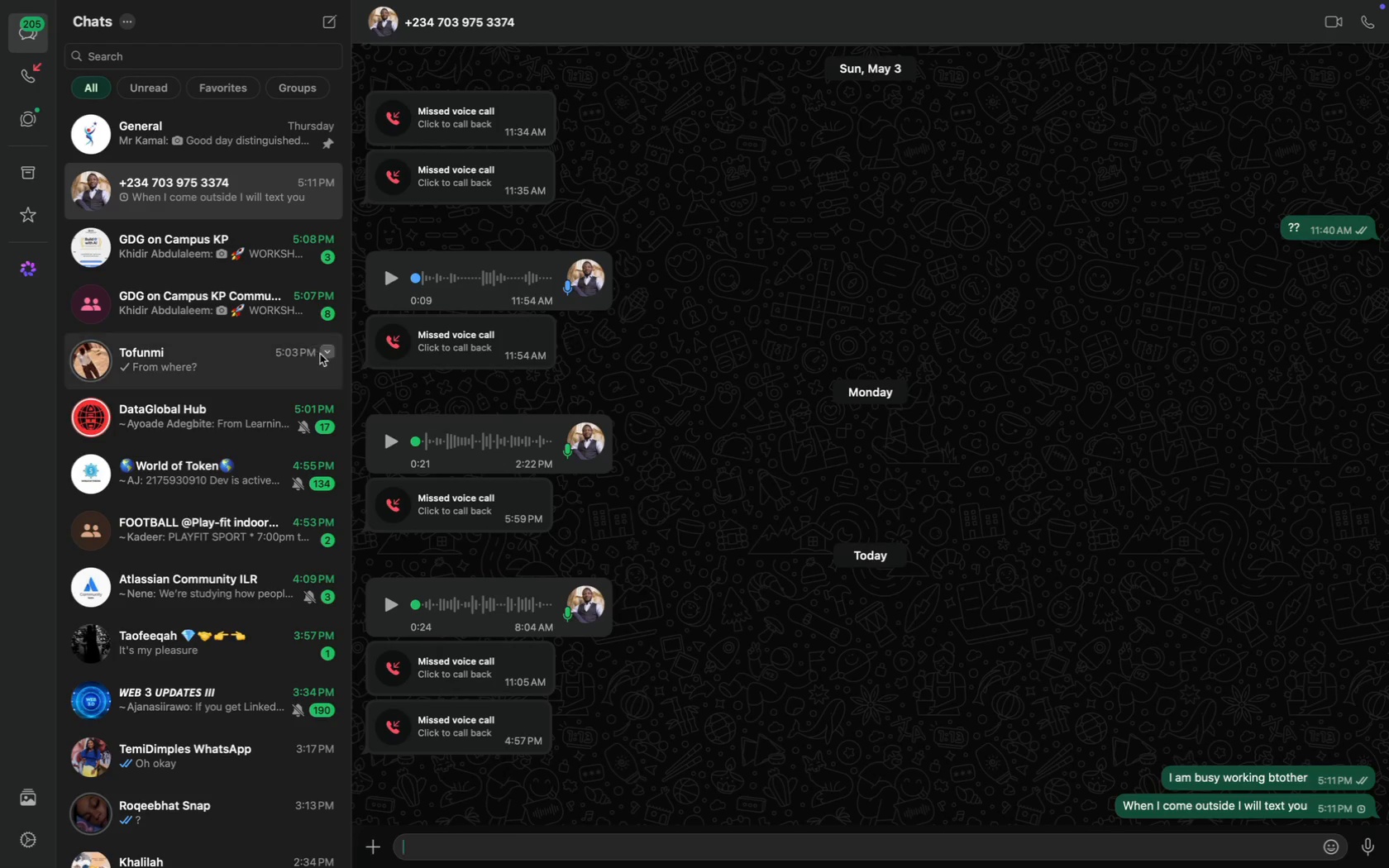 
left_click([320, 353])
 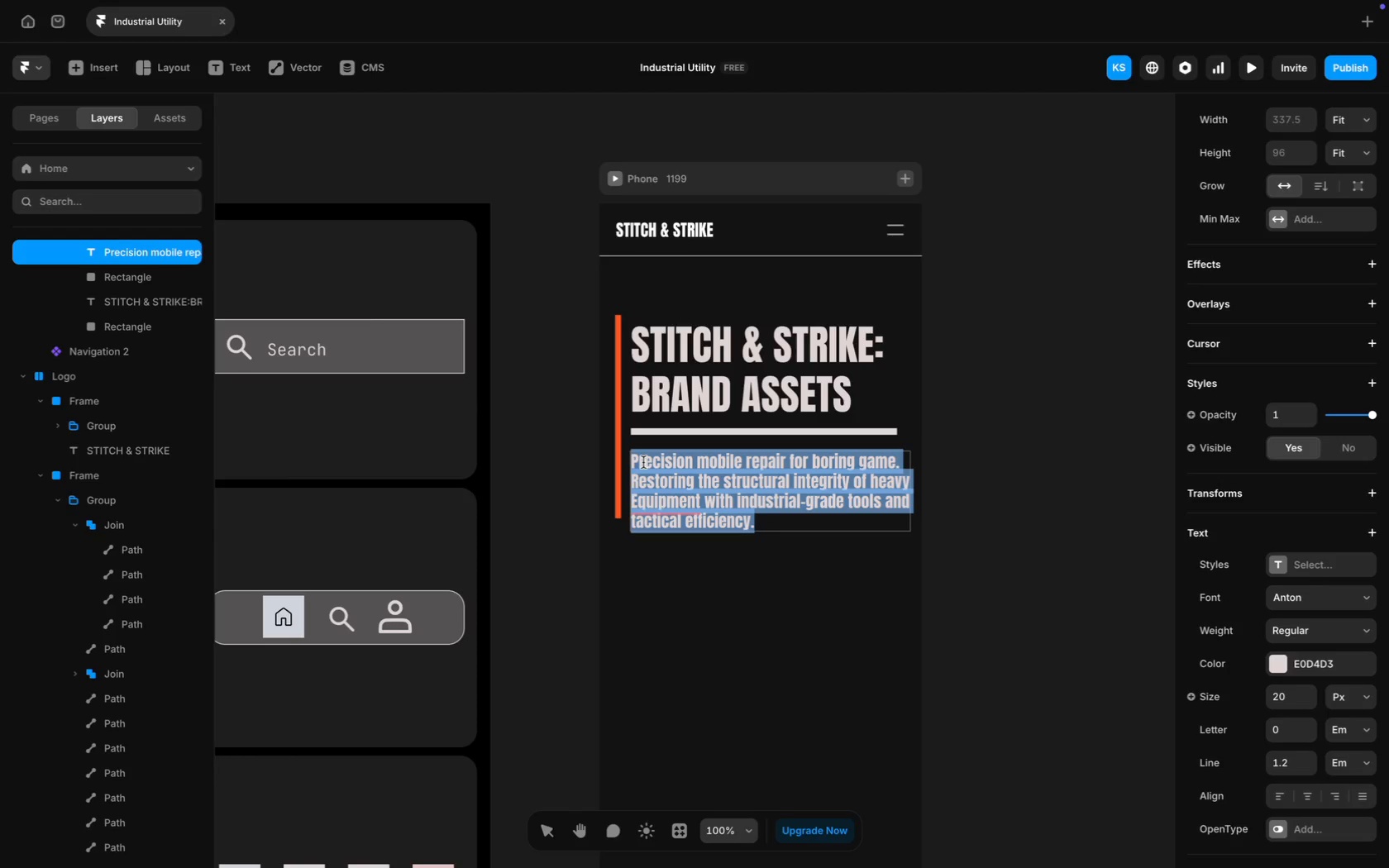 
wait(7.99)
 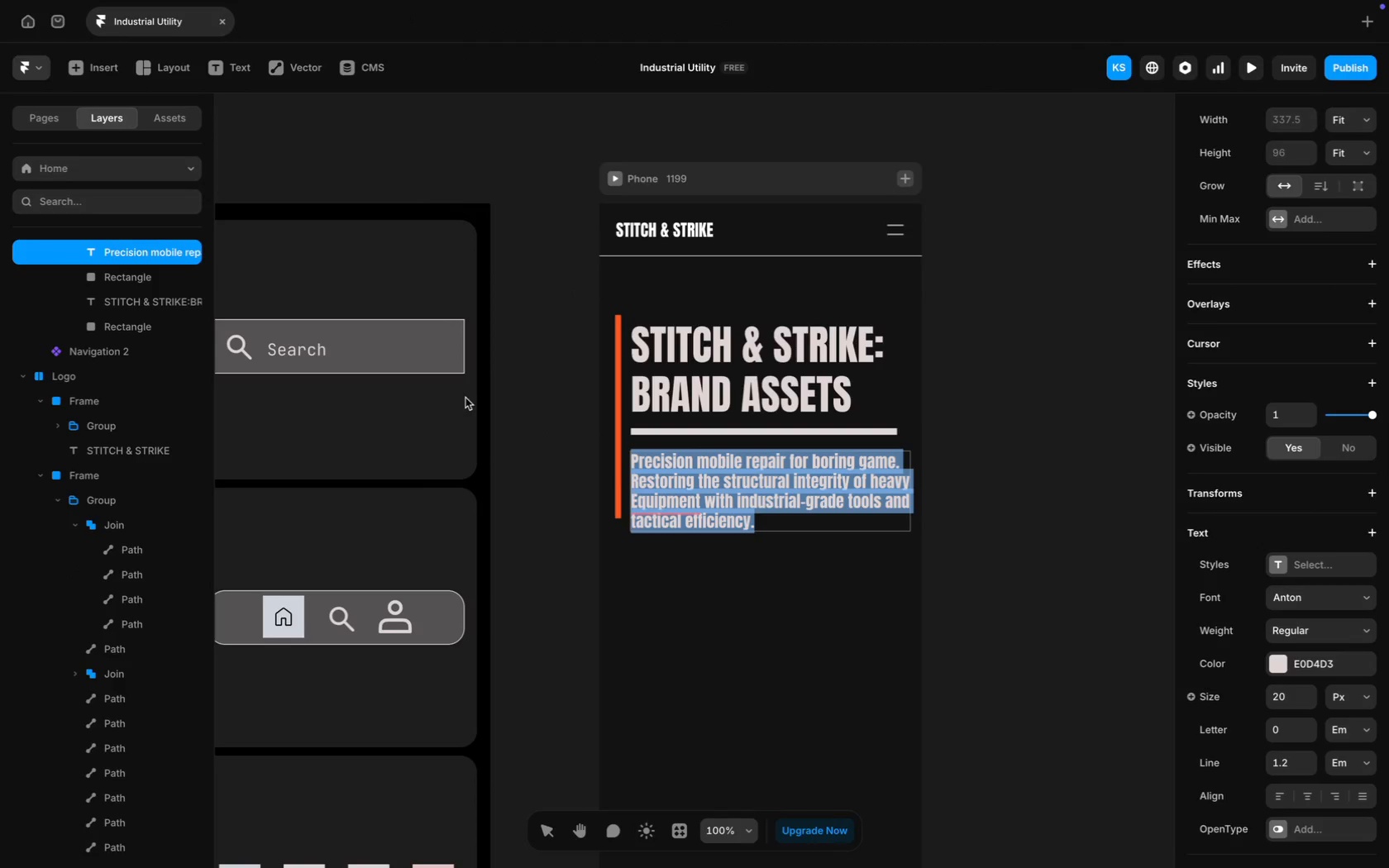 
left_click([1287, 700])
 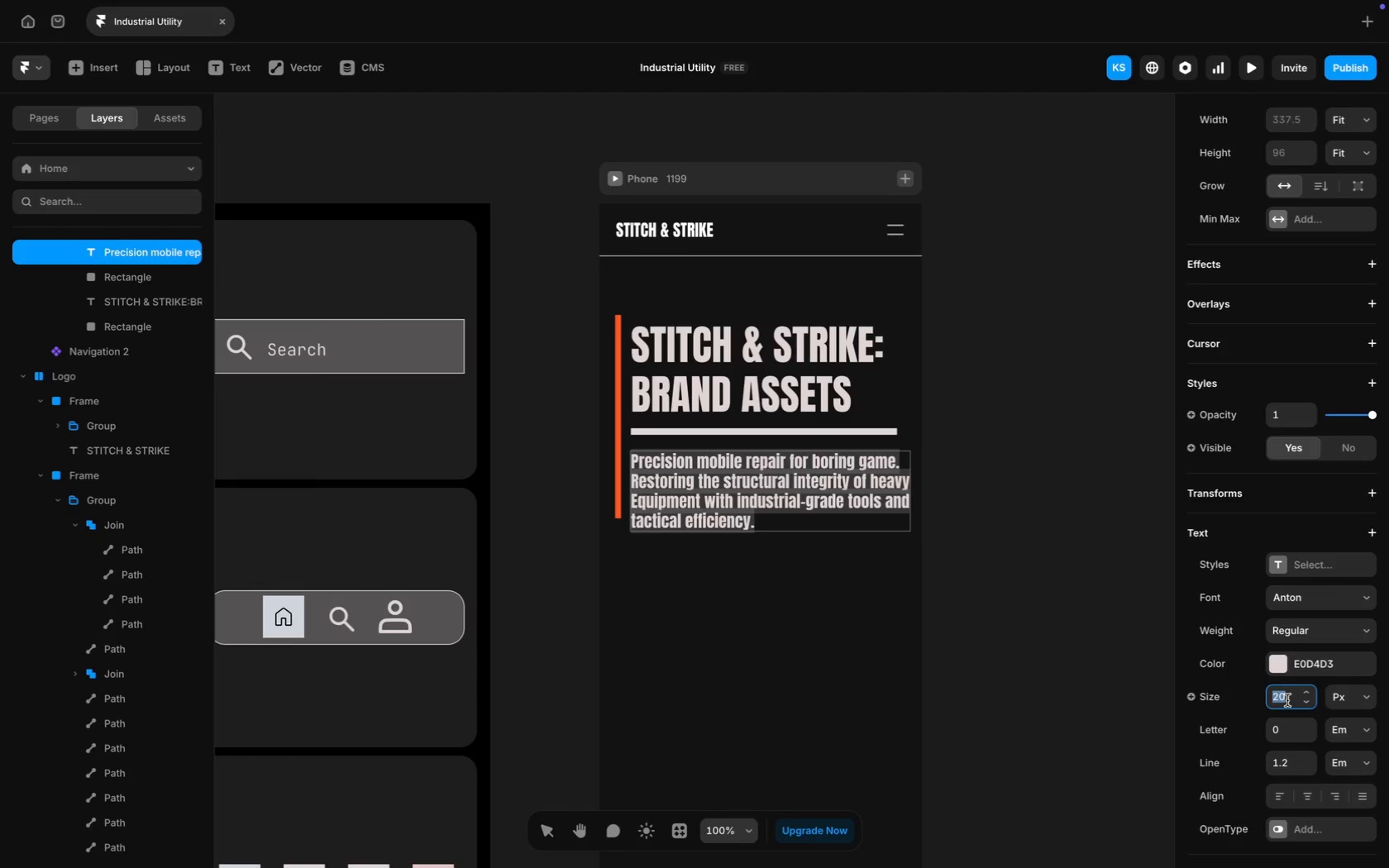 
wait(11.28)
 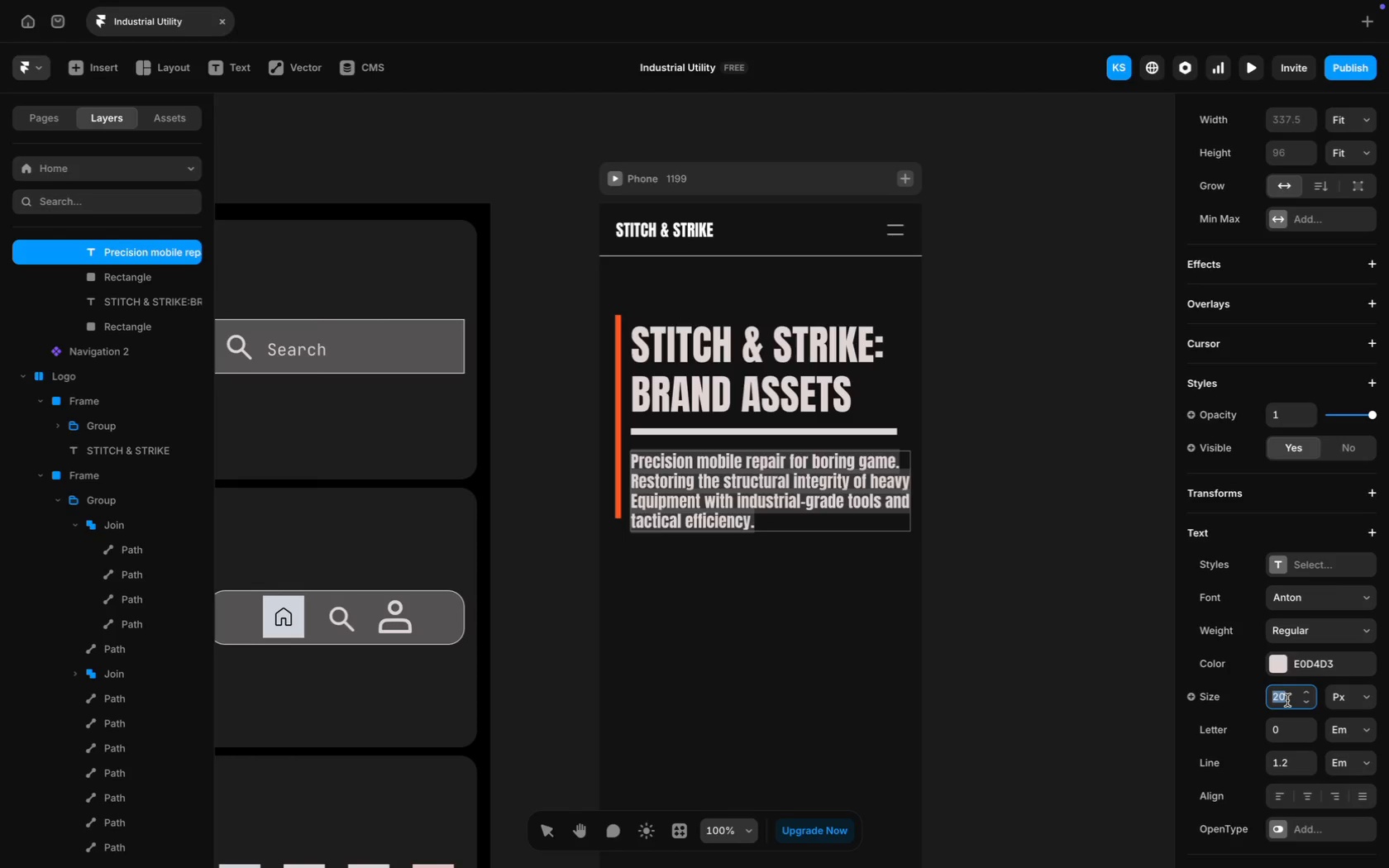 
type(16)
 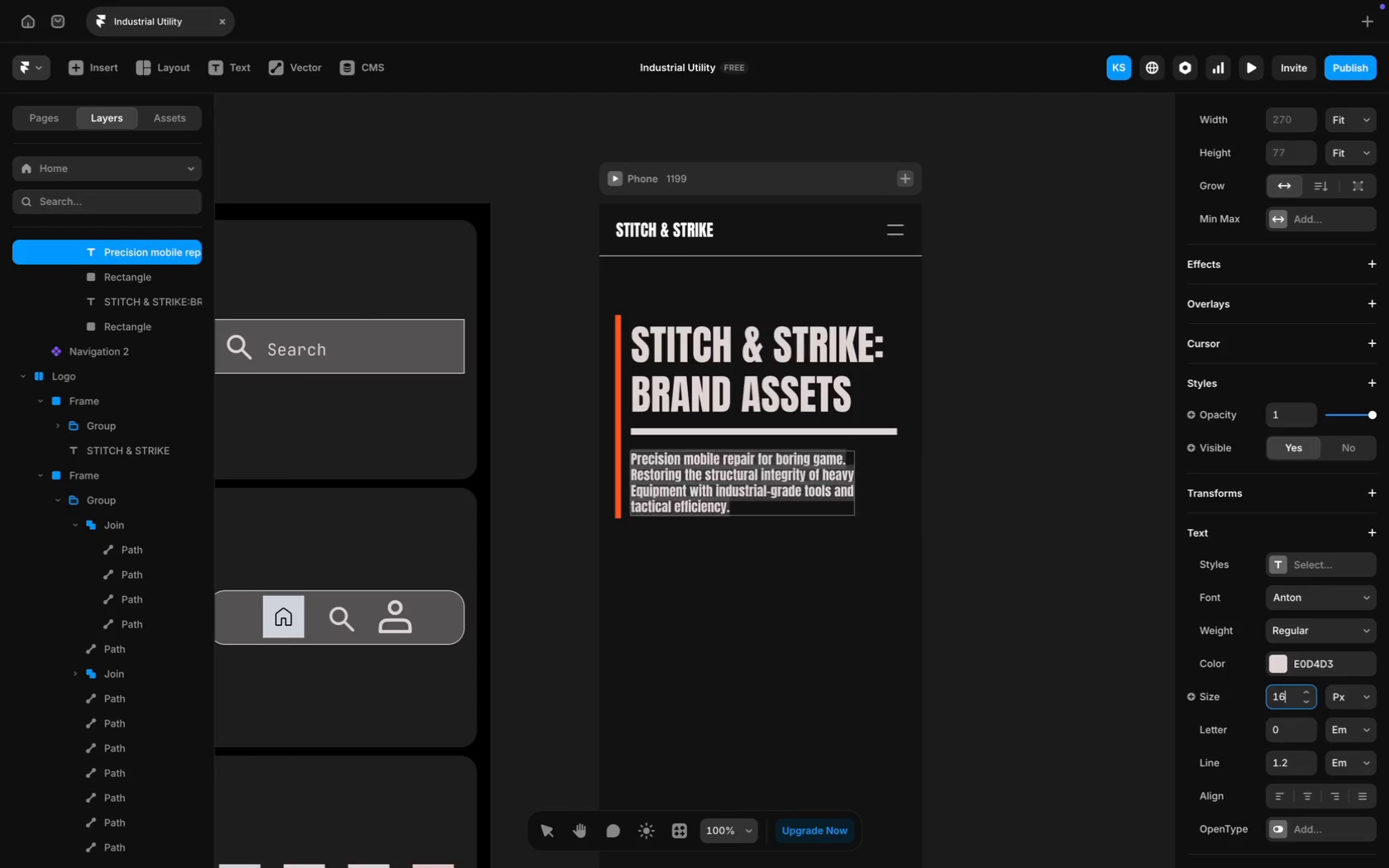 
key(Enter)
 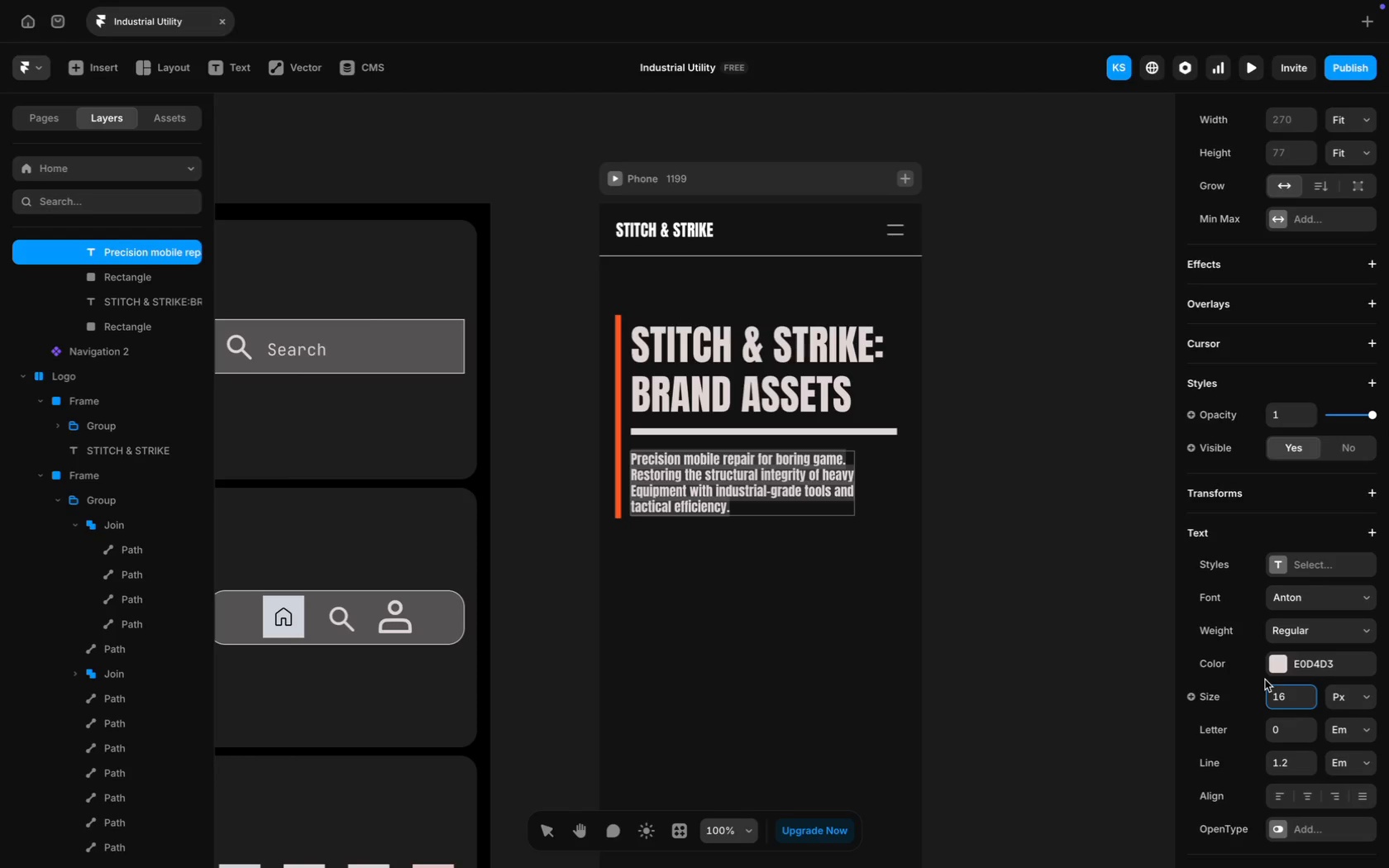 
key(Meta+A)
 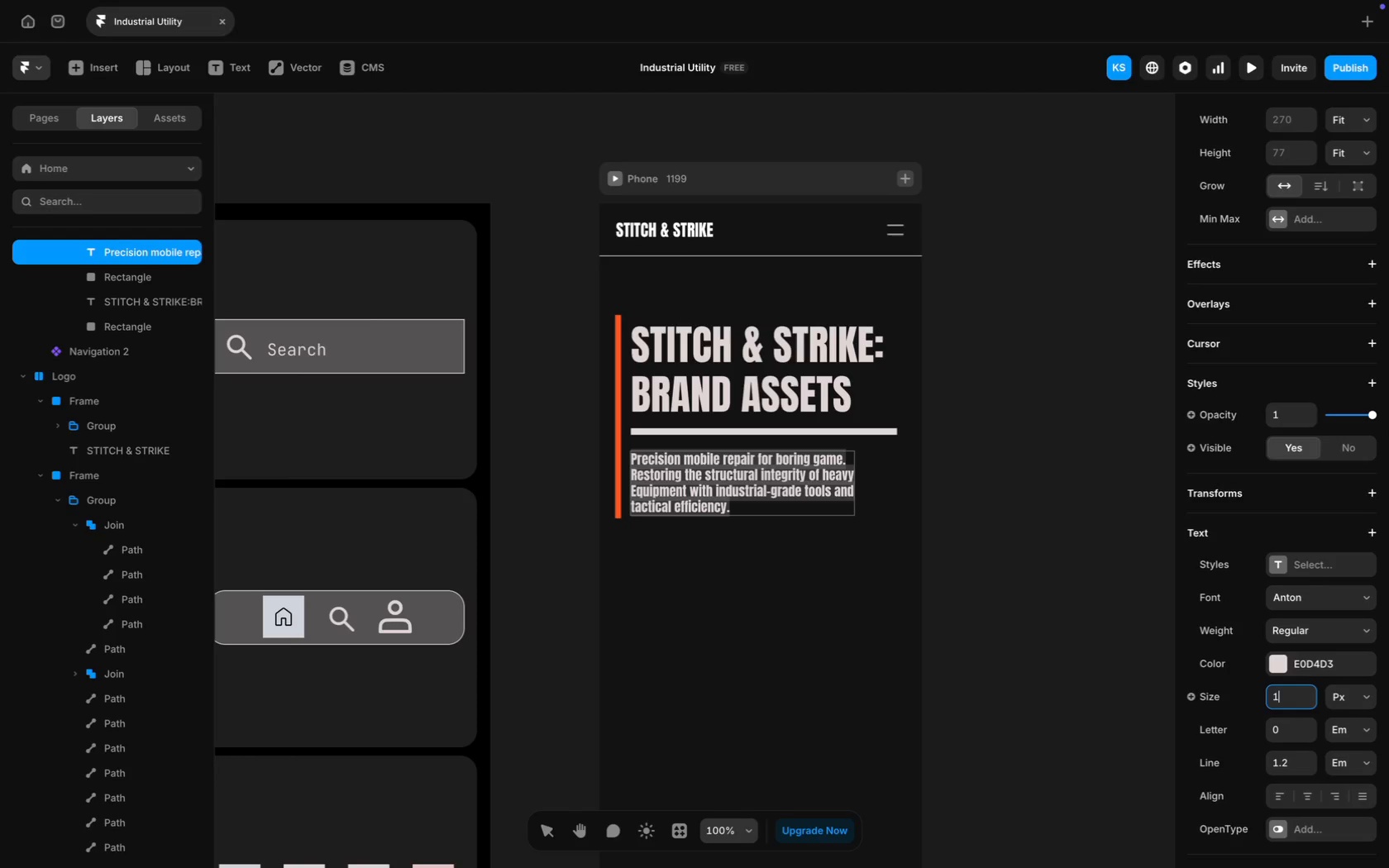 
type(18)
 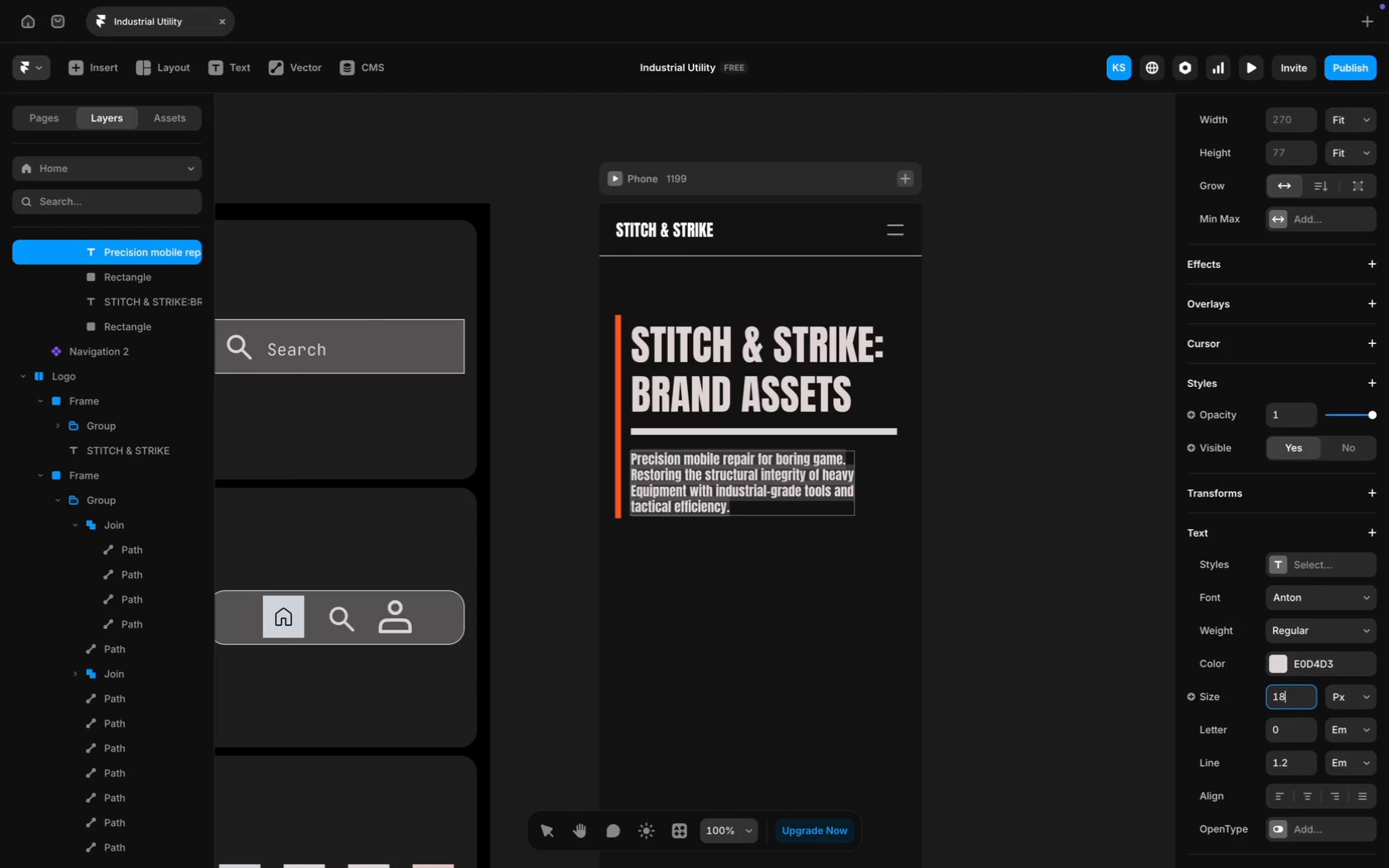 
key(Enter)
 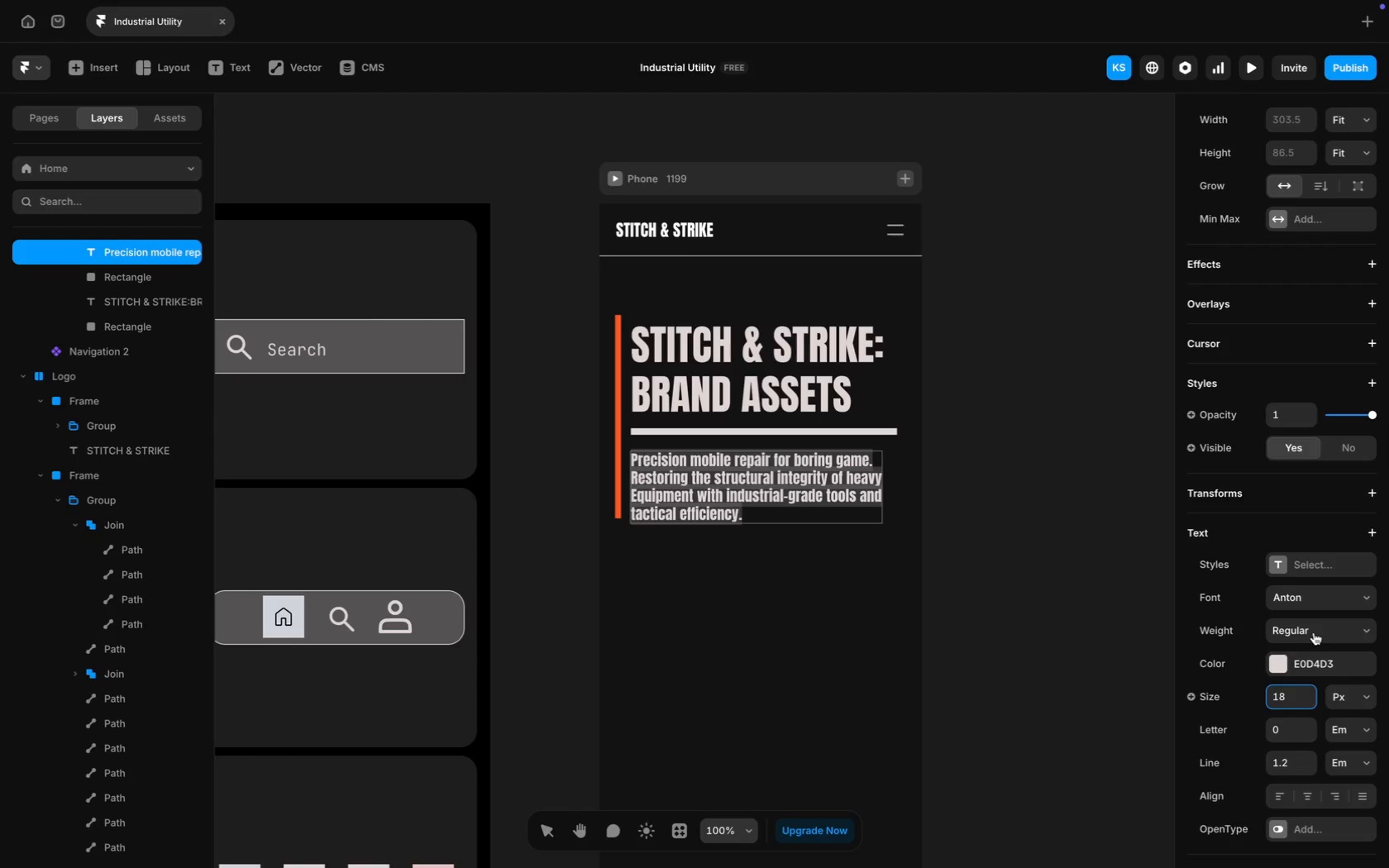 
scroll: coordinate [860, 643], scroll_direction: up, amount: 41.0
 